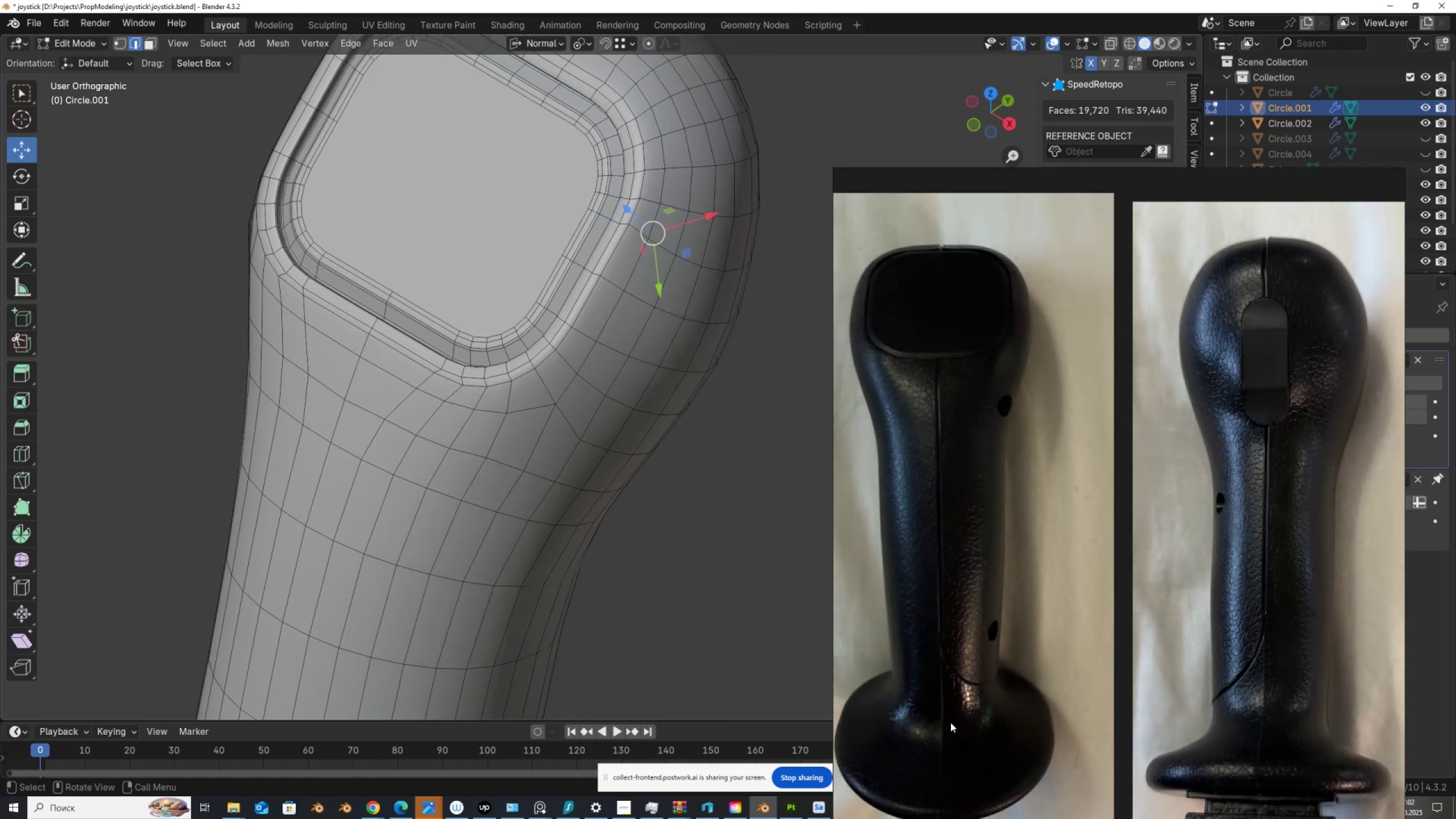 
scroll: coordinate [564, 471], scroll_direction: down, amount: 3.0
 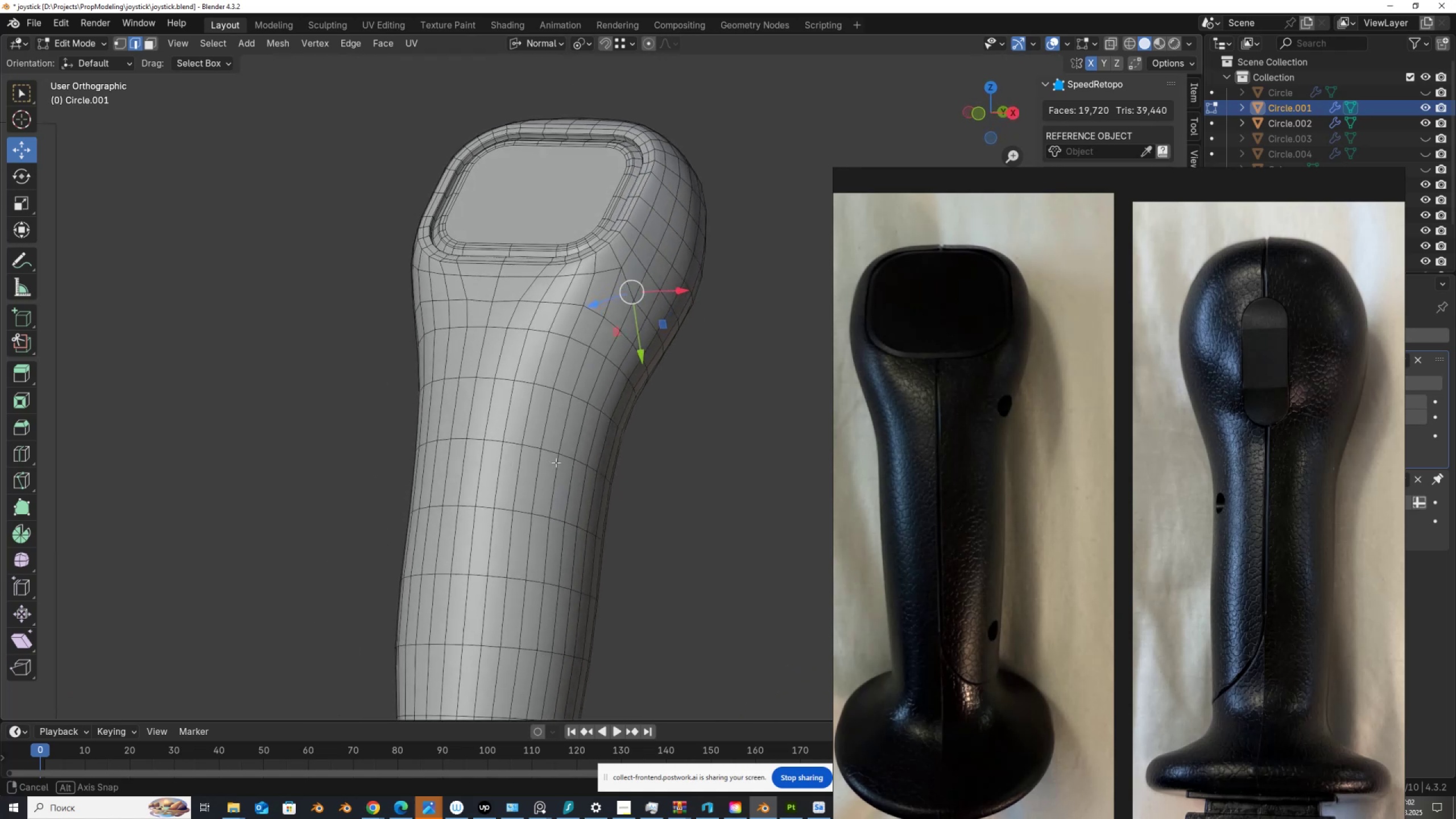 
hold_key(key=ShiftLeft, duration=0.55)
 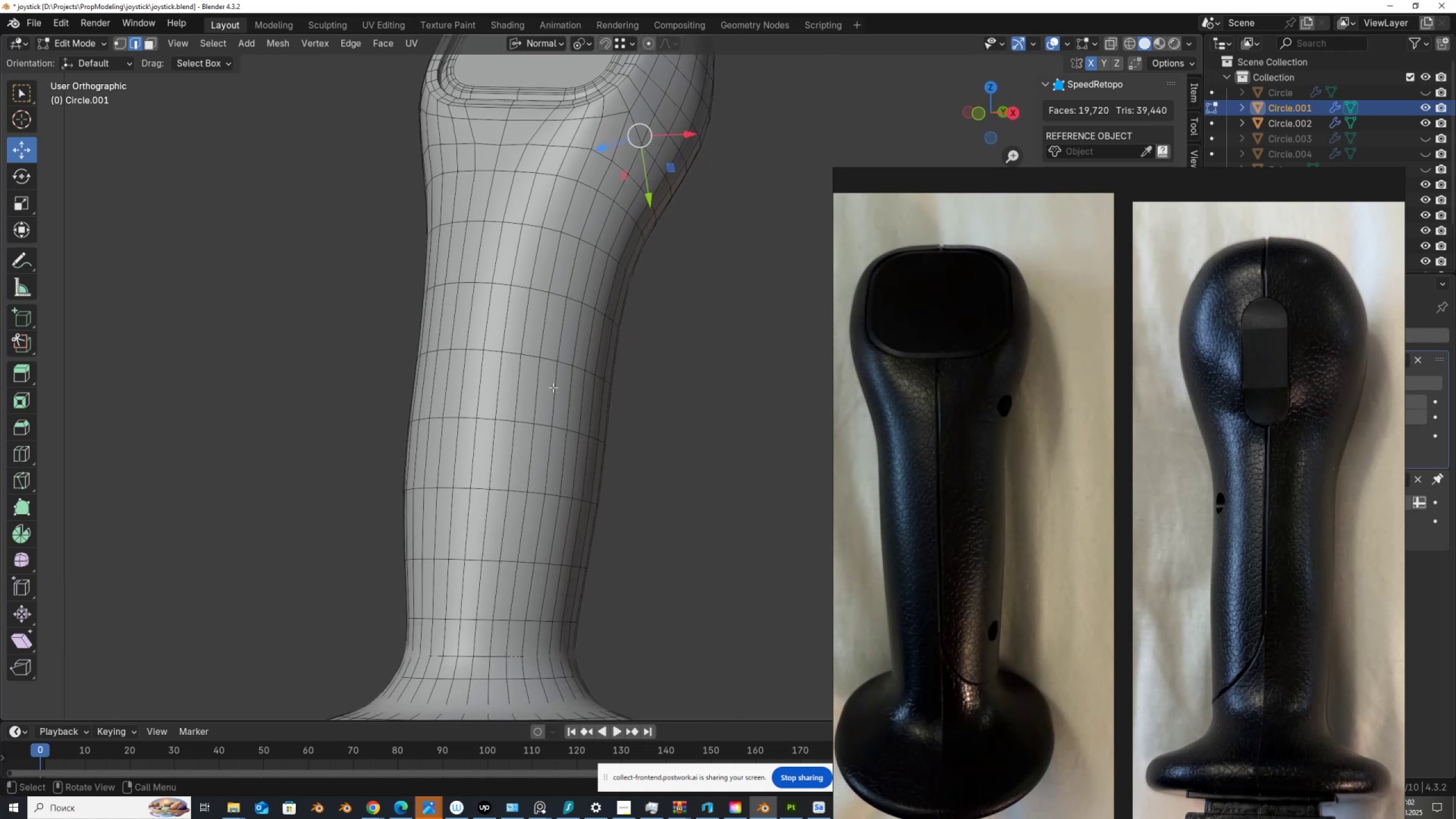 
scroll: coordinate [529, 448], scroll_direction: down, amount: 2.0
 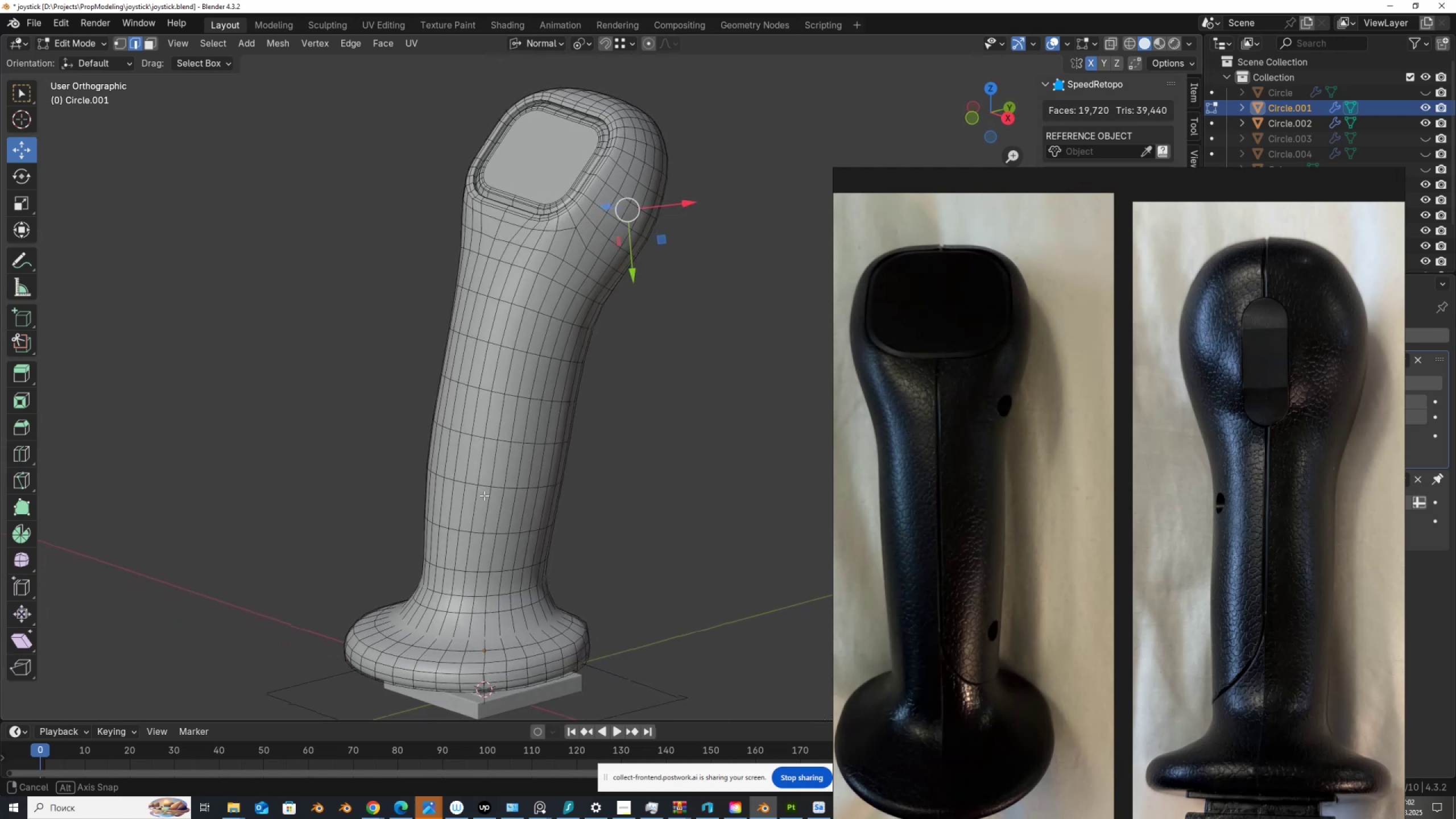 
wait(16.36)
 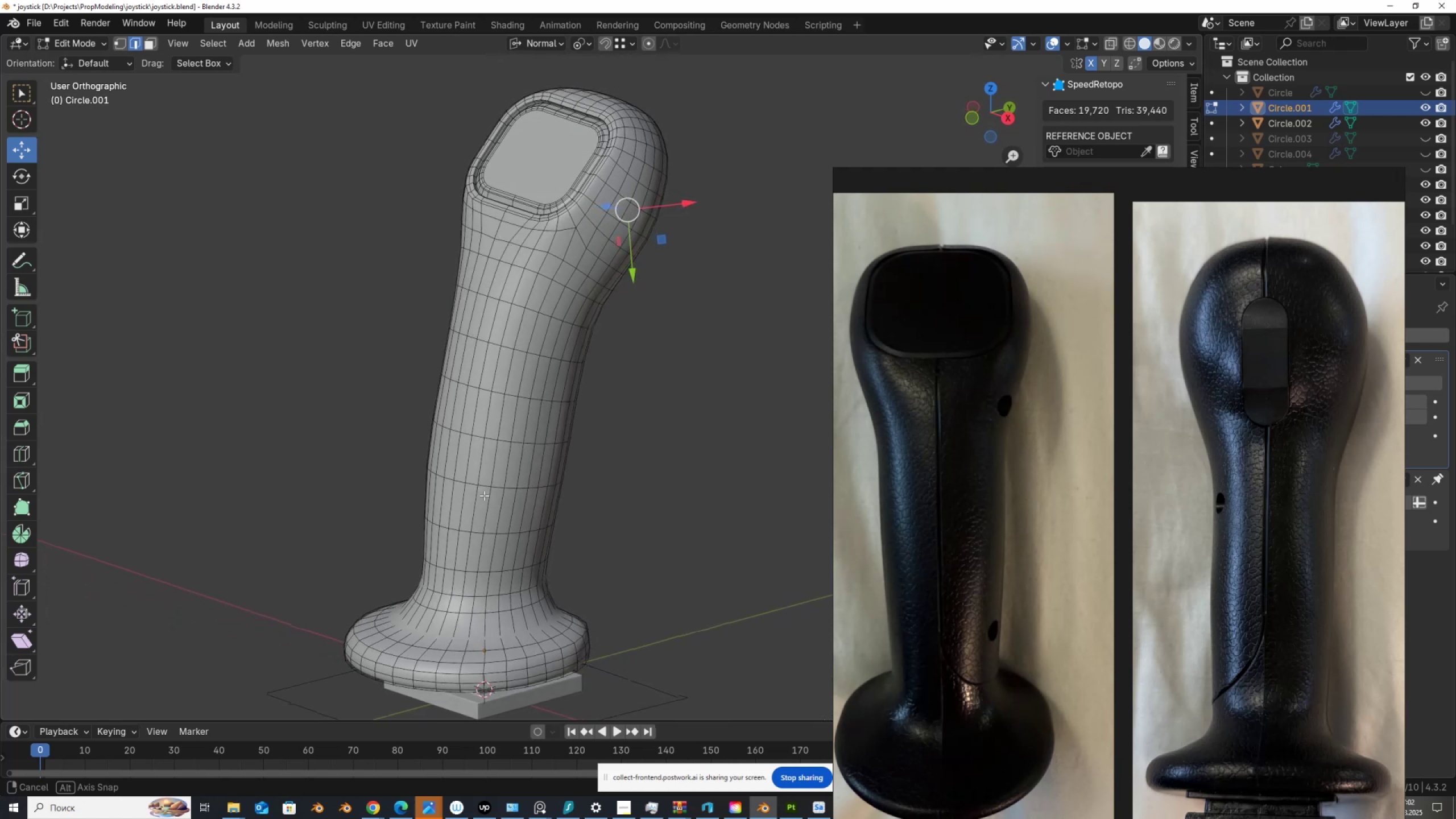 
scroll: coordinate [433, 472], scroll_direction: down, amount: 1.0
 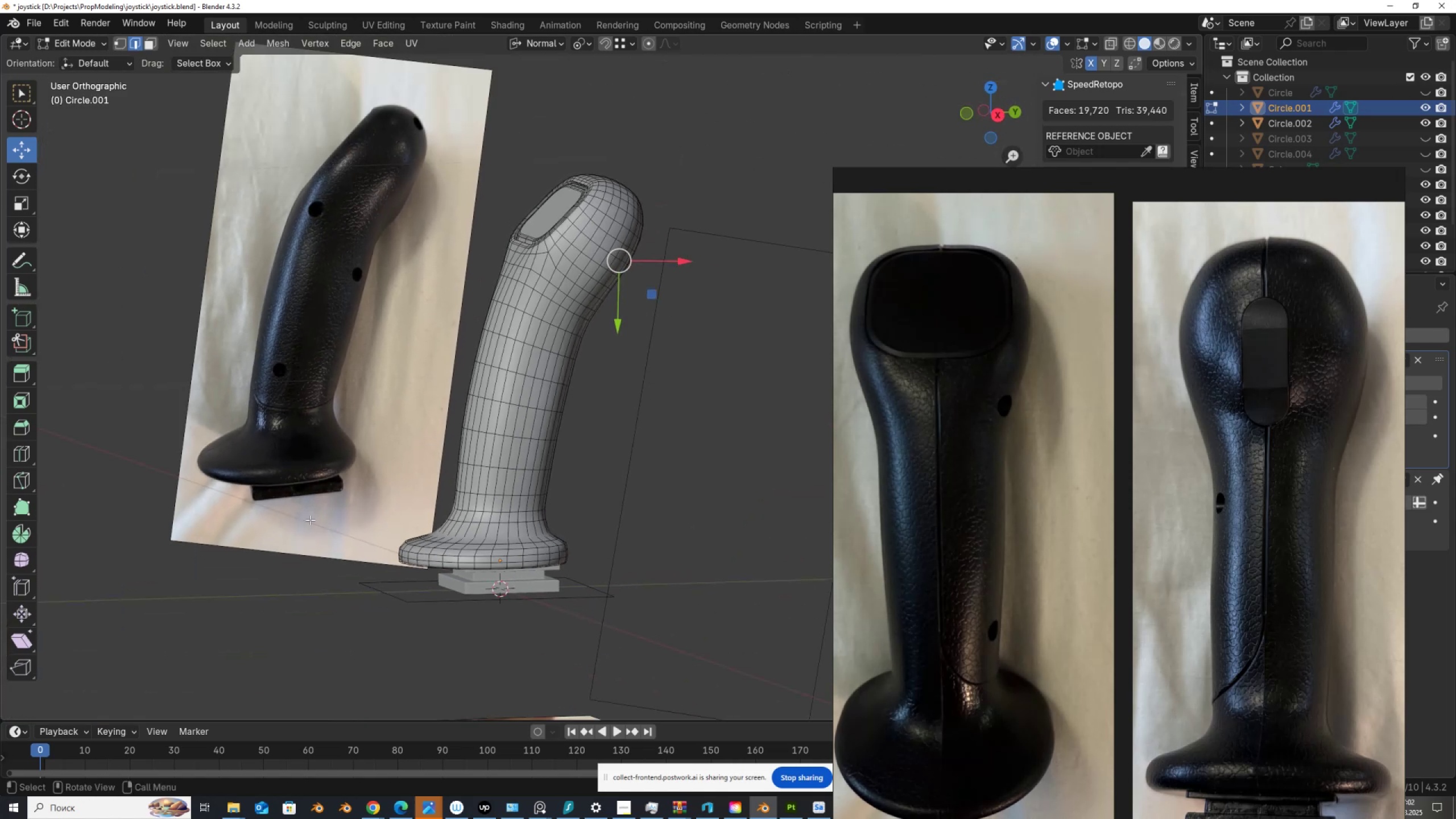 
key(Tab)
 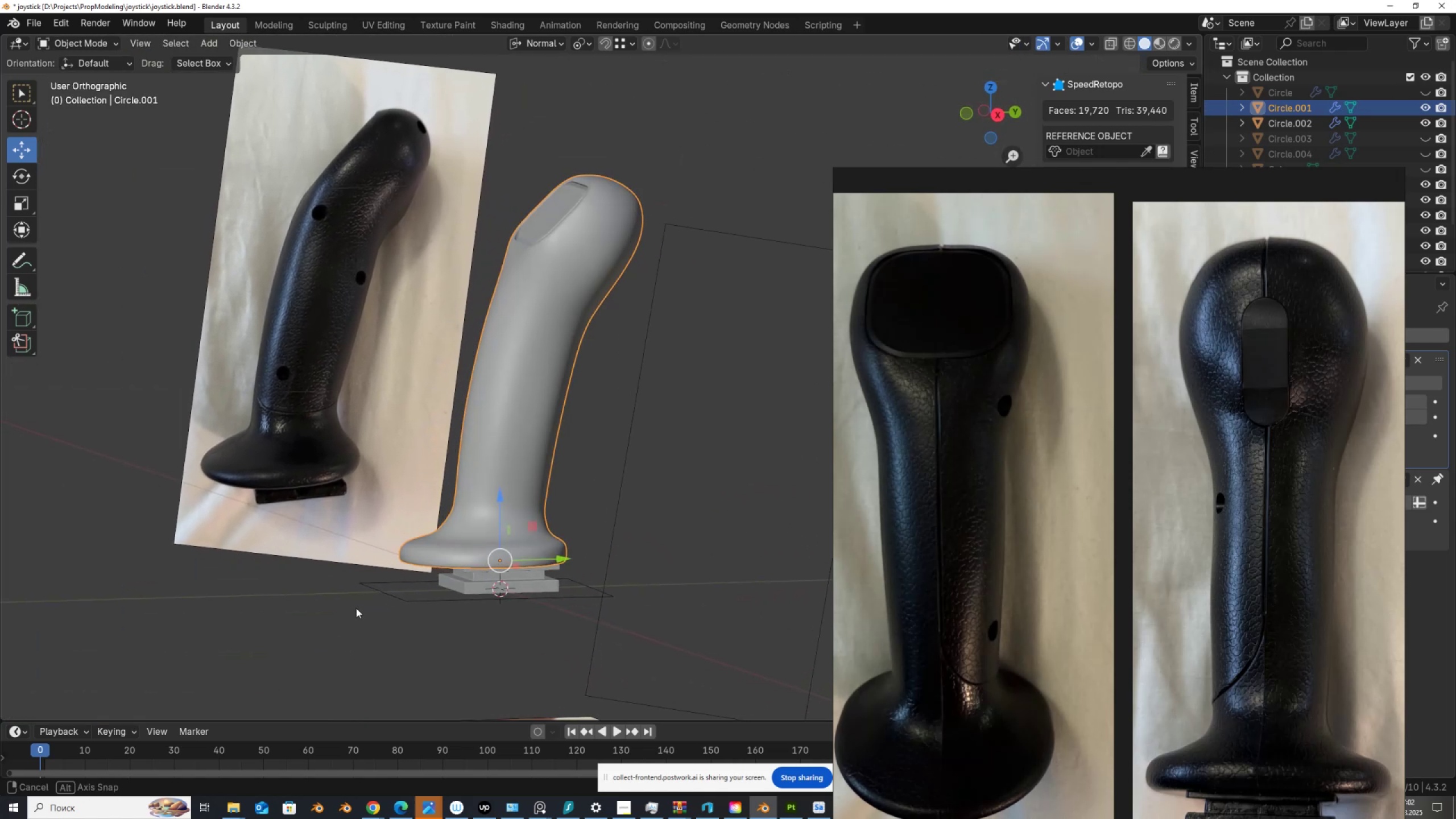 
wait(5.02)
 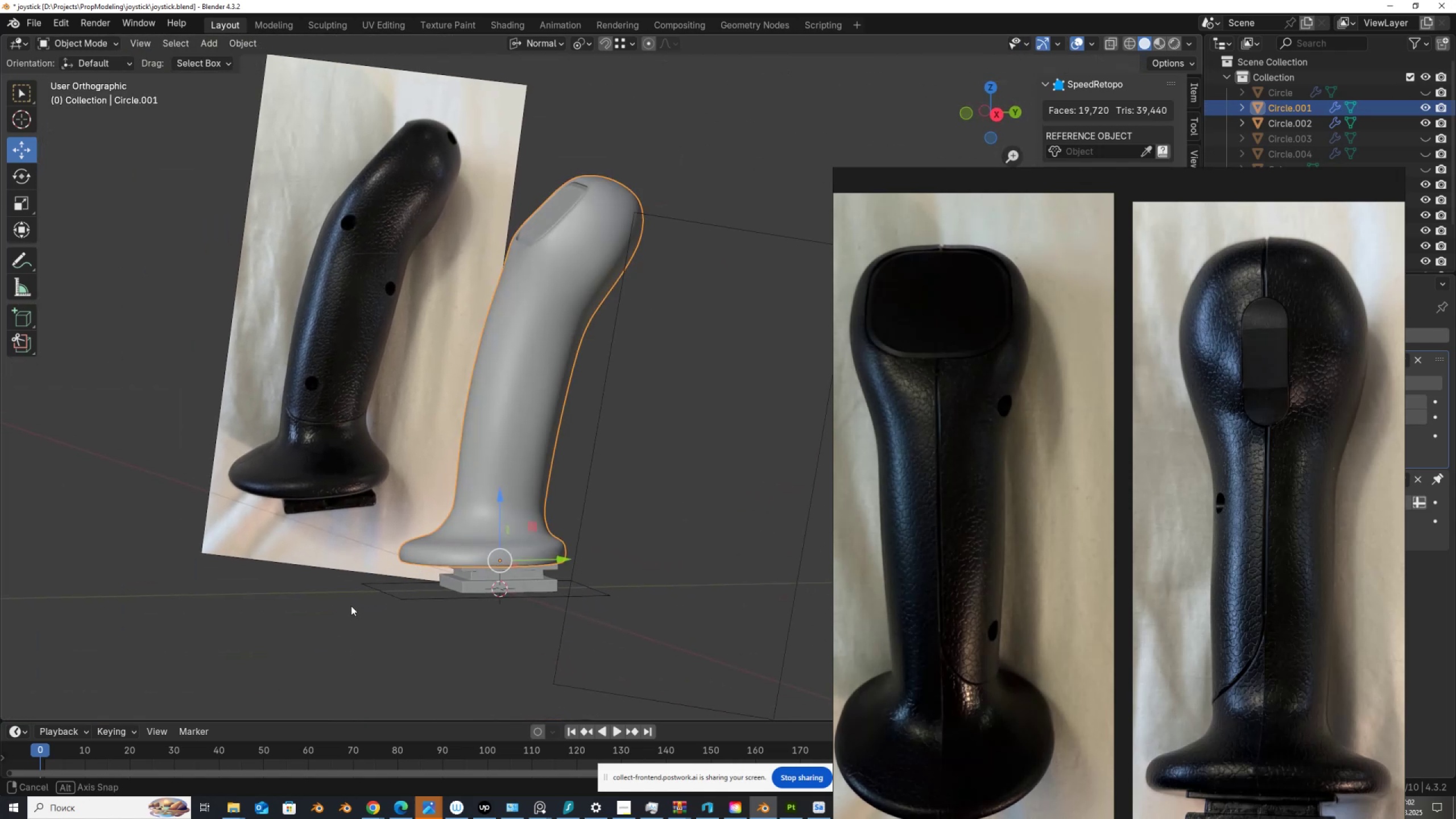 
scroll: coordinate [383, 608], scroll_direction: up, amount: 2.0
 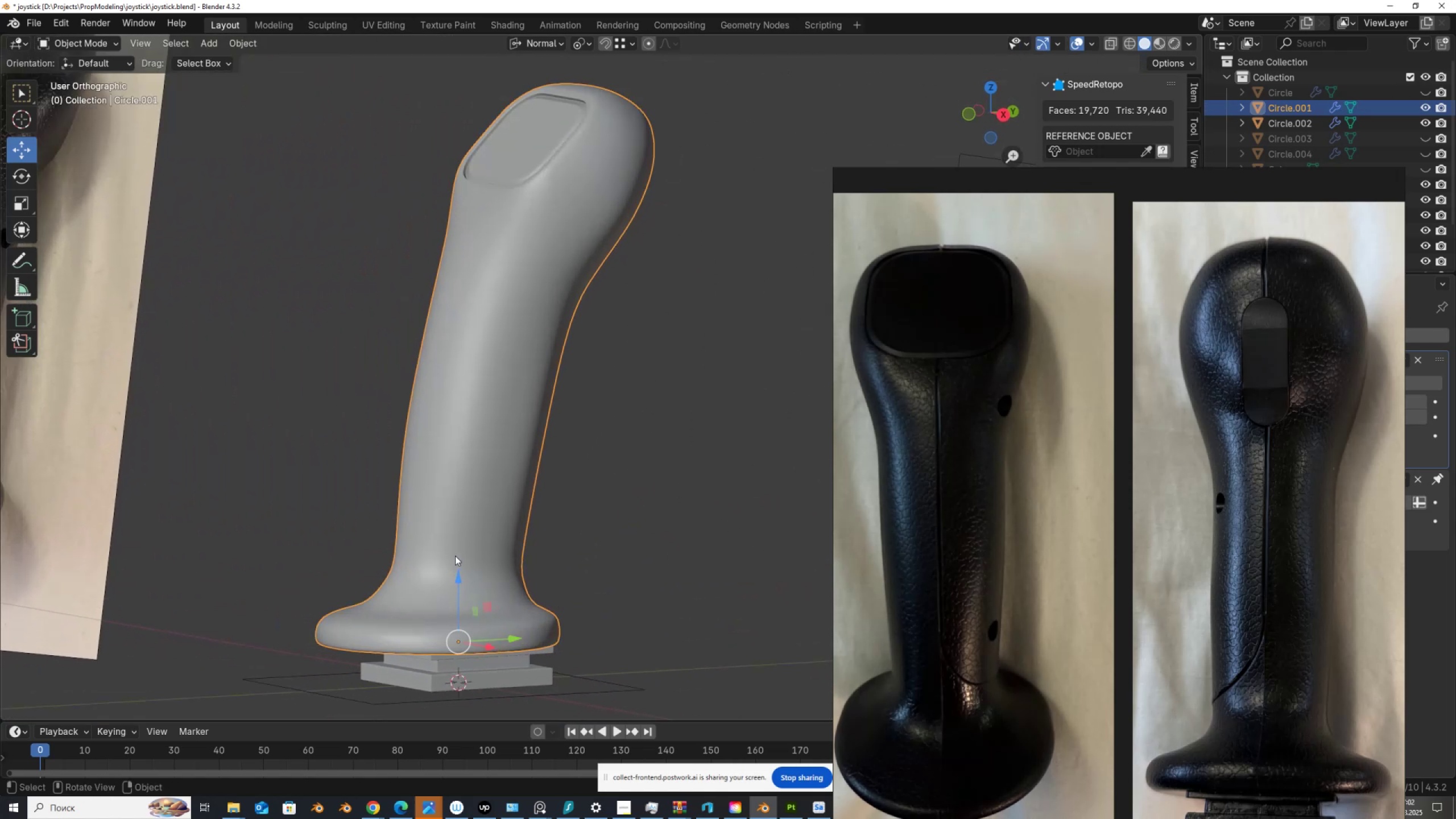 
left_click([456, 555])
 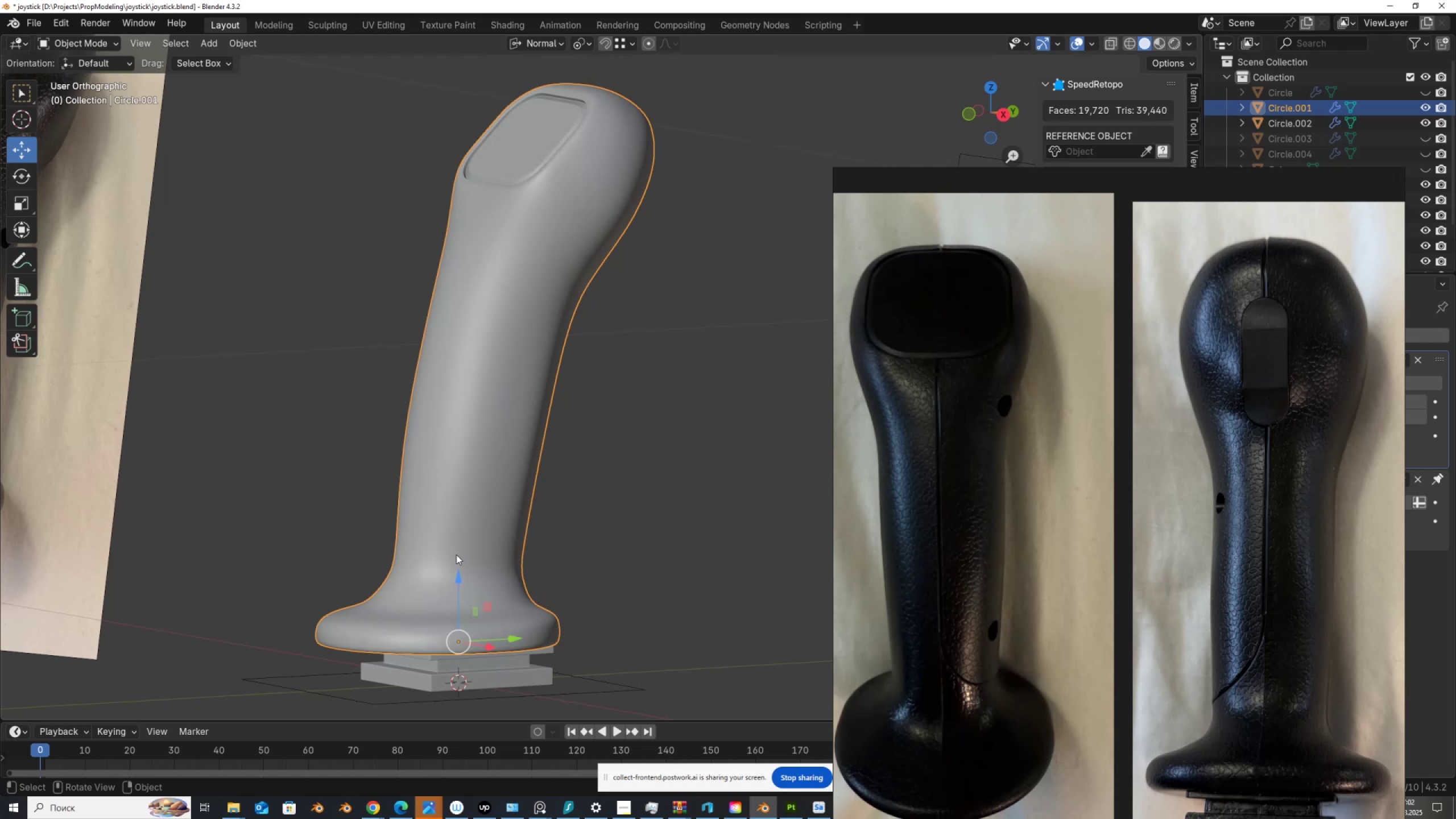 
key(Tab)
 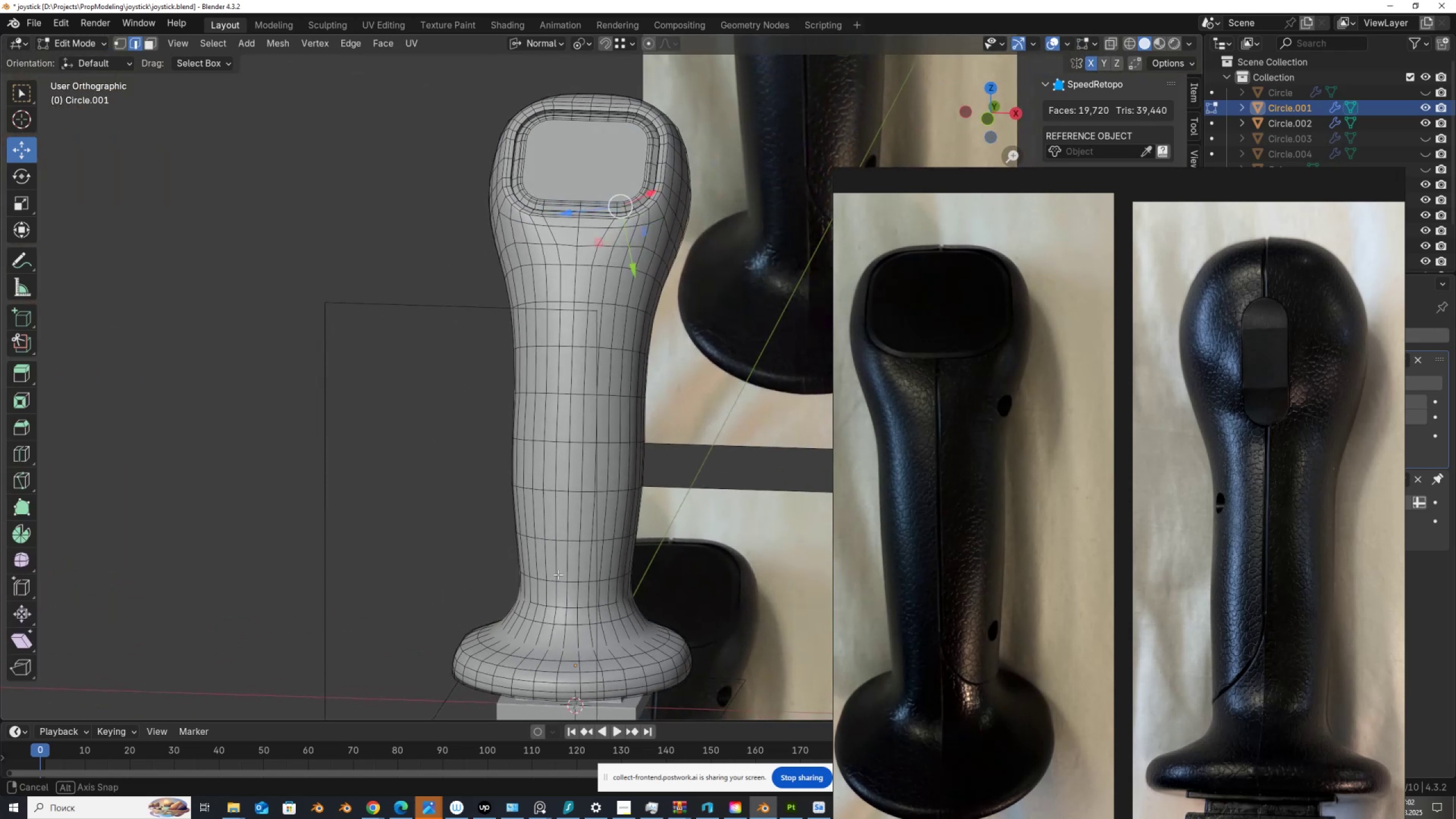 
hold_key(key=AltLeft, duration=0.4)
 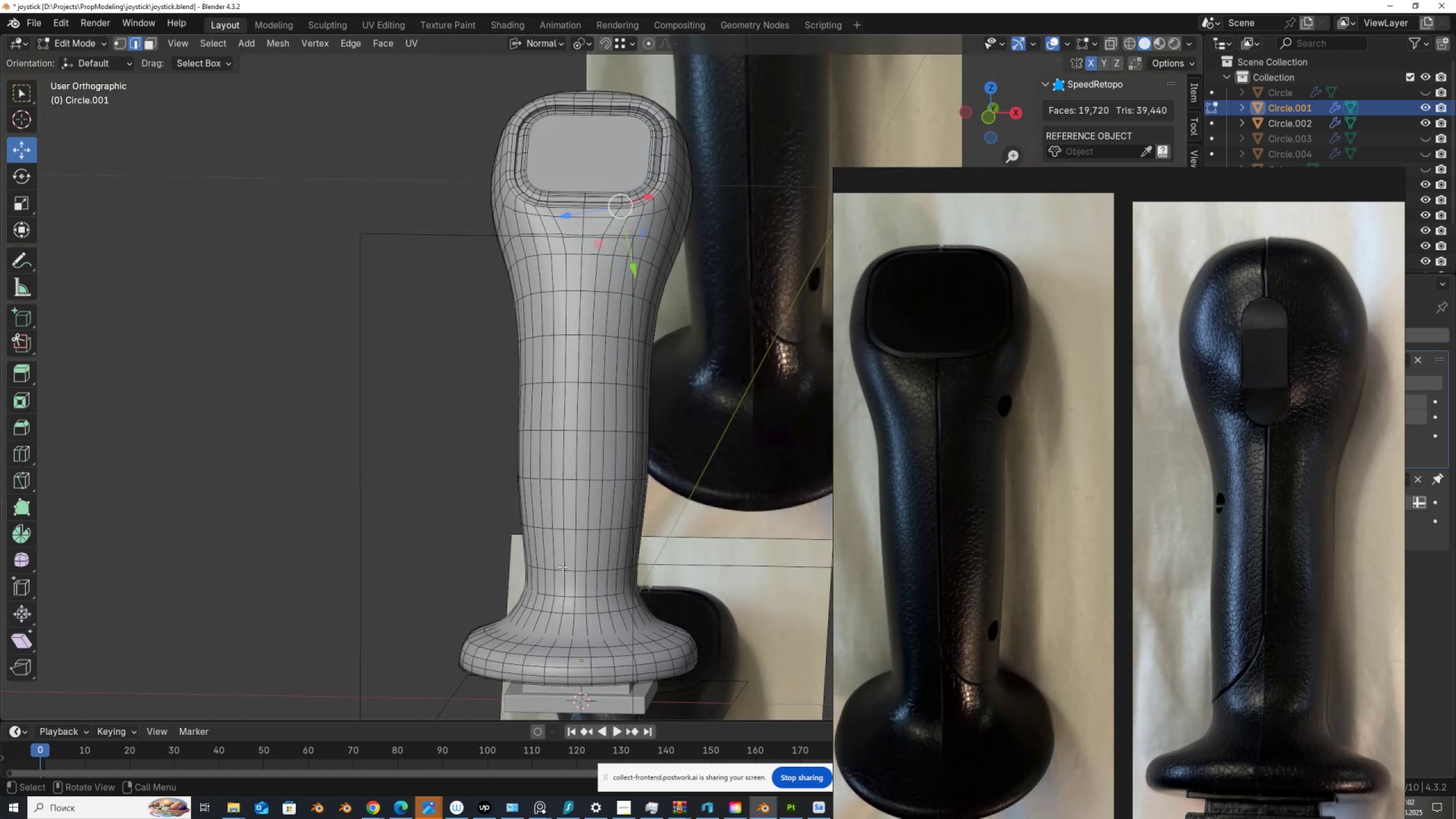 
key(Alt+AltLeft)
 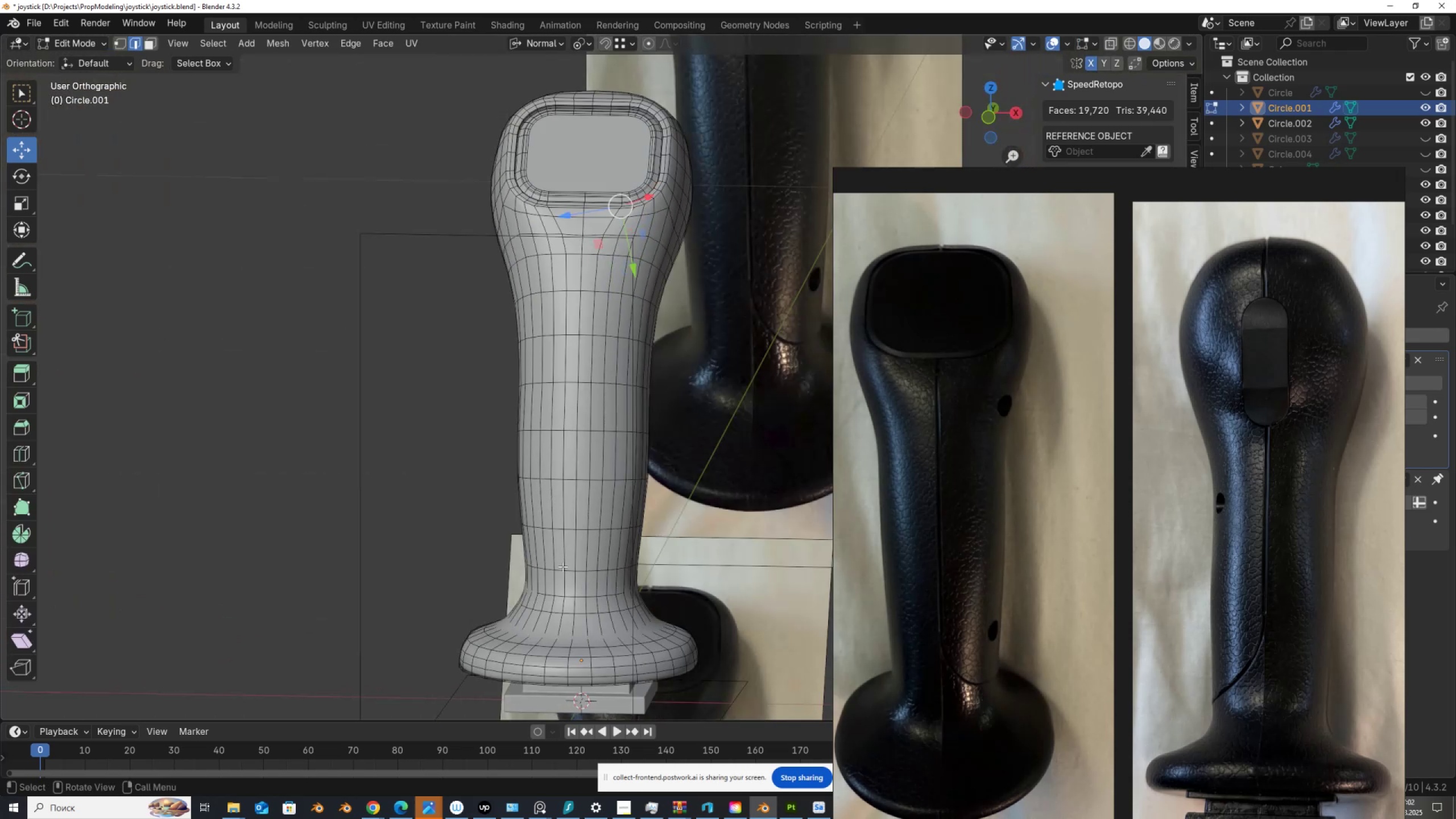 
scroll: coordinate [562, 566], scroll_direction: down, amount: 2.0
 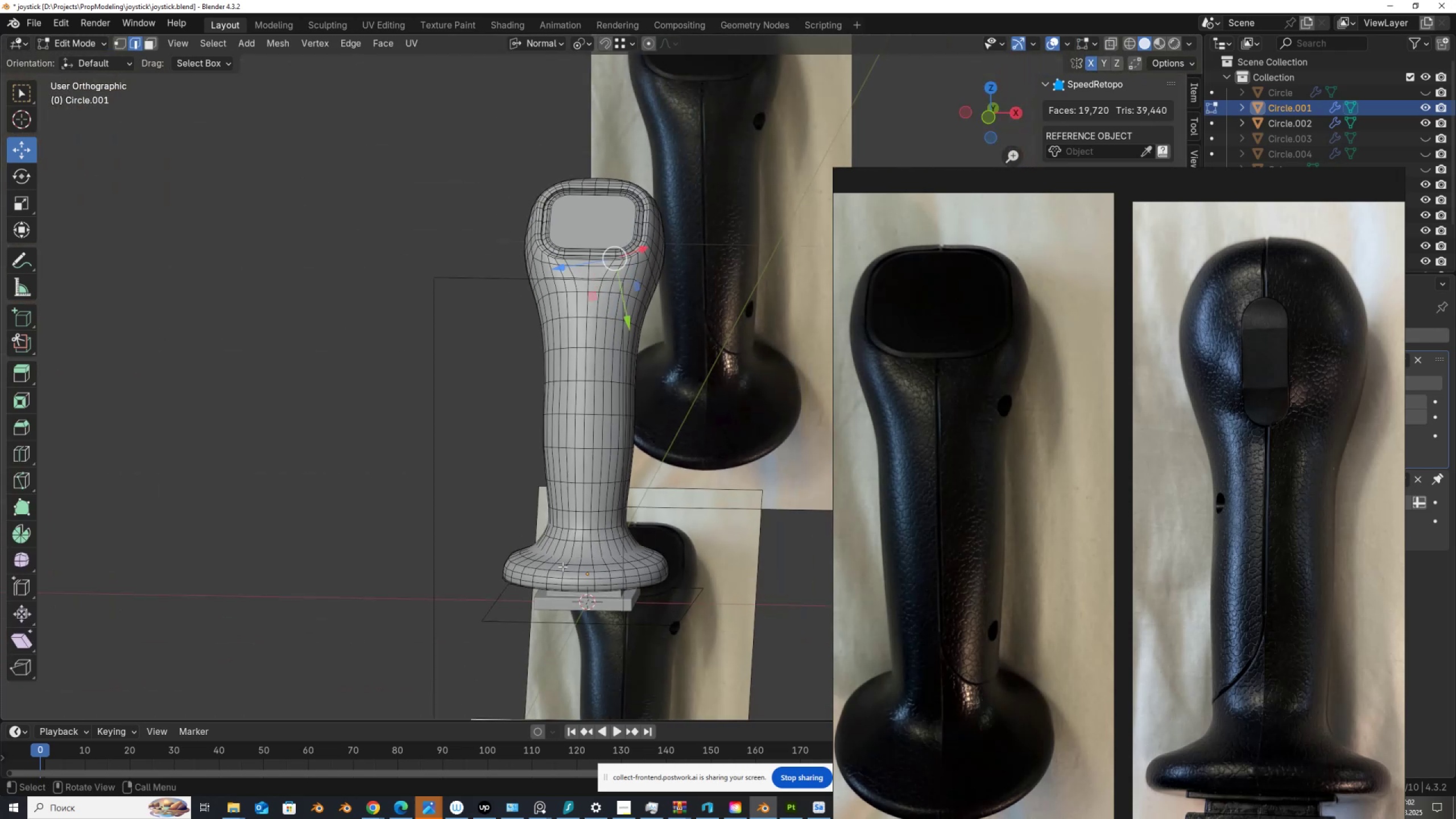 
key(Alt+AltLeft)
 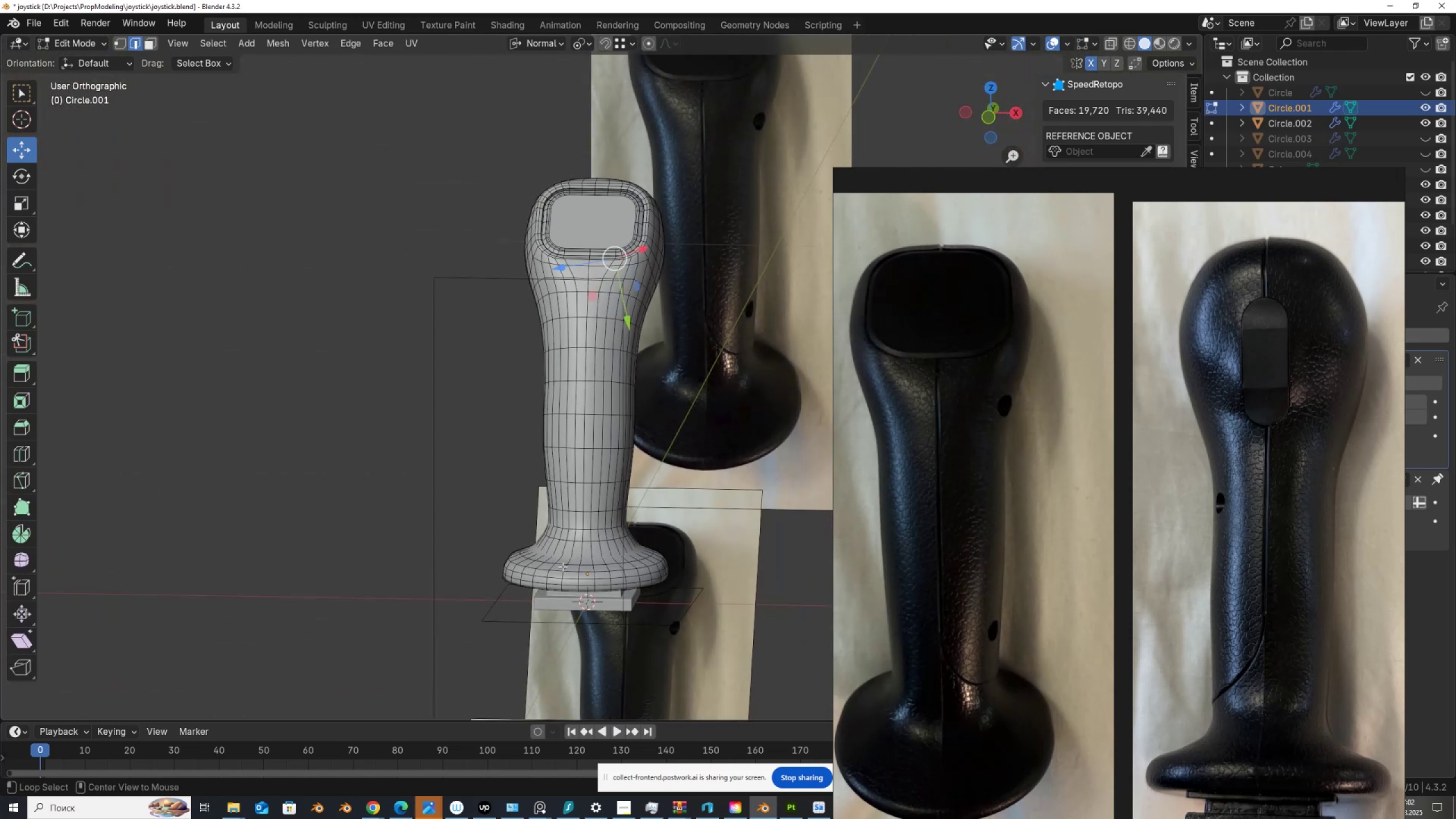 
type(Z3)
 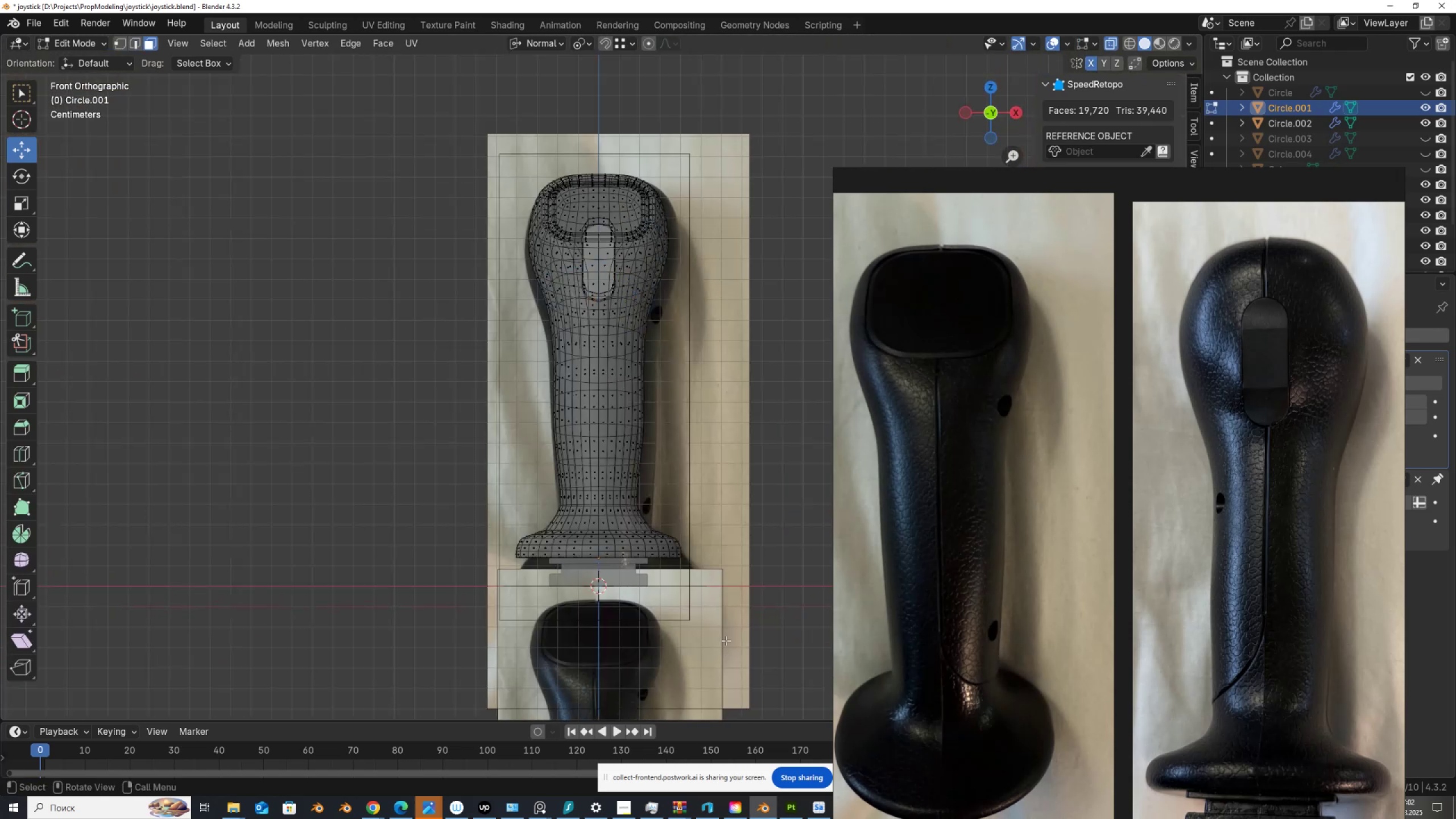 
hold_key(key=AltLeft, duration=0.55)
 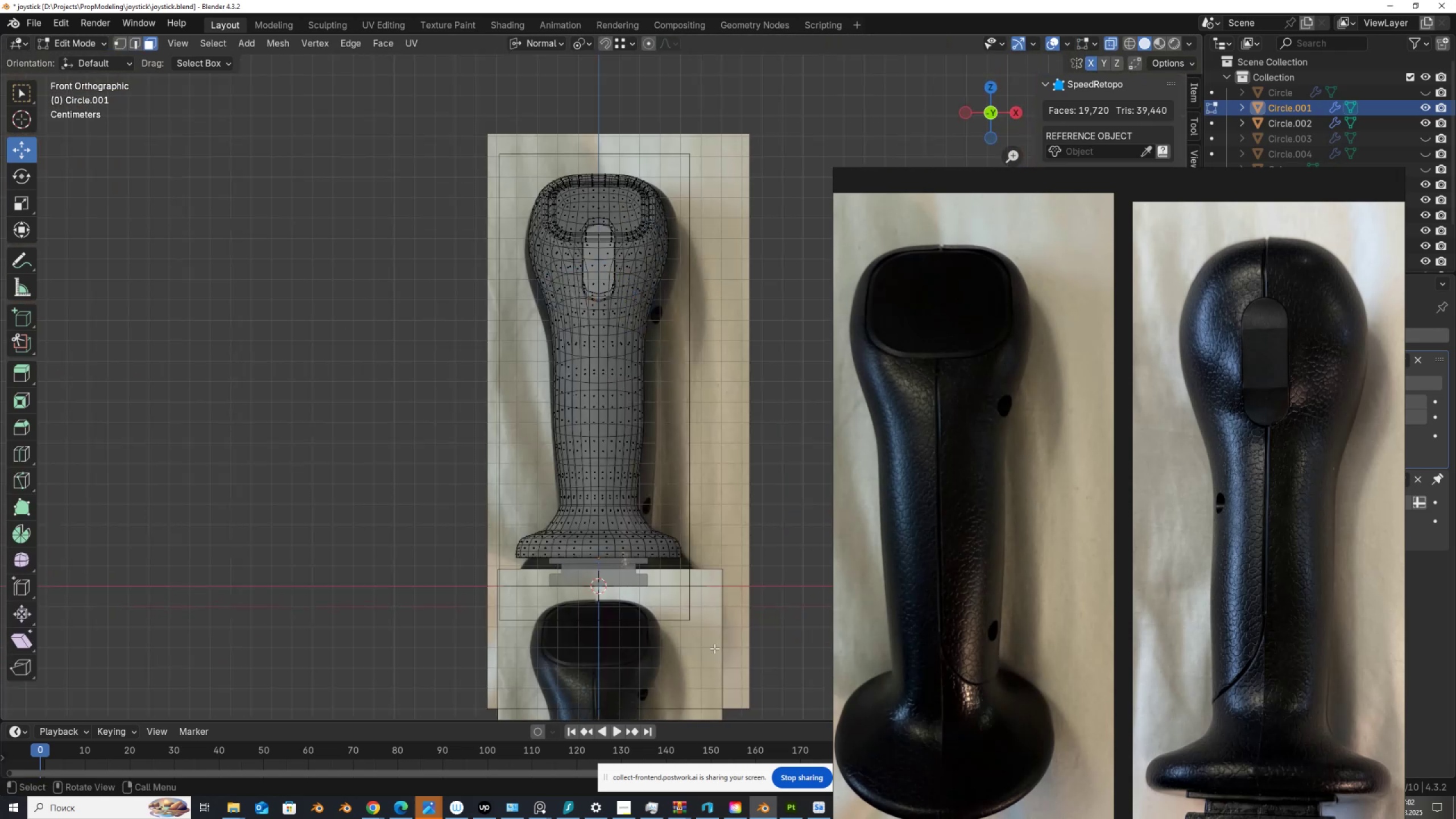 
left_click_drag(start_coordinate=[739, 627], to_coordinate=[599, 152])
 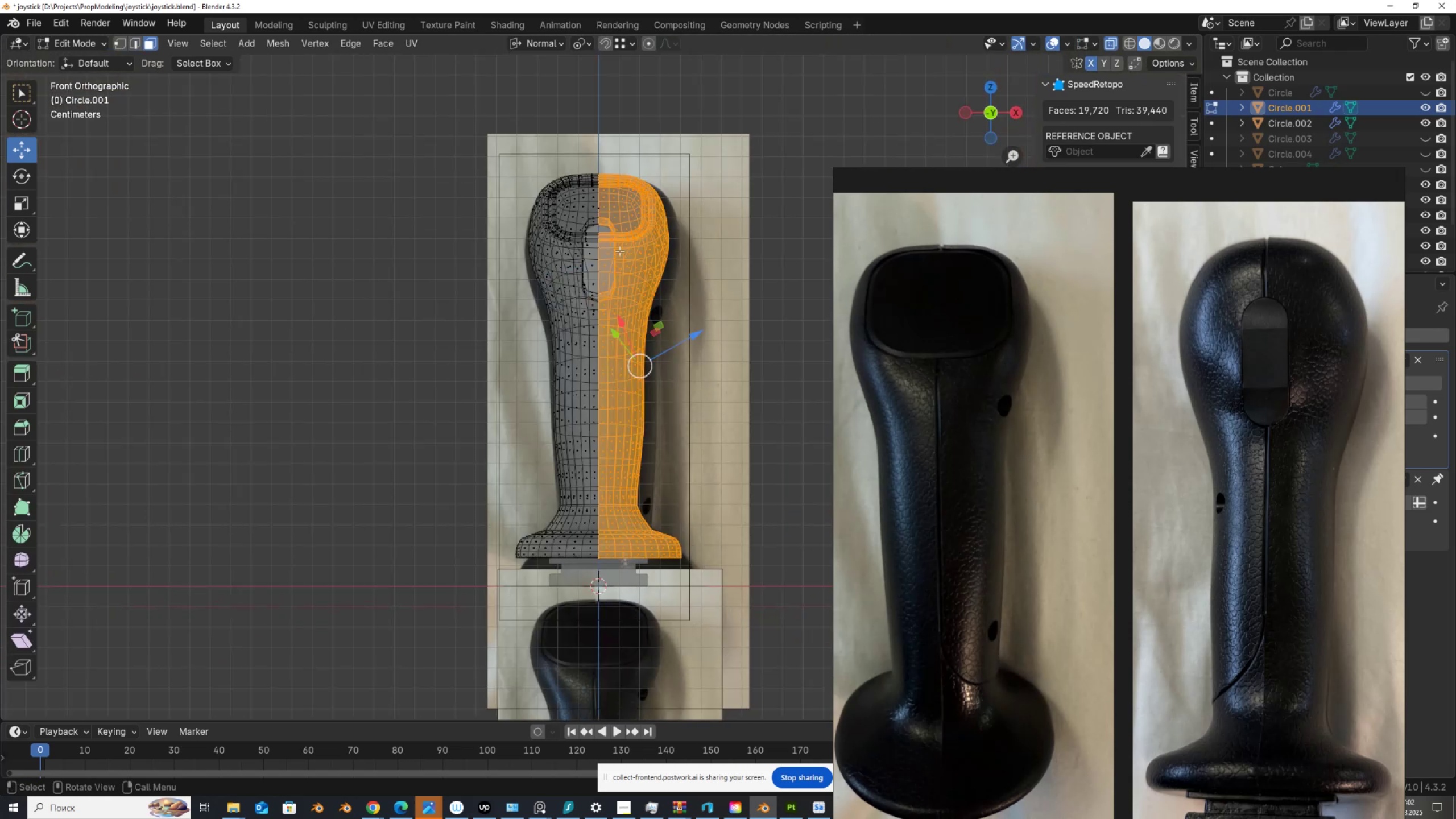 
key(P)
 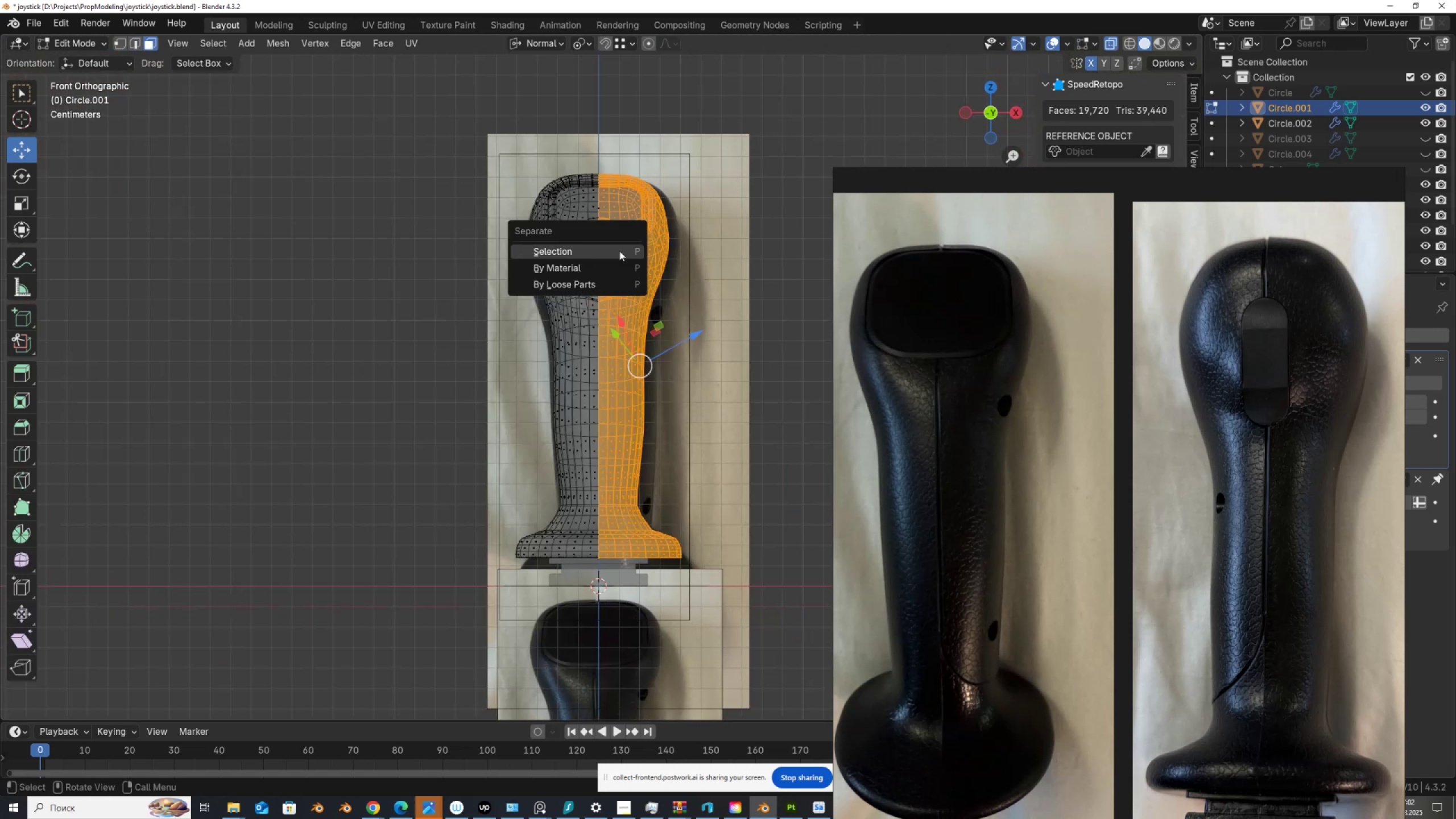 
left_click([619, 251])
 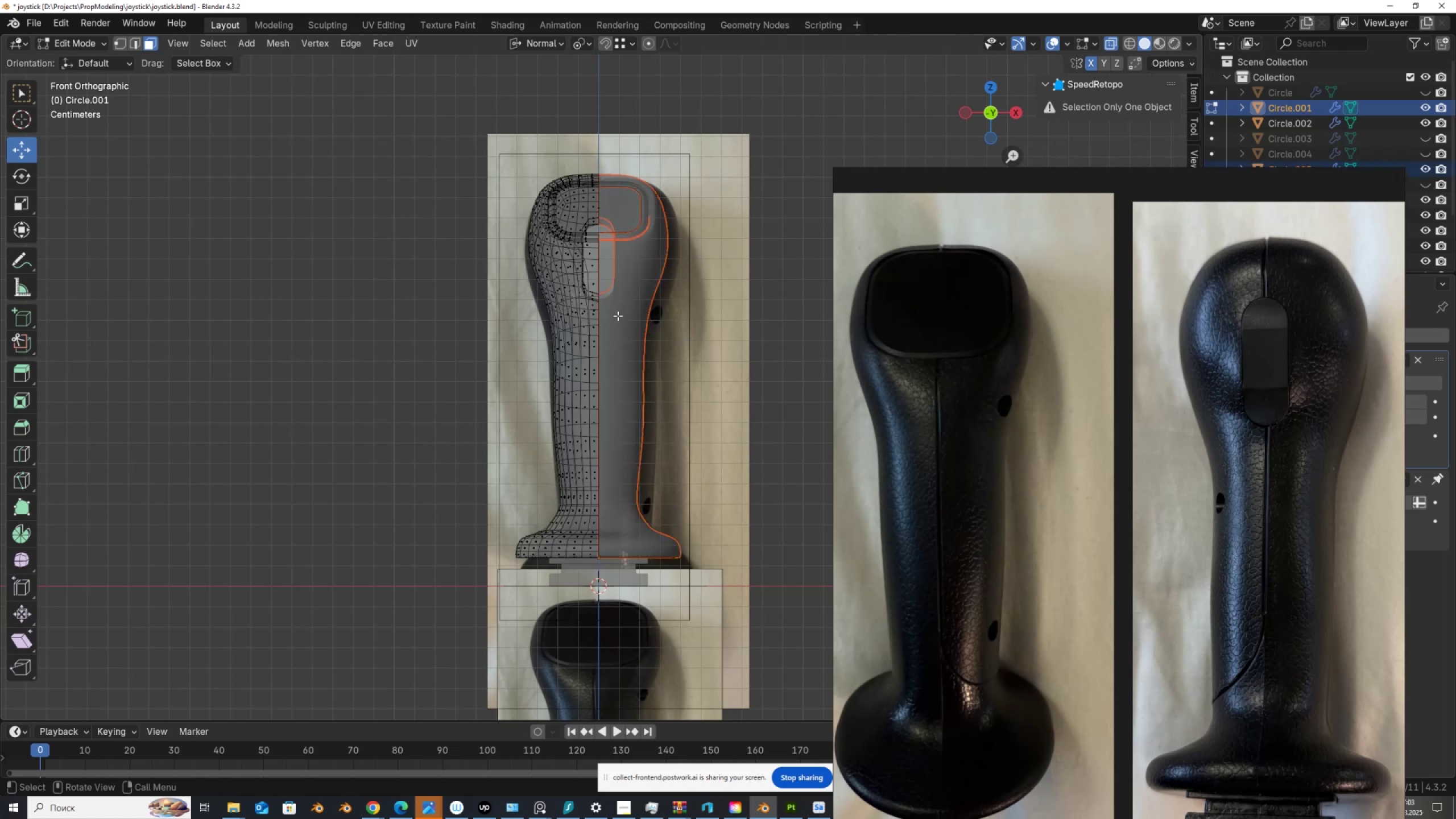 
key(Tab)
 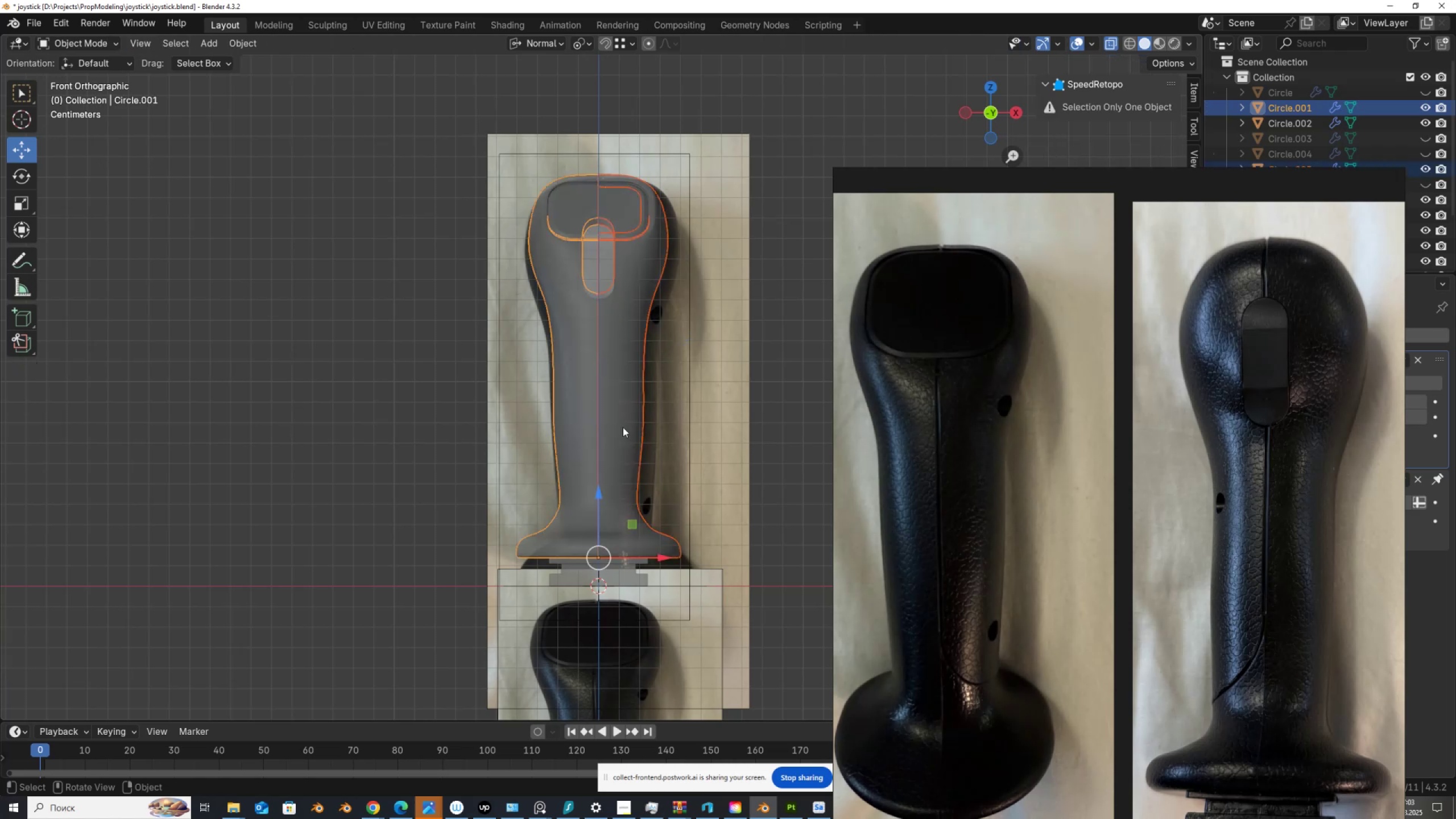 
left_click([629, 421])
 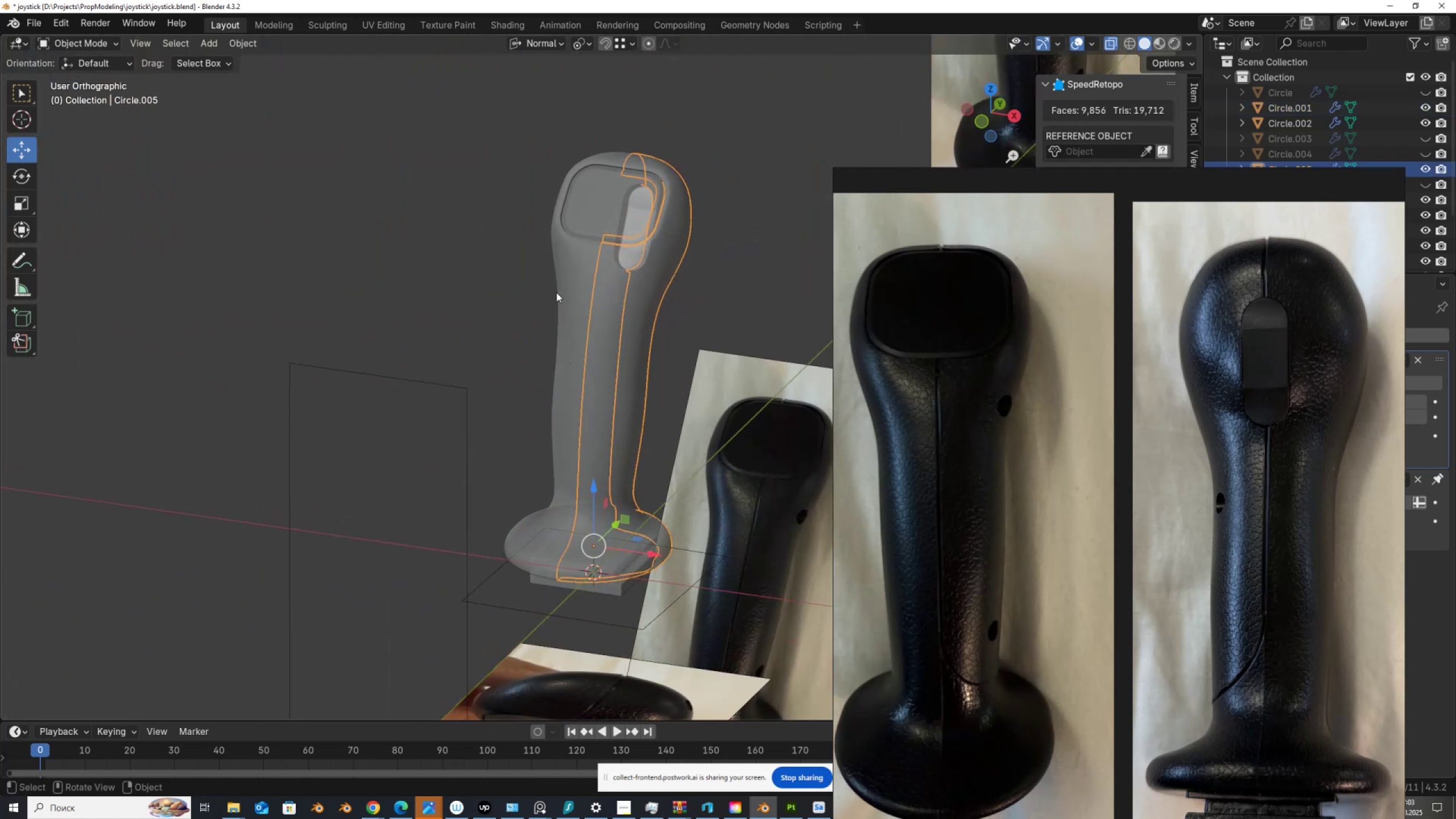 
left_click([586, 261])
 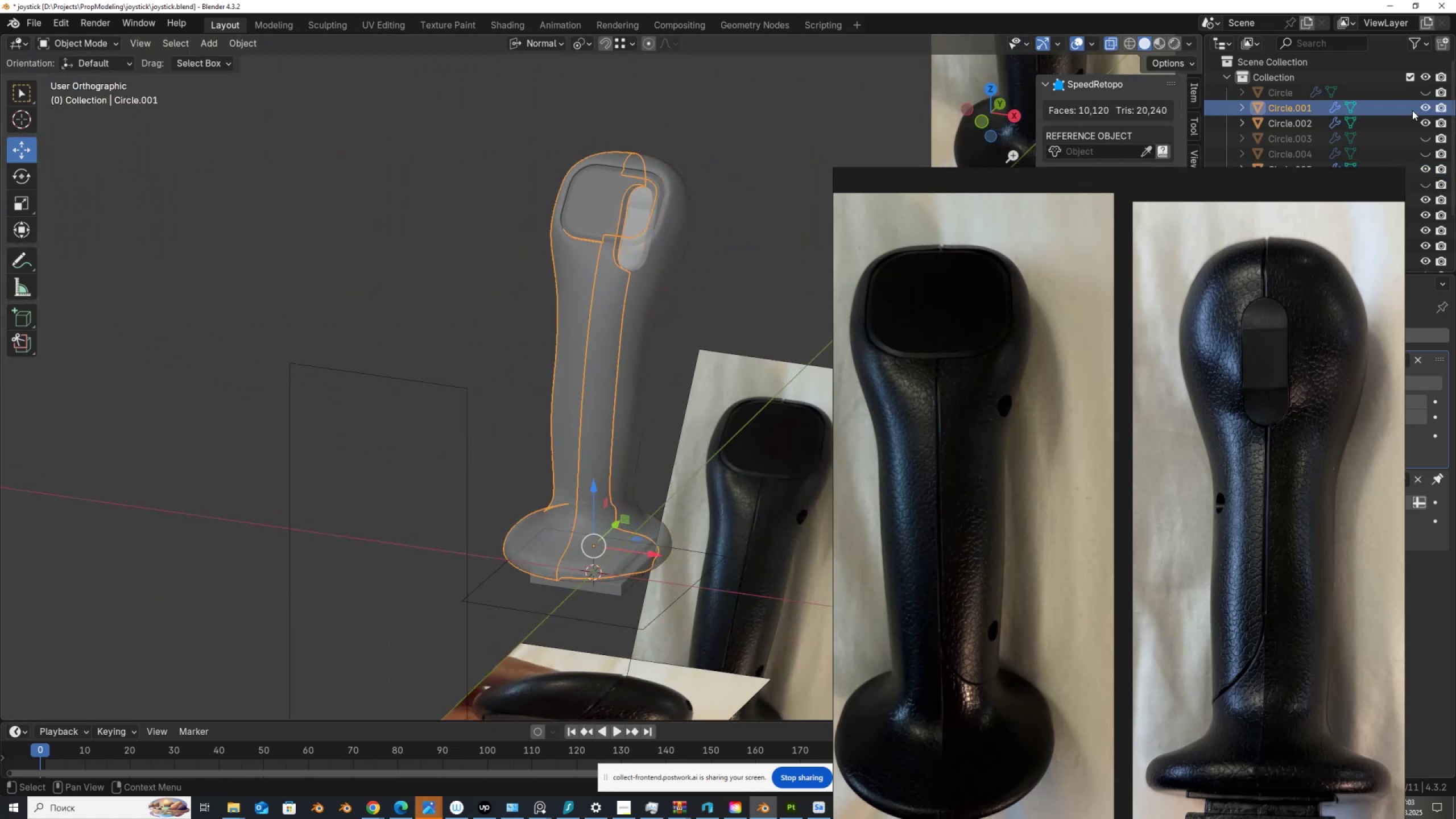 
left_click([1421, 106])
 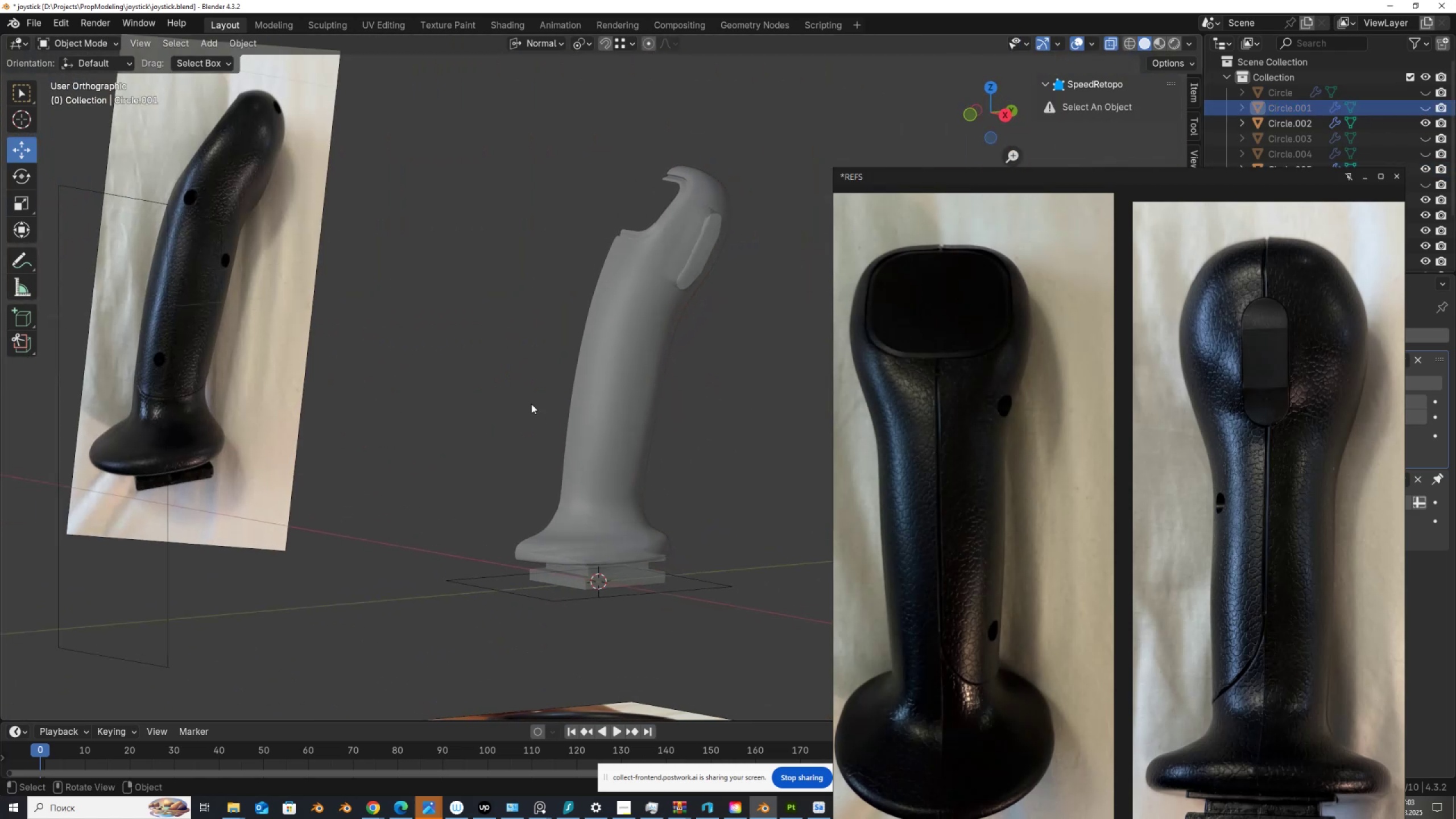 
left_click([619, 402])
 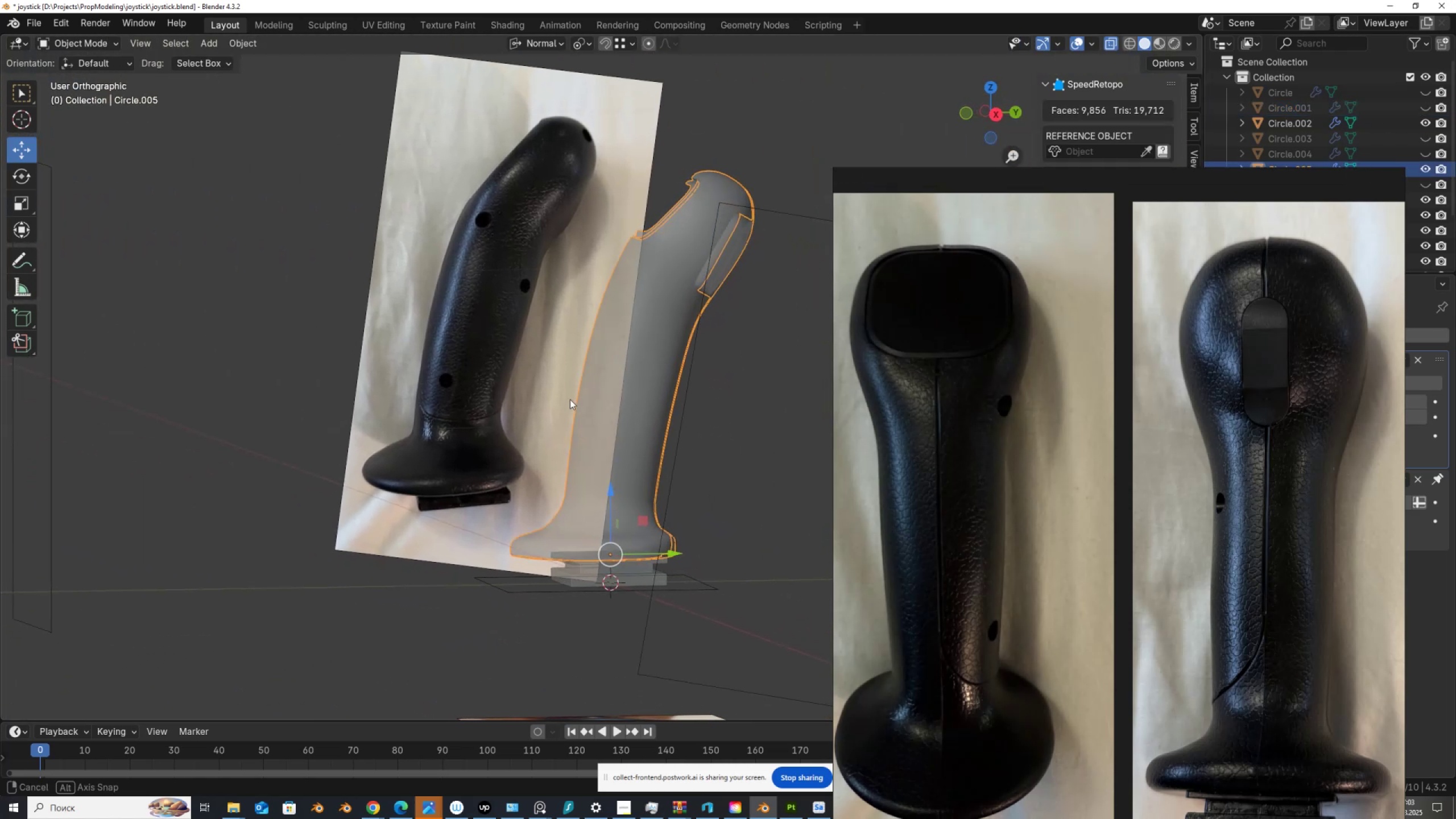 
hold_key(key=MetaLeft, duration=1.06)
 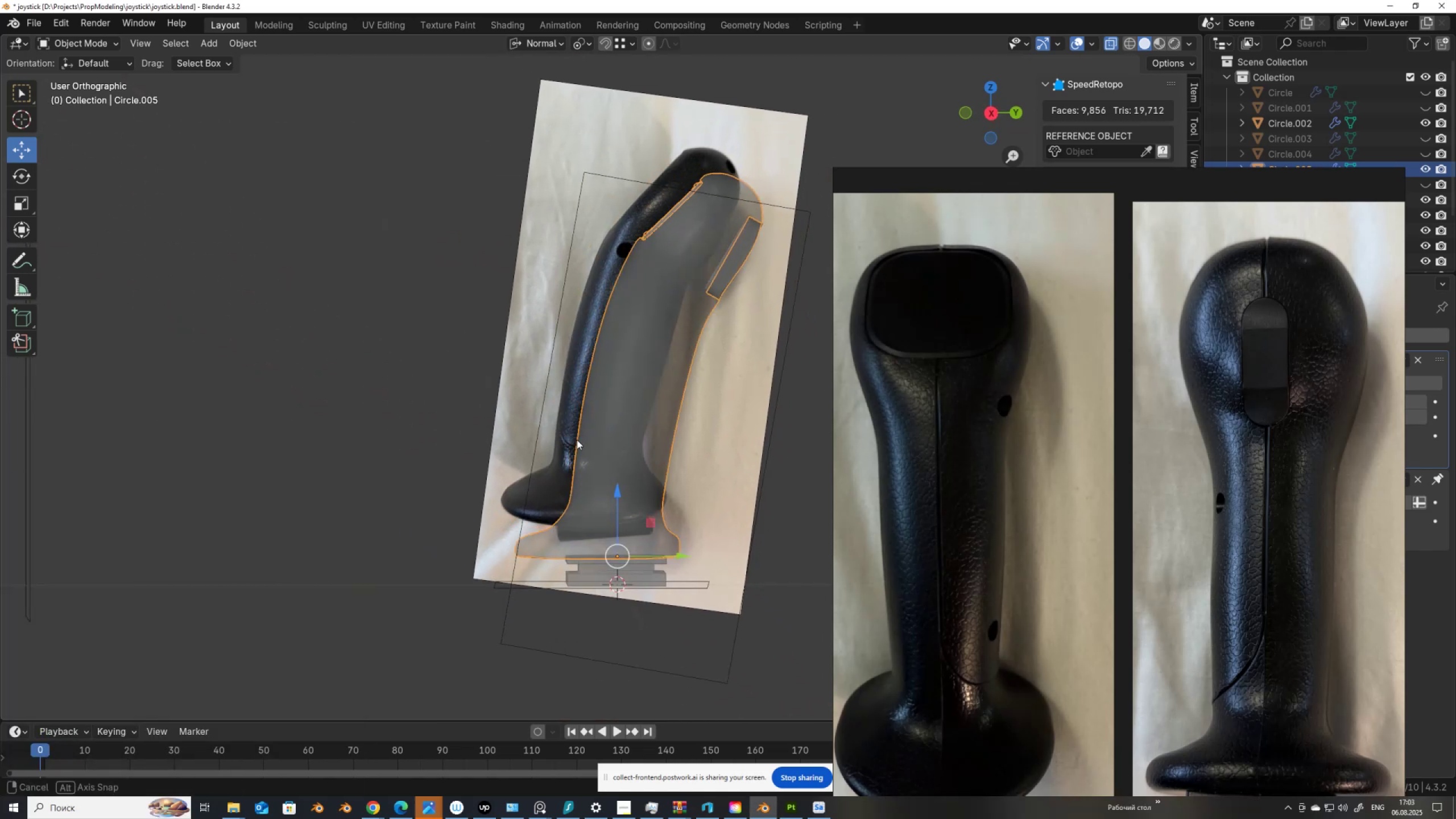 
hold_key(key=AltLeft, duration=0.54)
 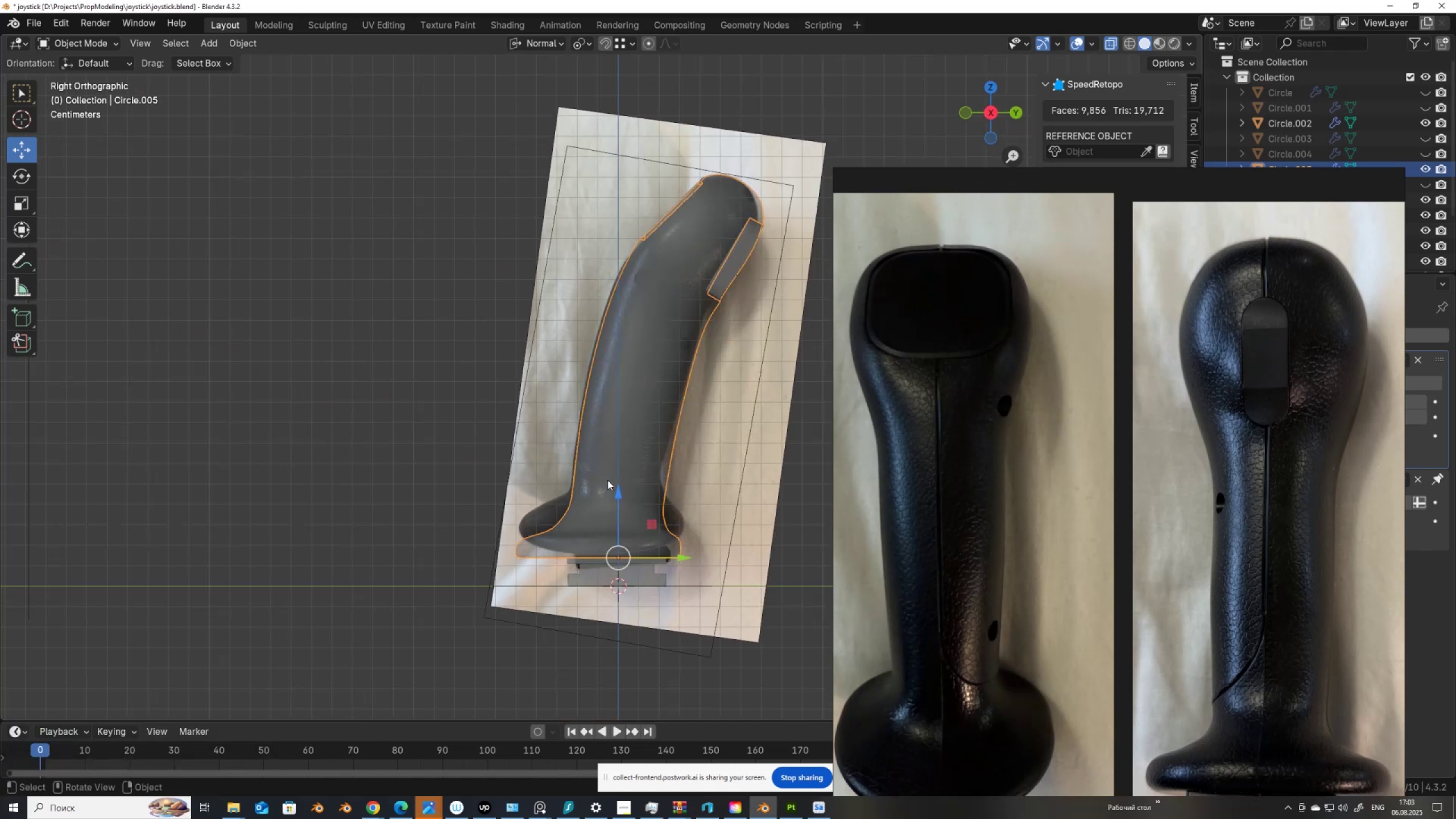 
scroll: coordinate [632, 504], scroll_direction: up, amount: 3.0
 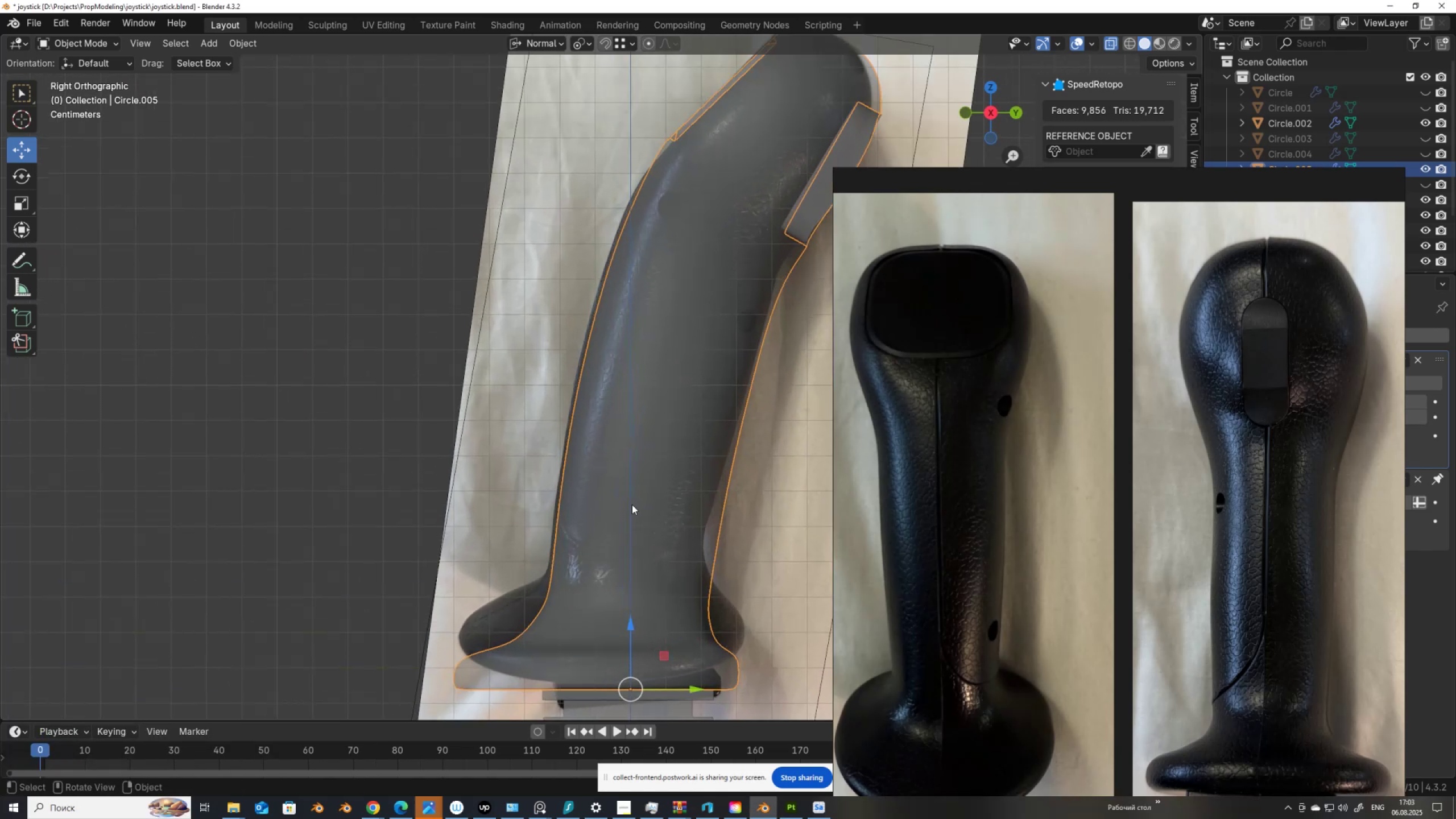 
hold_key(key=AltLeft, duration=0.33)
 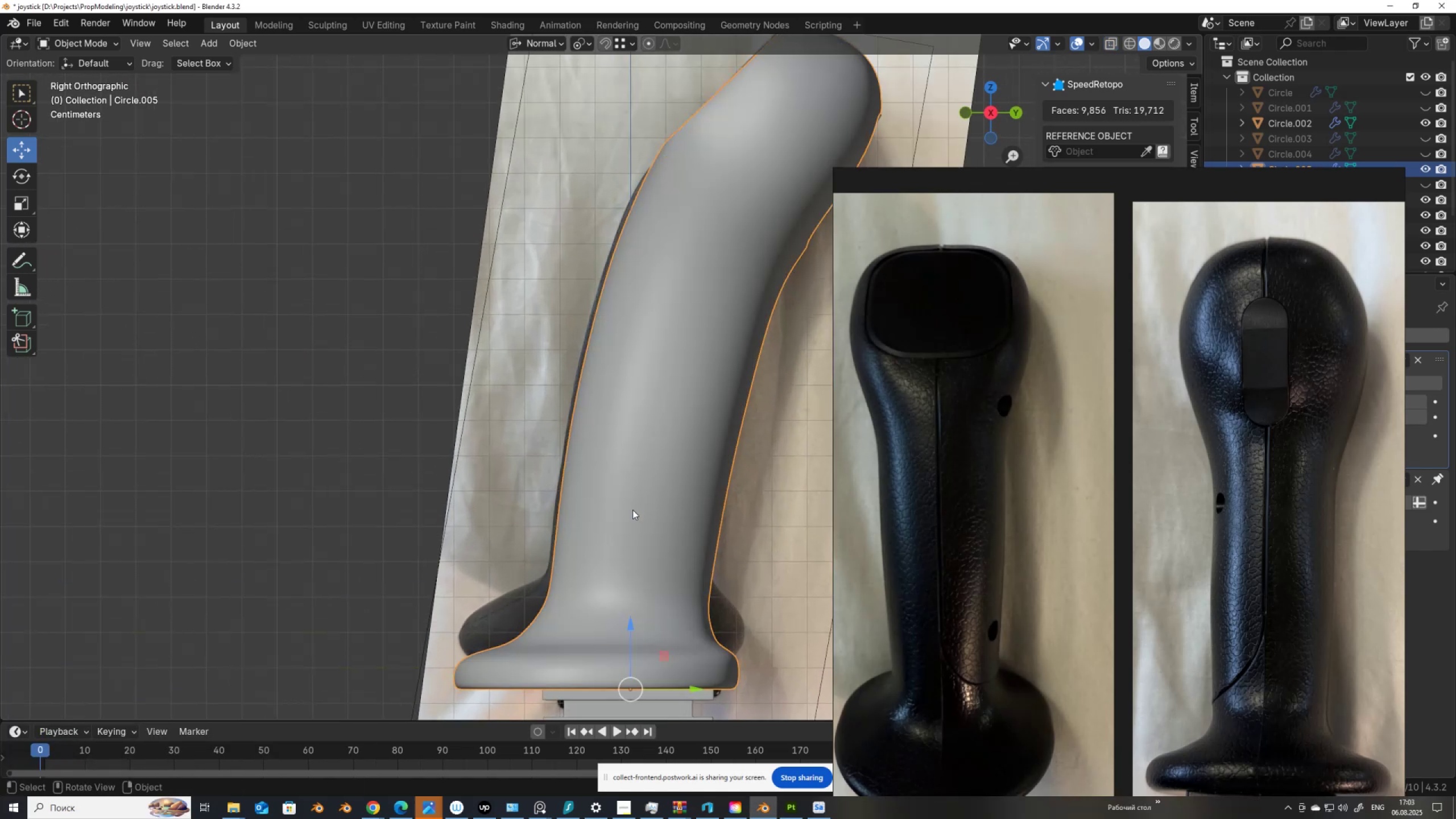 
key(Alt+AltLeft)
 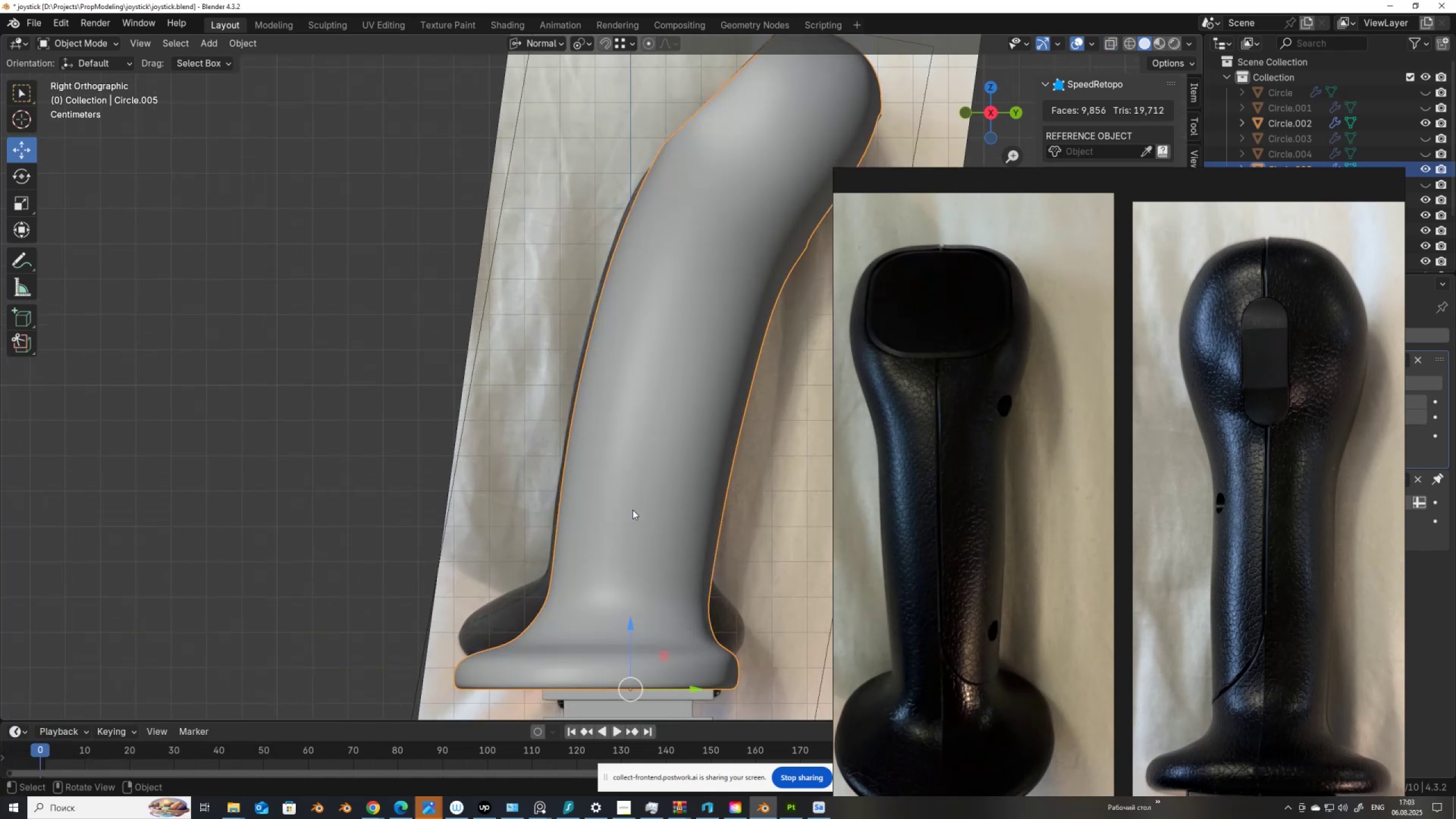 
key(Alt+Z)
 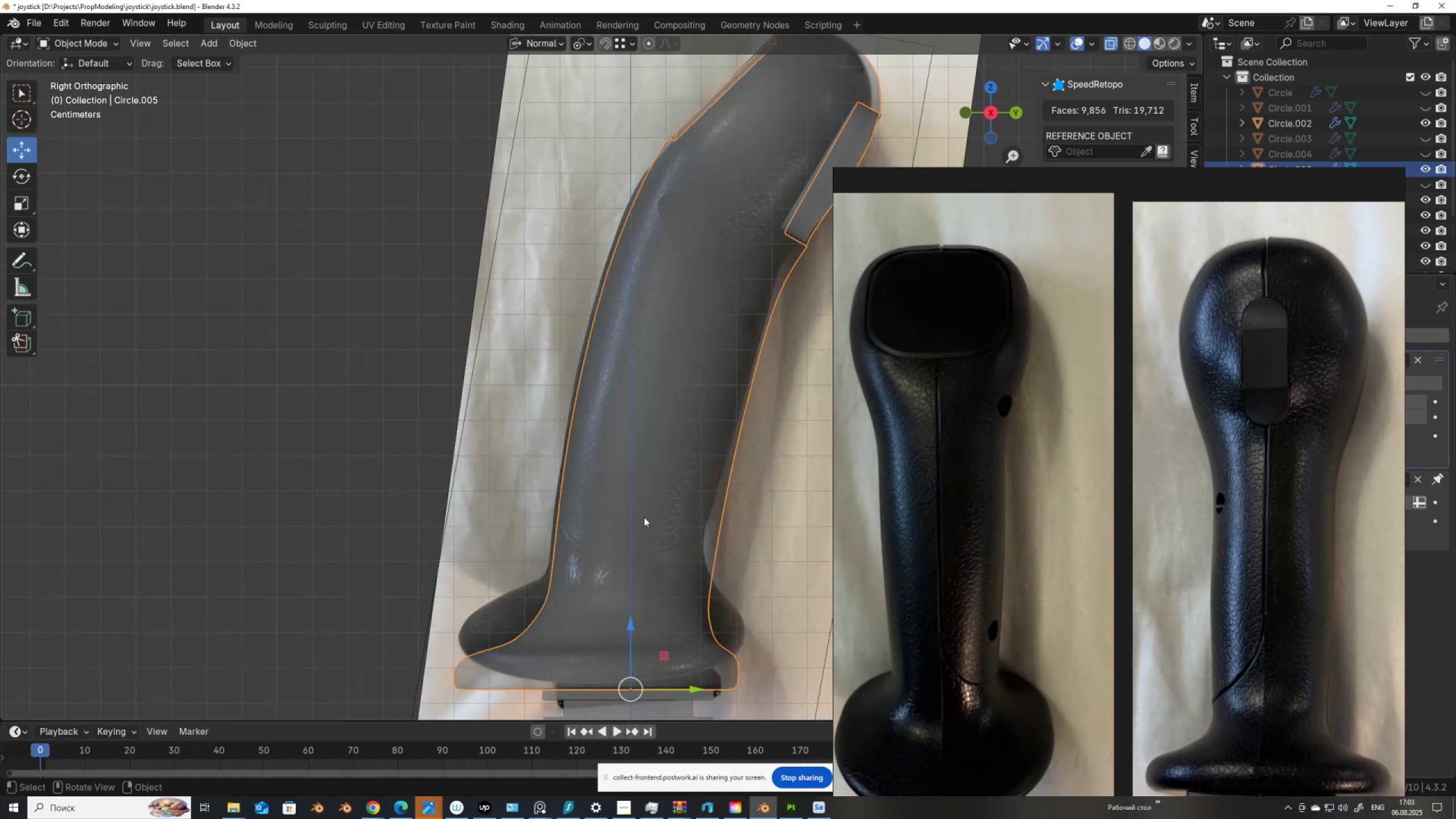 
hold_key(key=ShiftLeft, duration=0.7)
 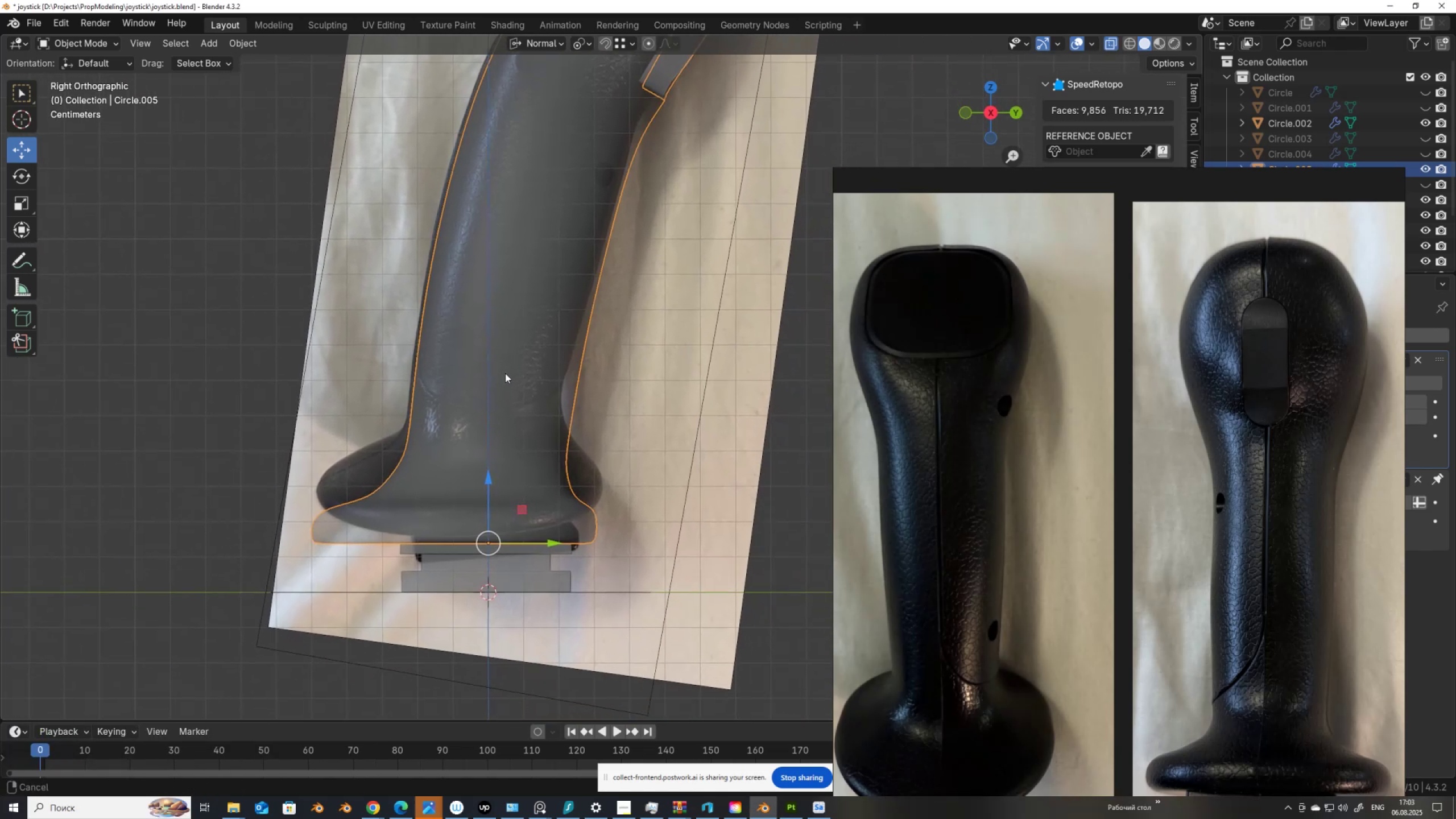 
scroll: coordinate [502, 390], scroll_direction: up, amount: 1.0
 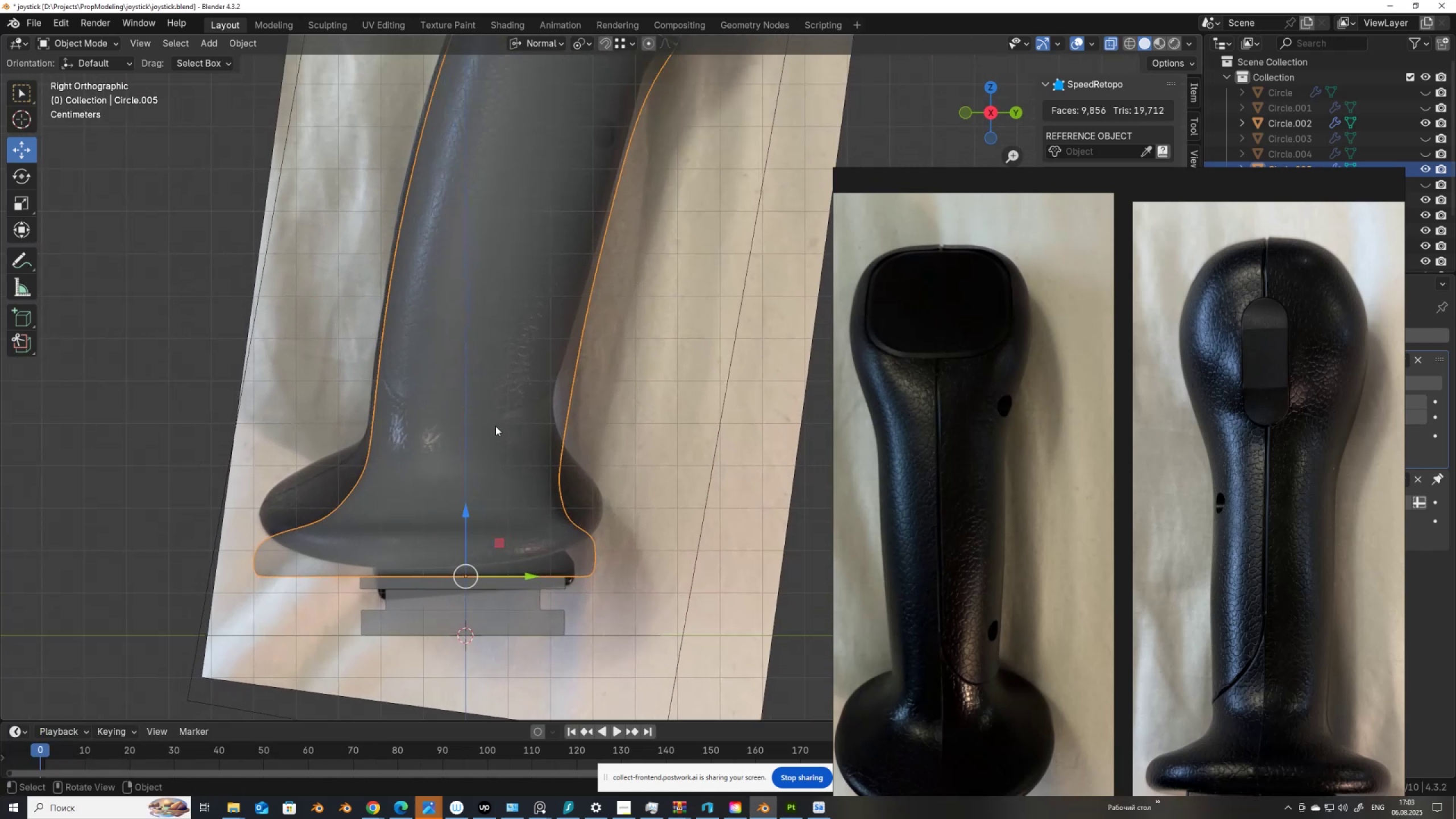 
left_click([495, 426])
 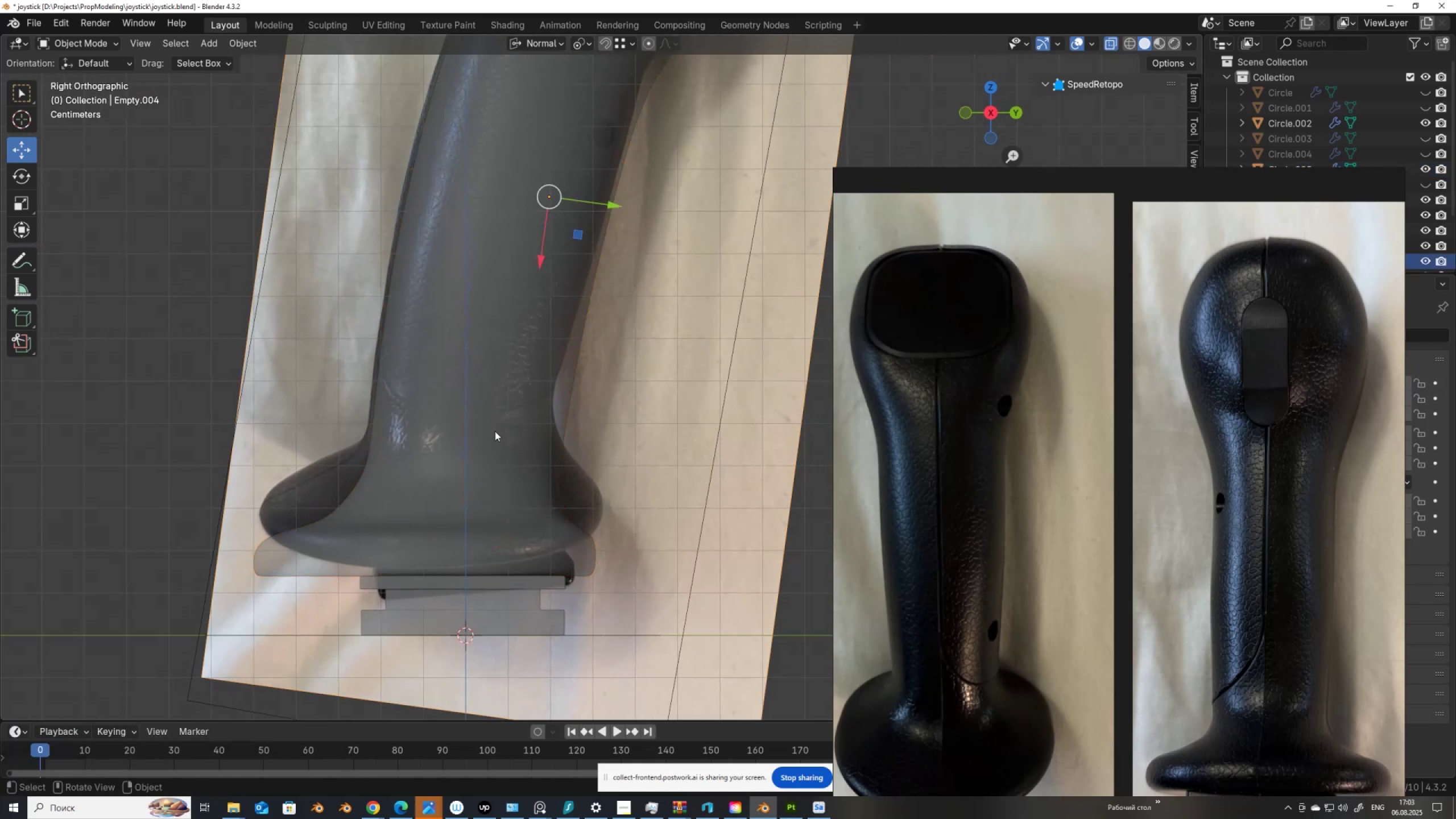 
key(Tab)
 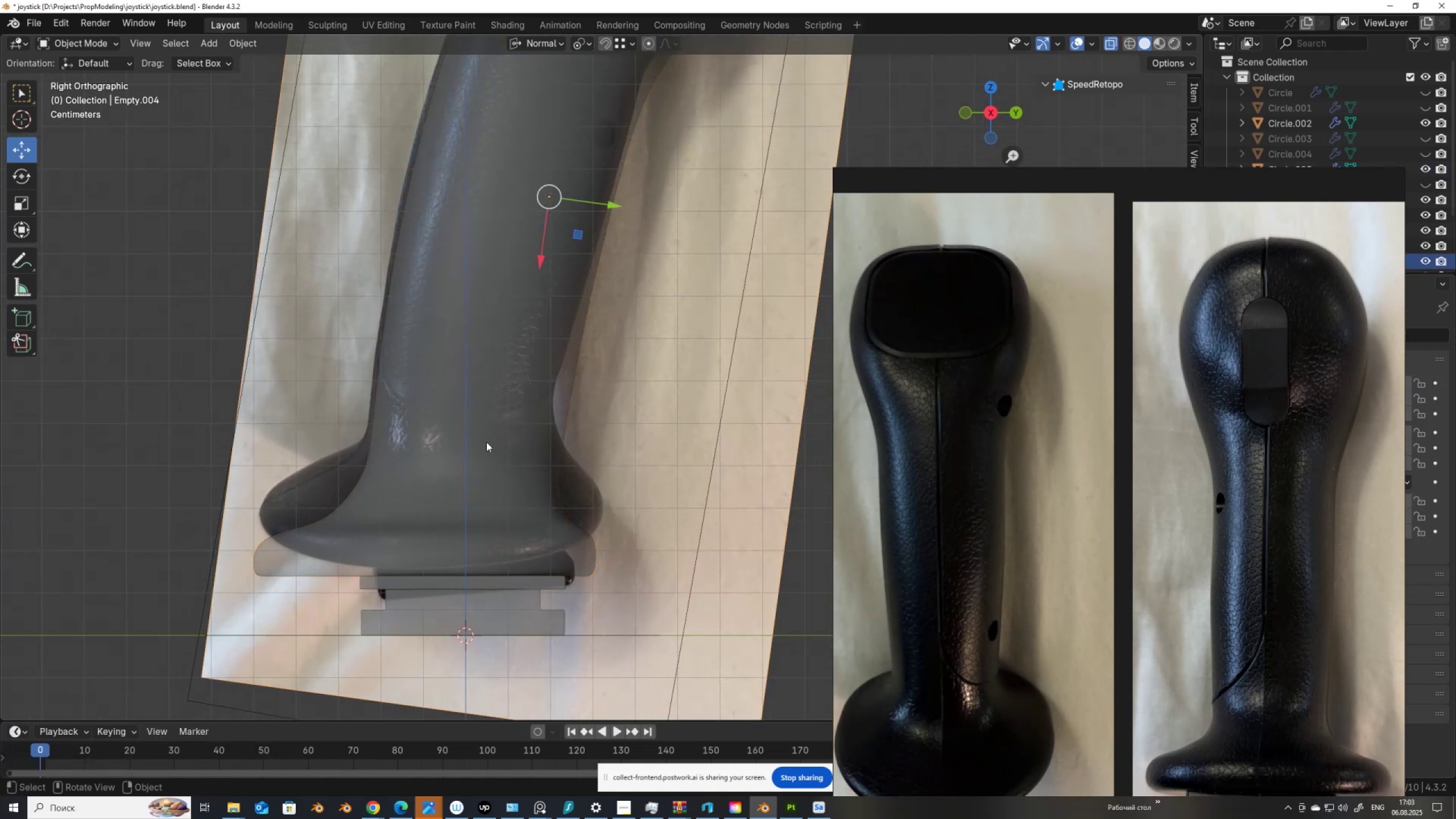 
left_click([486, 442])
 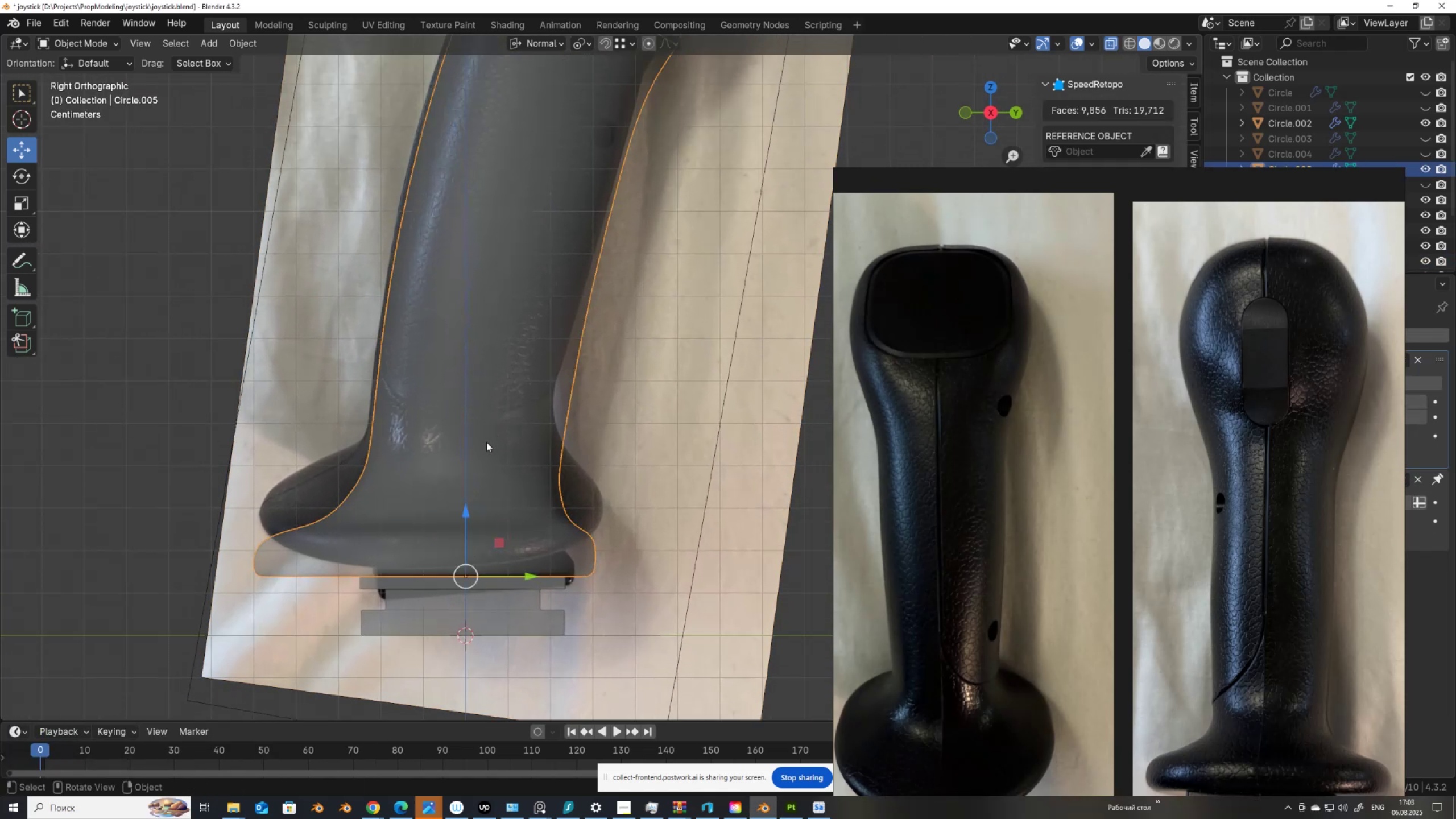 
key(Tab)
 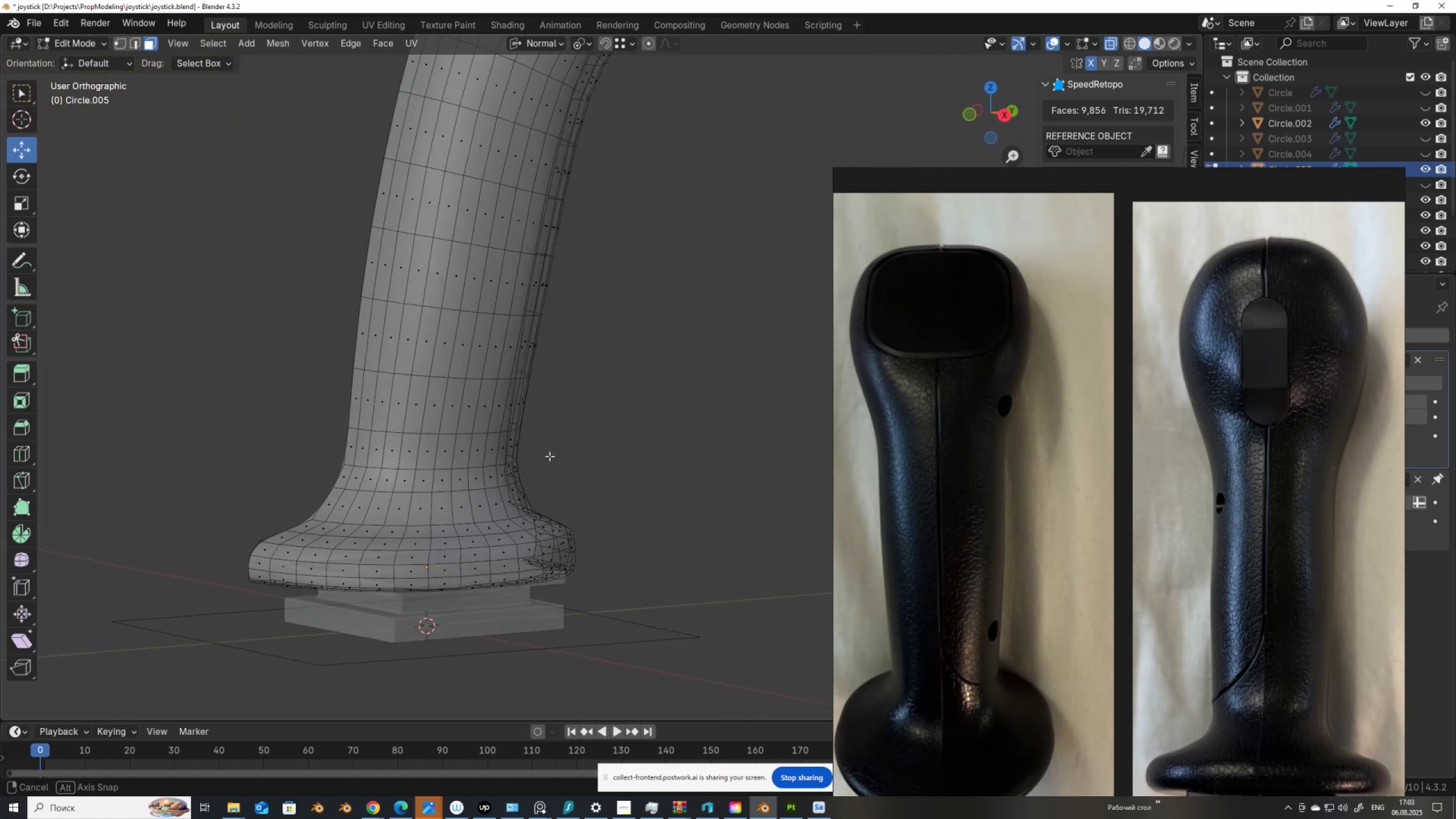 
hold_key(key=AltLeft, duration=1.42)
 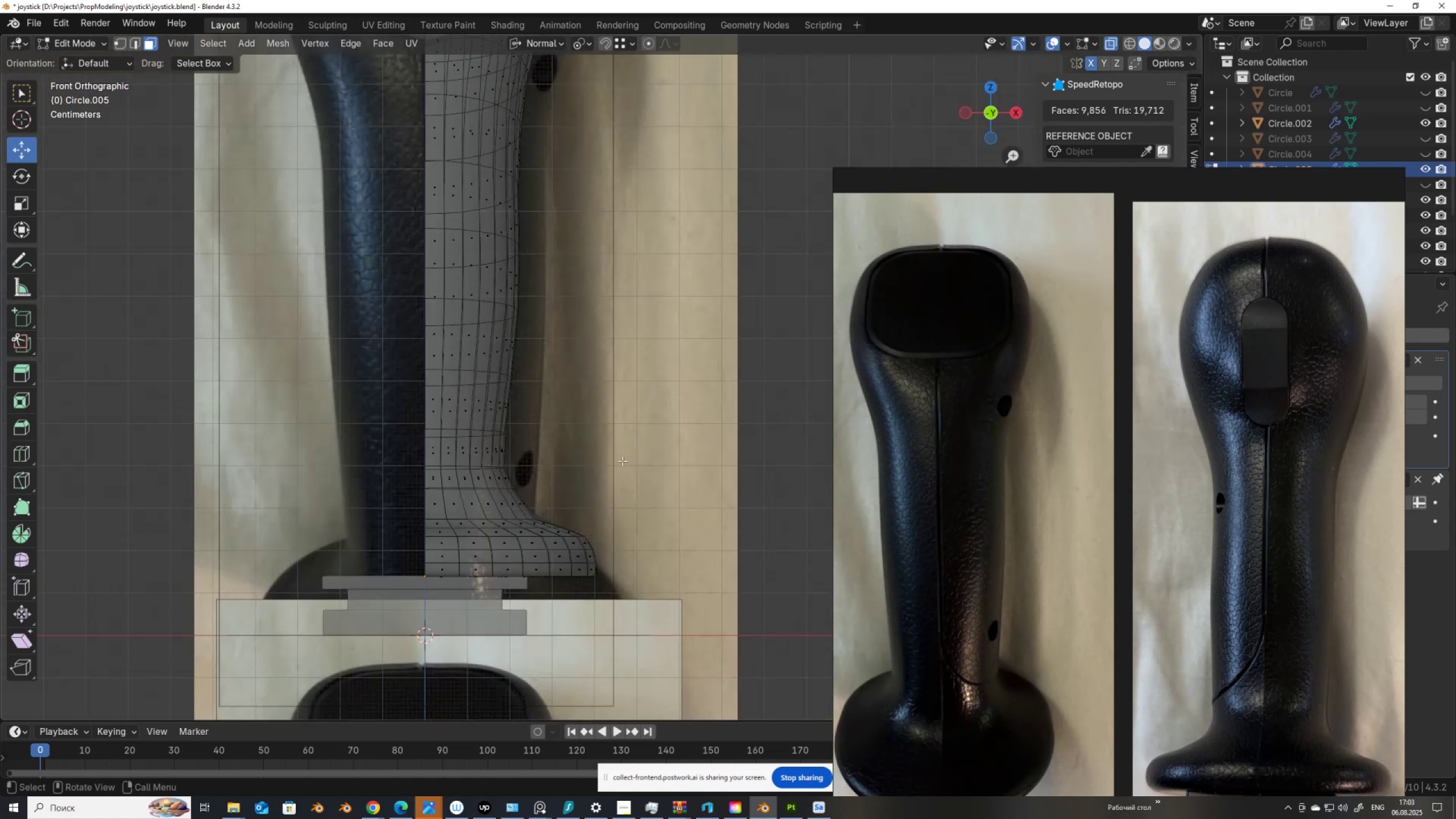 
scroll: coordinate [596, 455], scroll_direction: down, amount: 5.0
 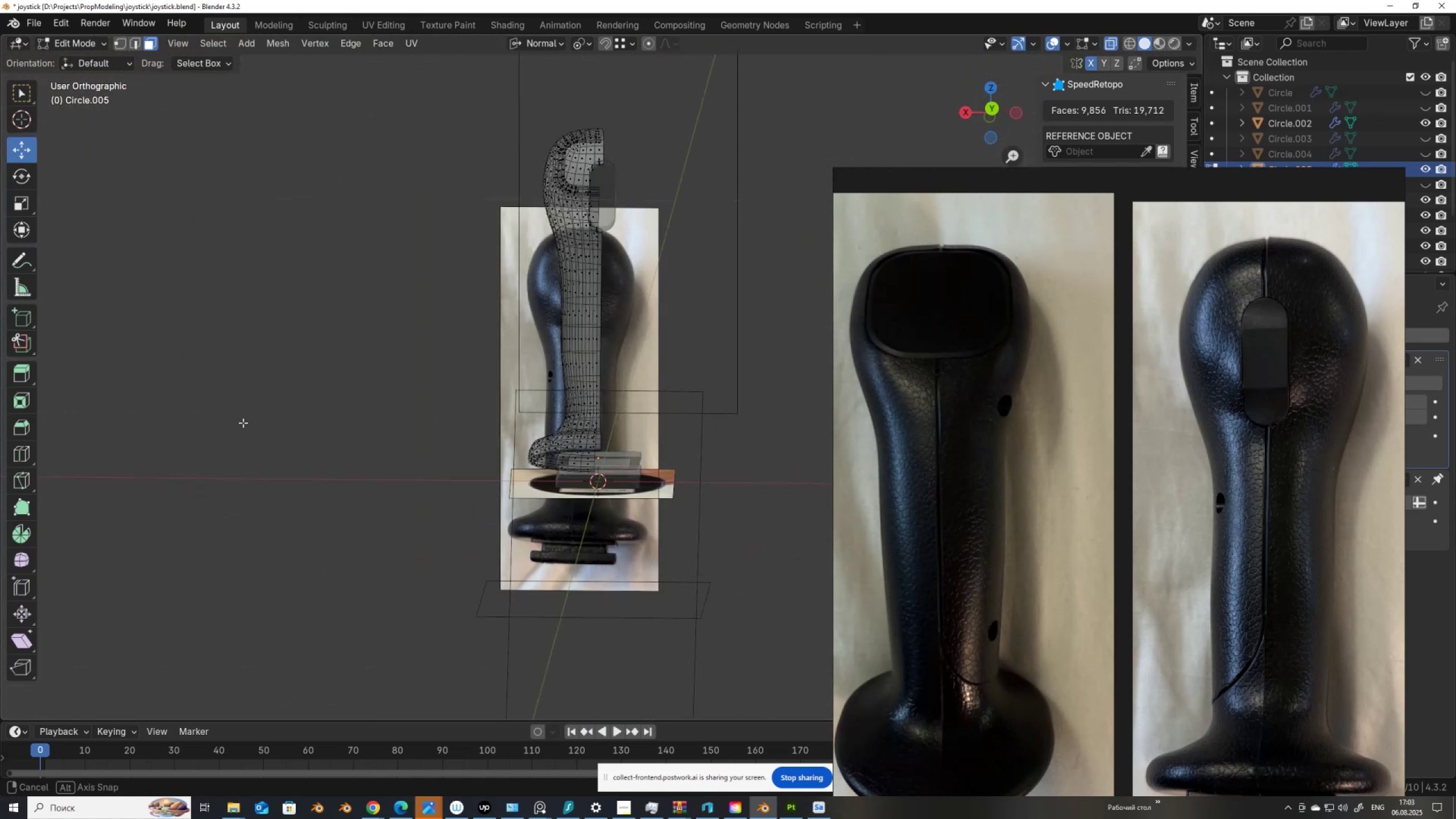 
hold_key(key=AltLeft, duration=0.35)
 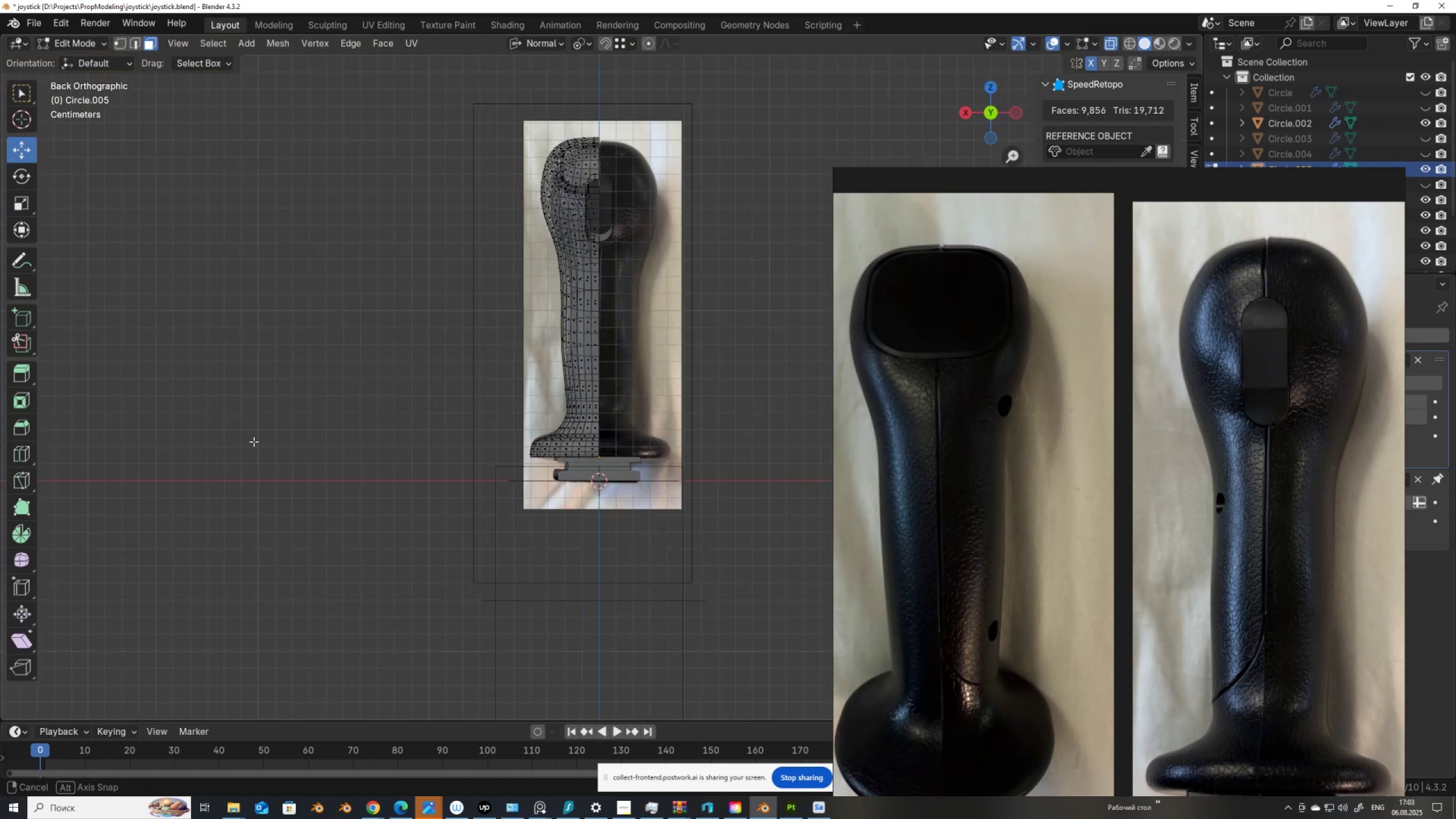 
scroll: coordinate [549, 467], scroll_direction: up, amount: 6.0
 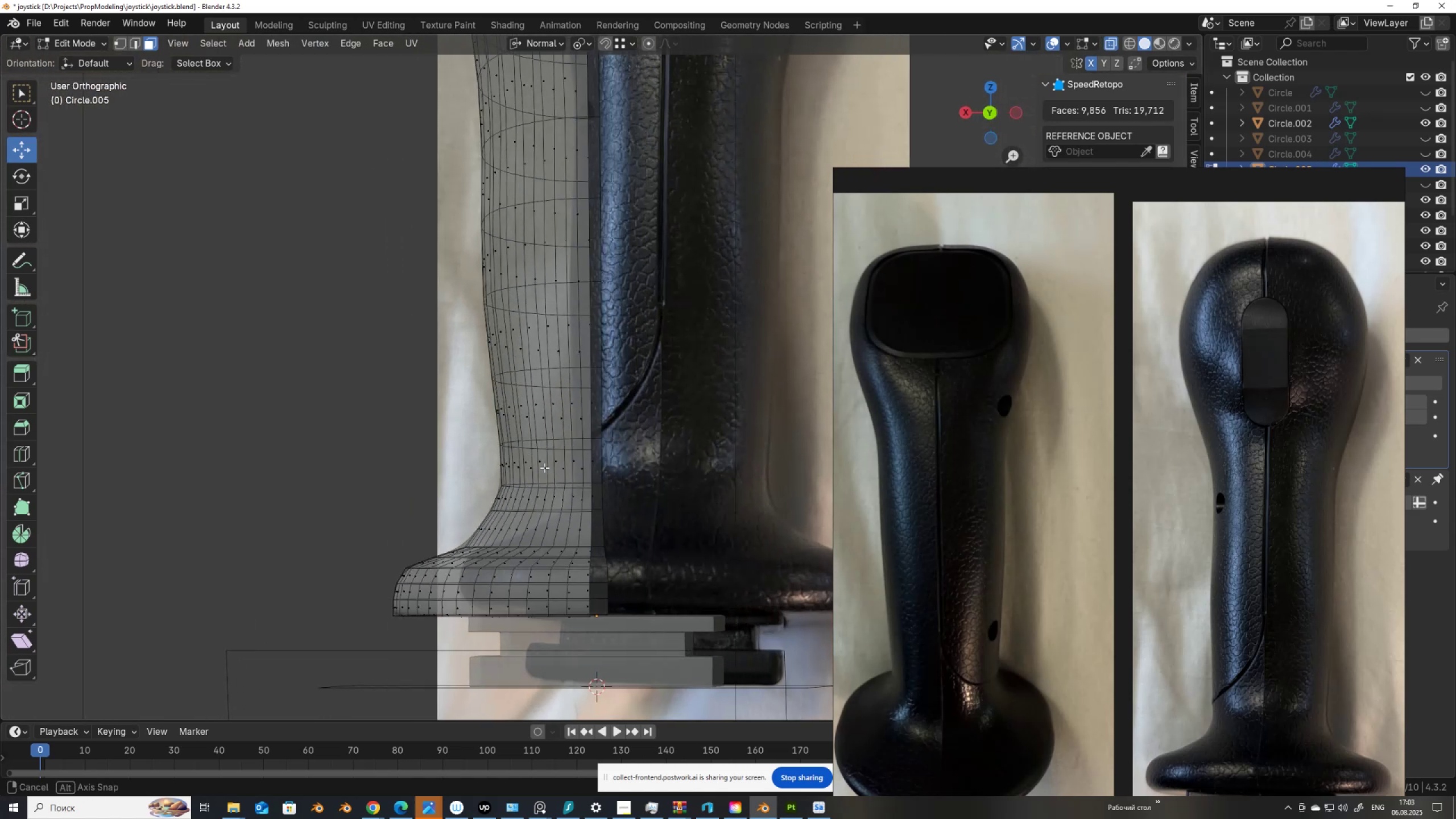 
hold_key(key=AltLeft, duration=0.73)
 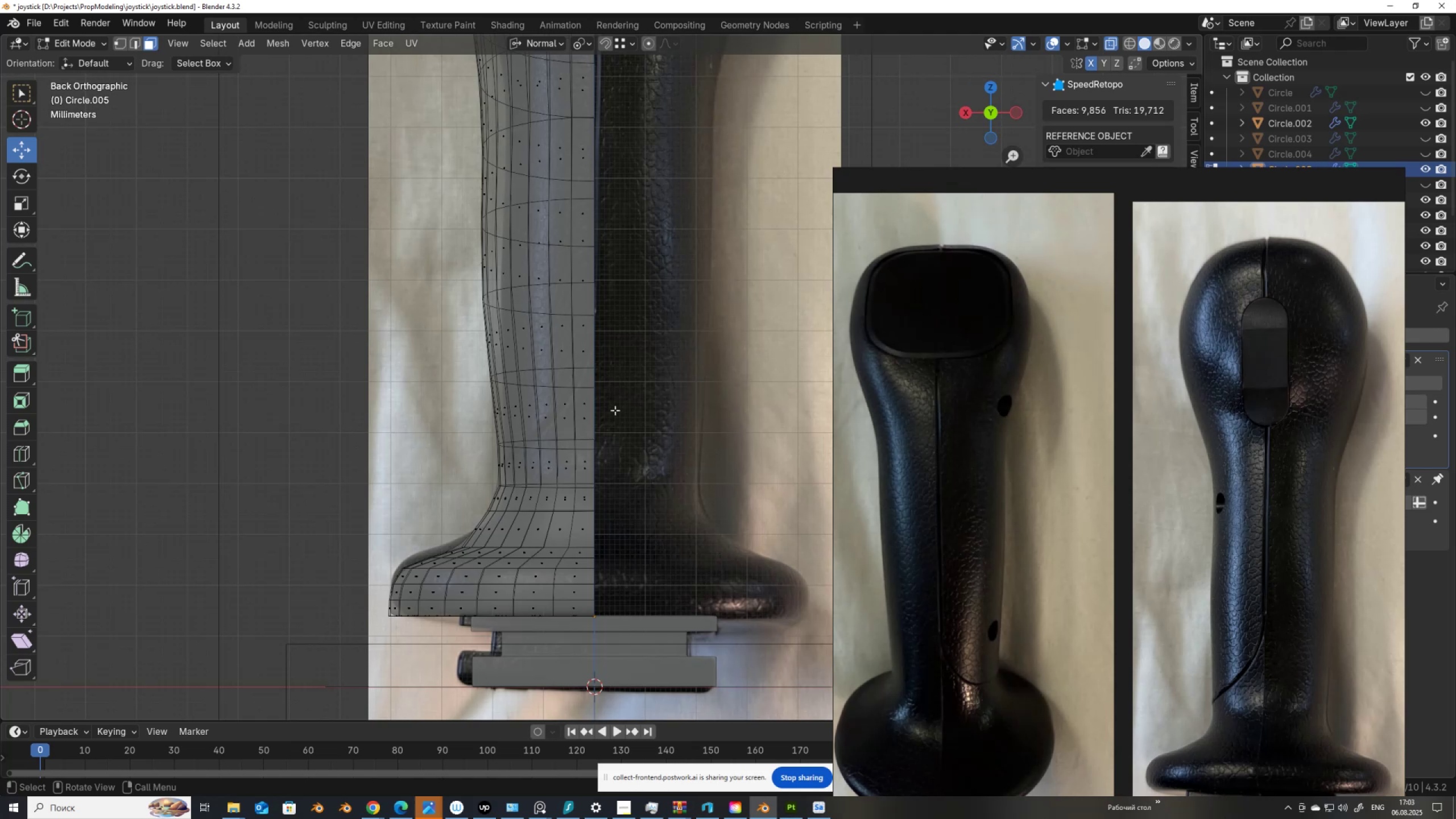 
key(Alt+Z)
 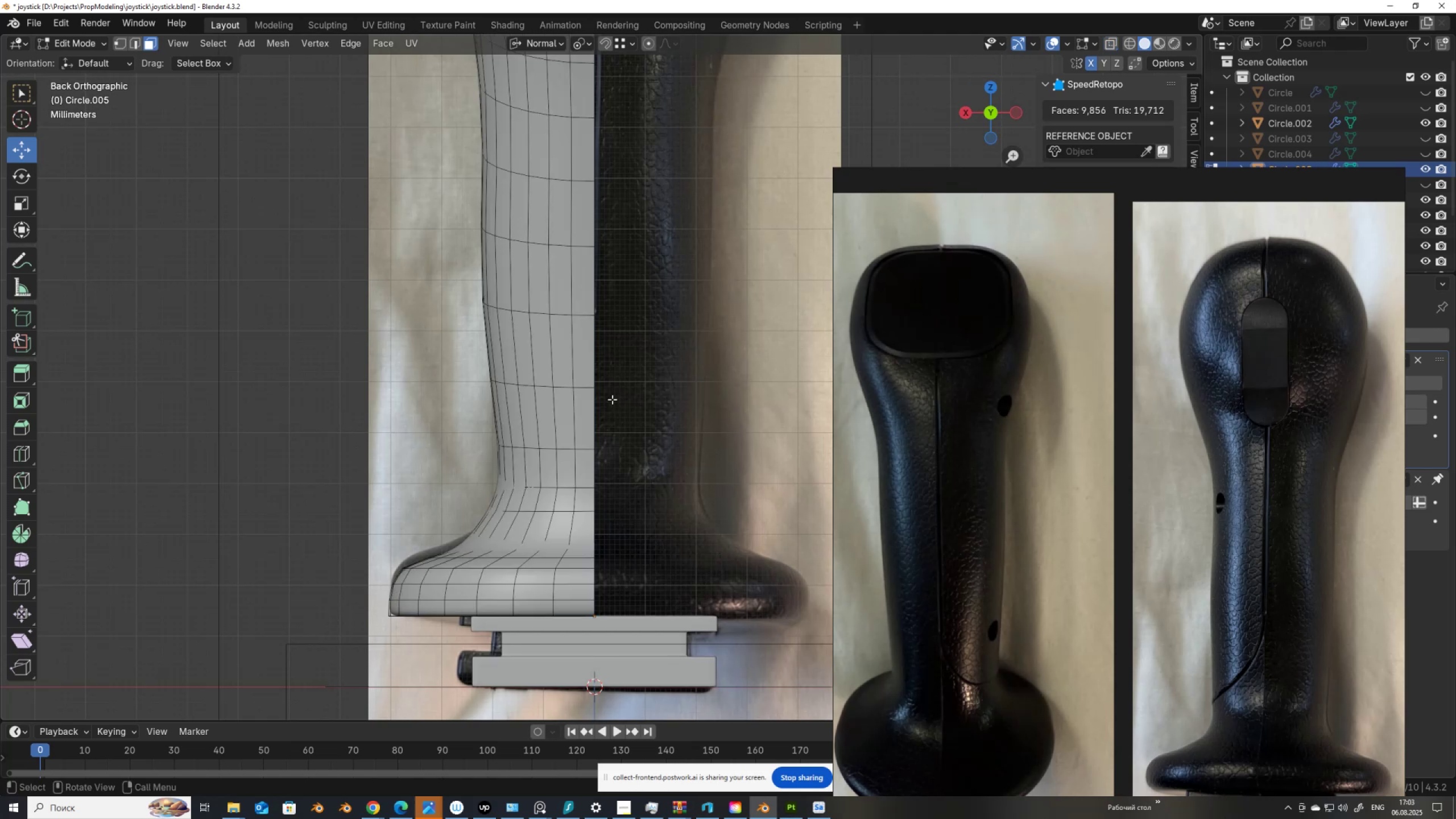 
key(Alt+Z)
 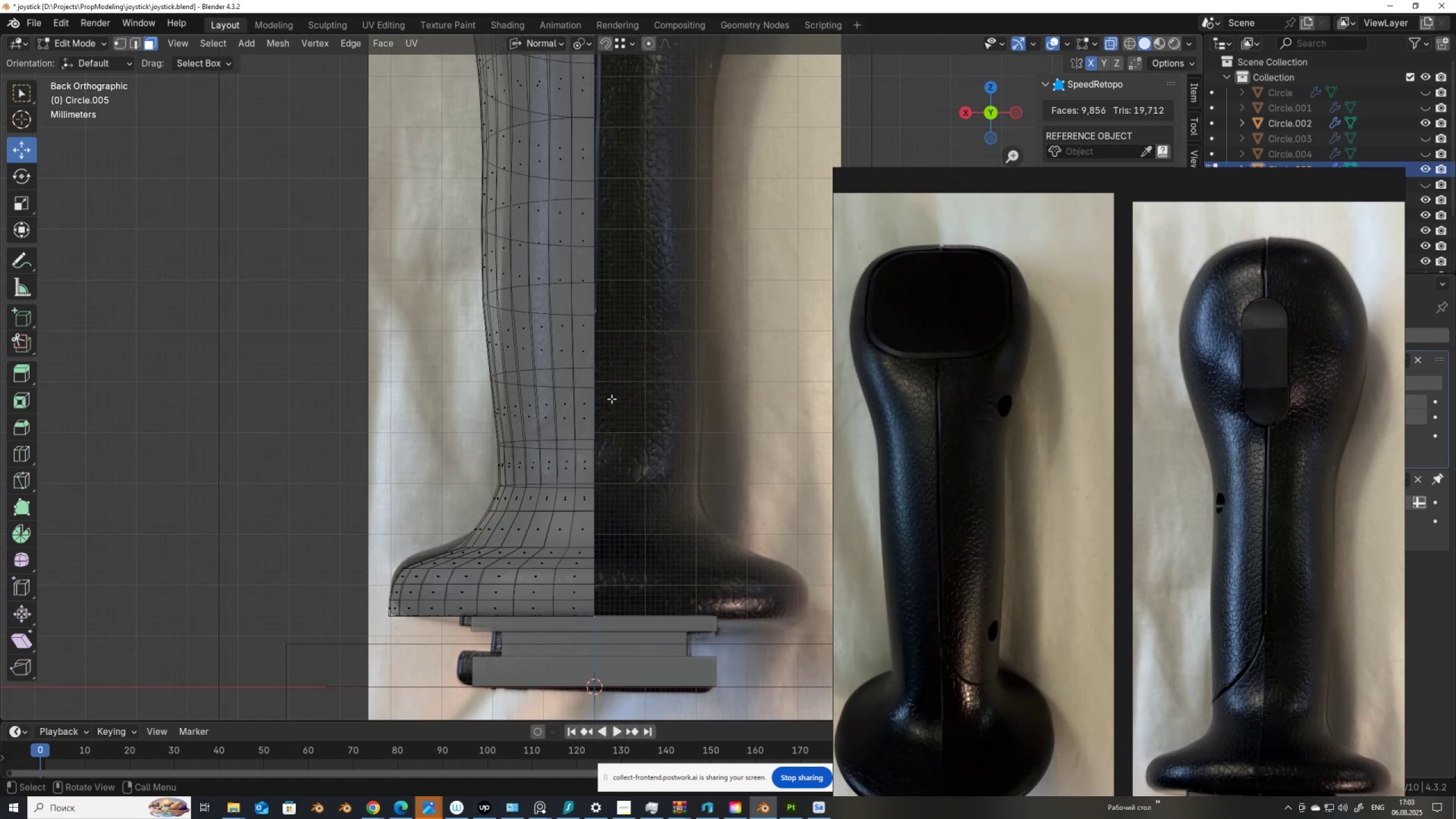 
key(Alt+AltLeft)
 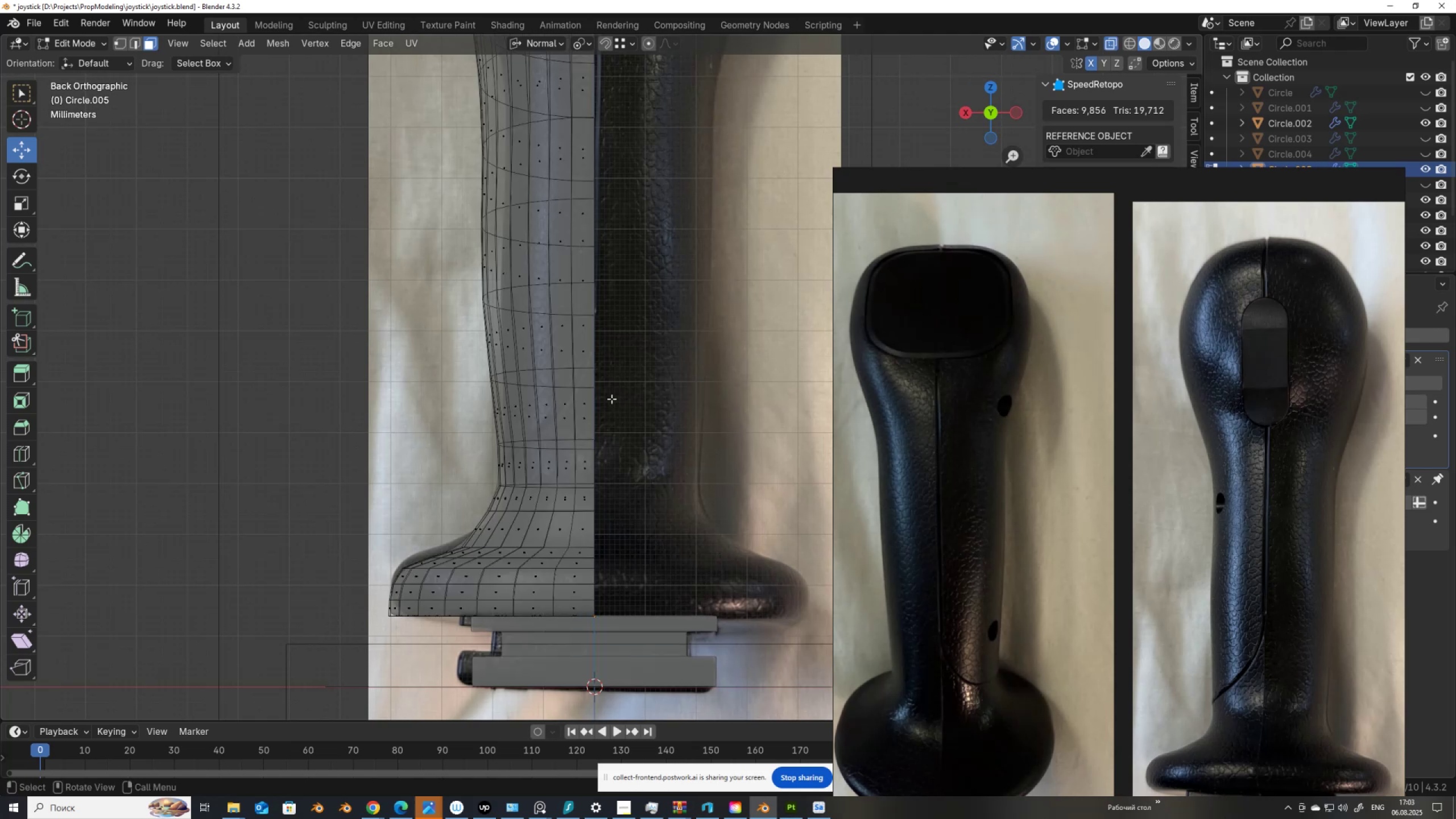 
key(Alt+AltLeft)
 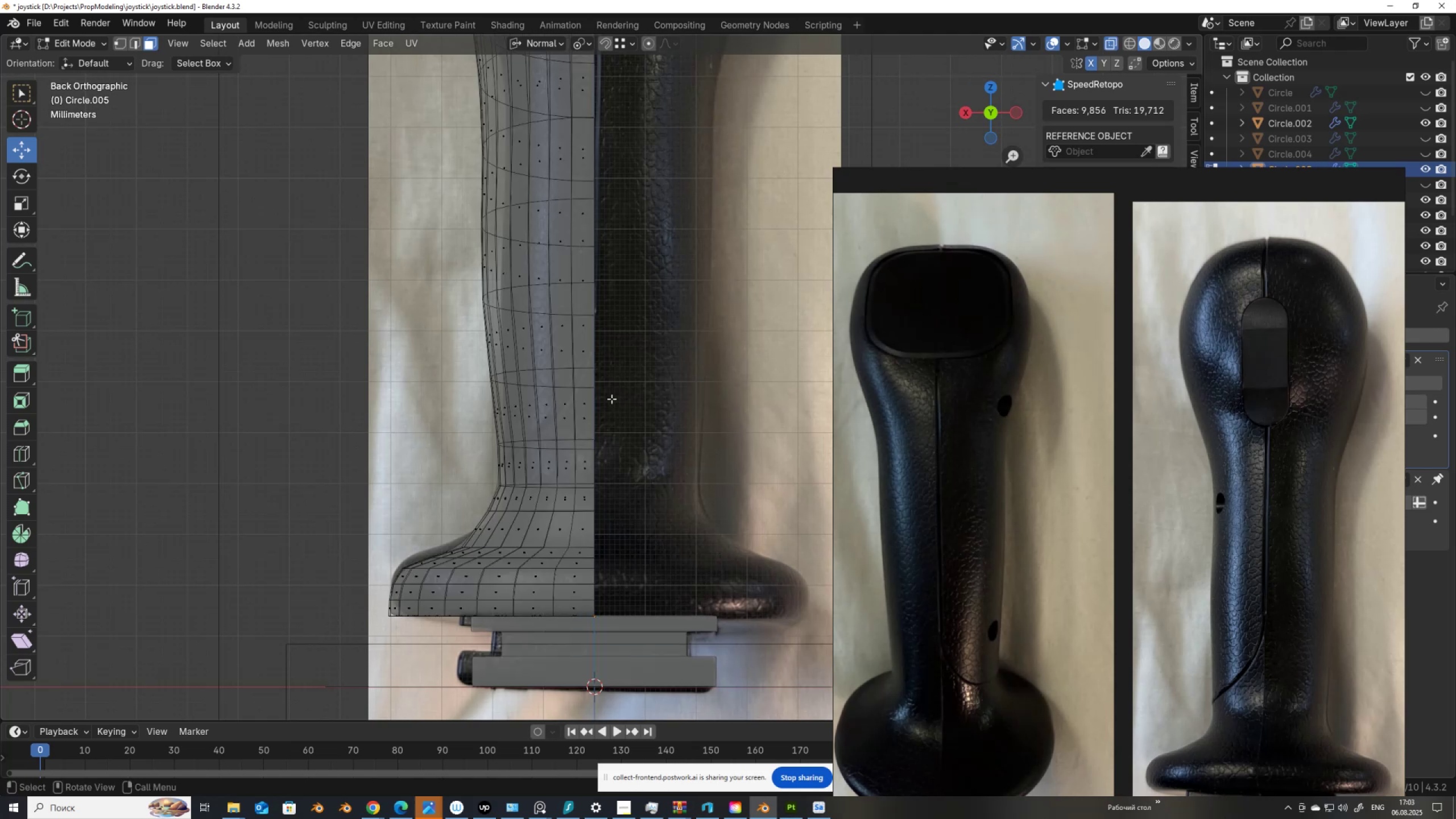 
key(Alt+Z)
 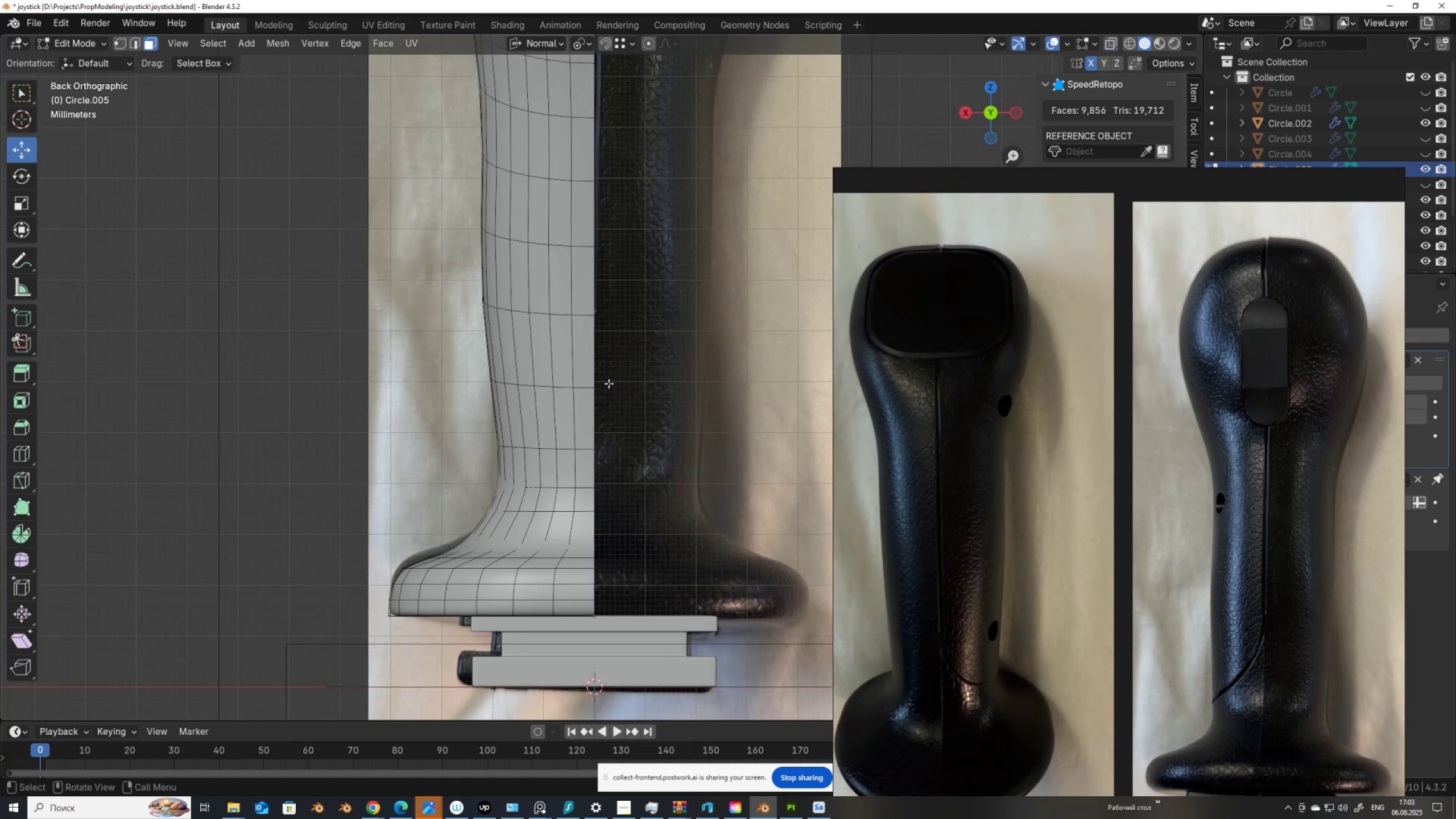 
key(K)
 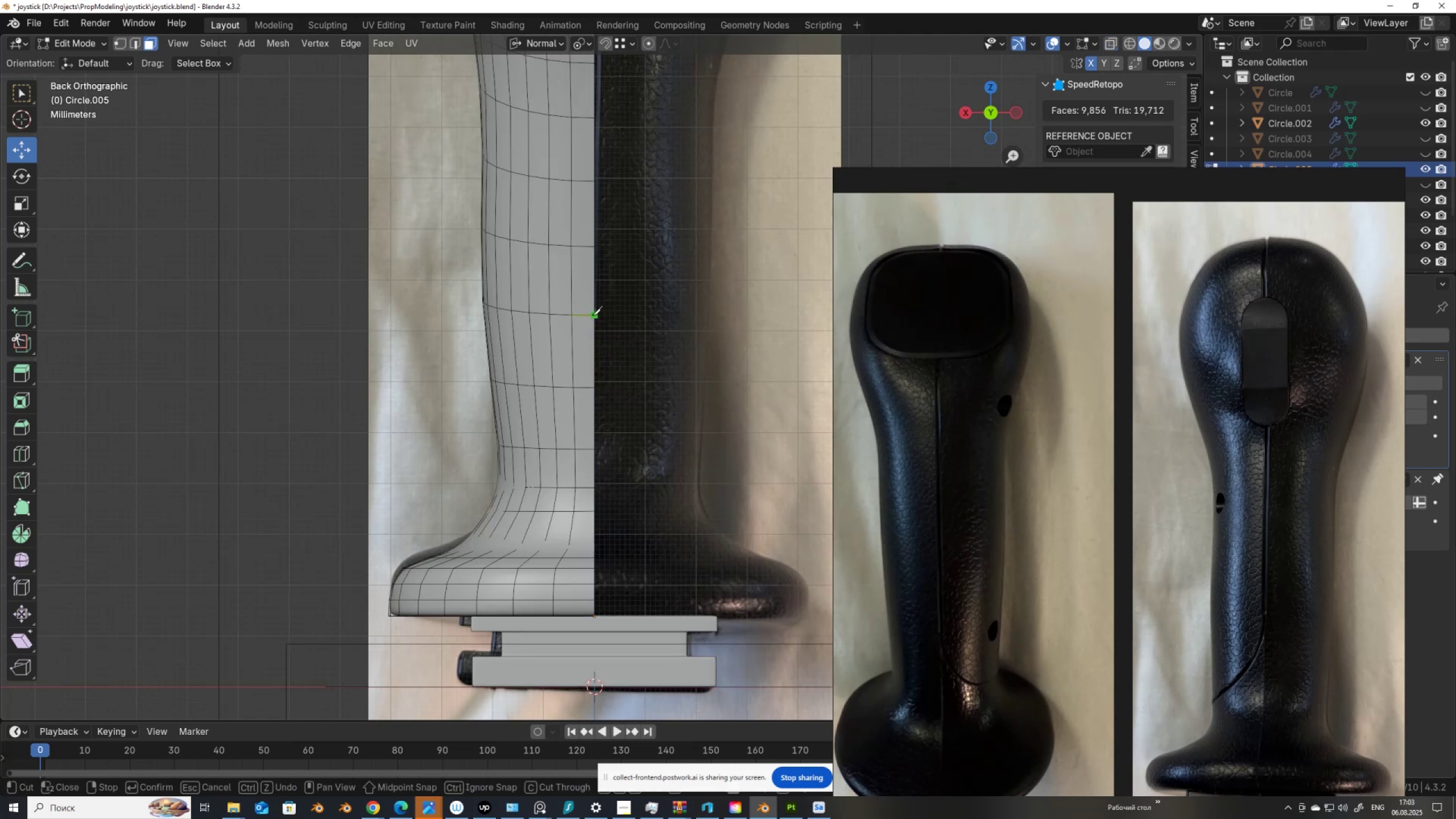 
left_click([592, 315])
 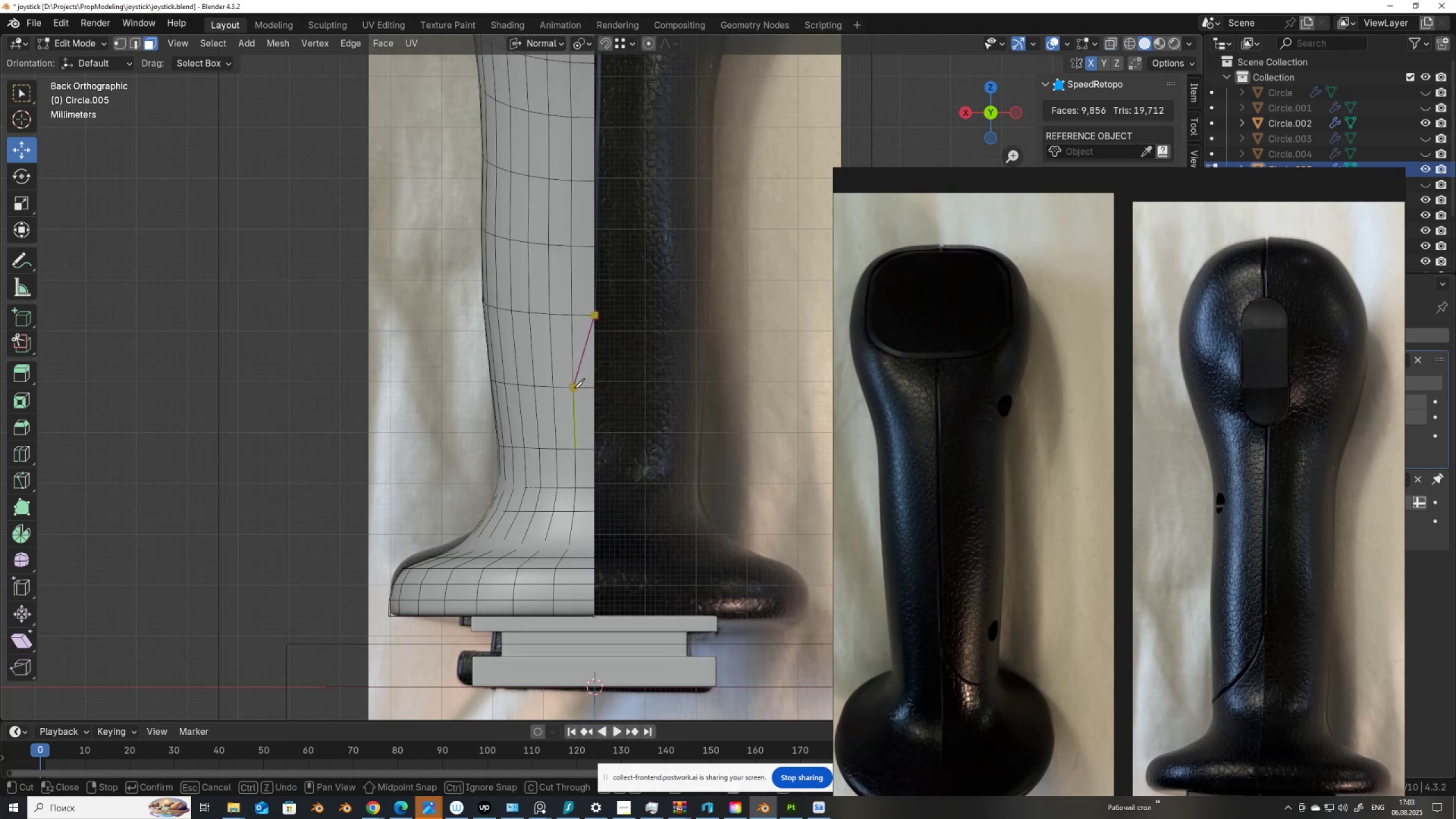 
left_click([574, 388])
 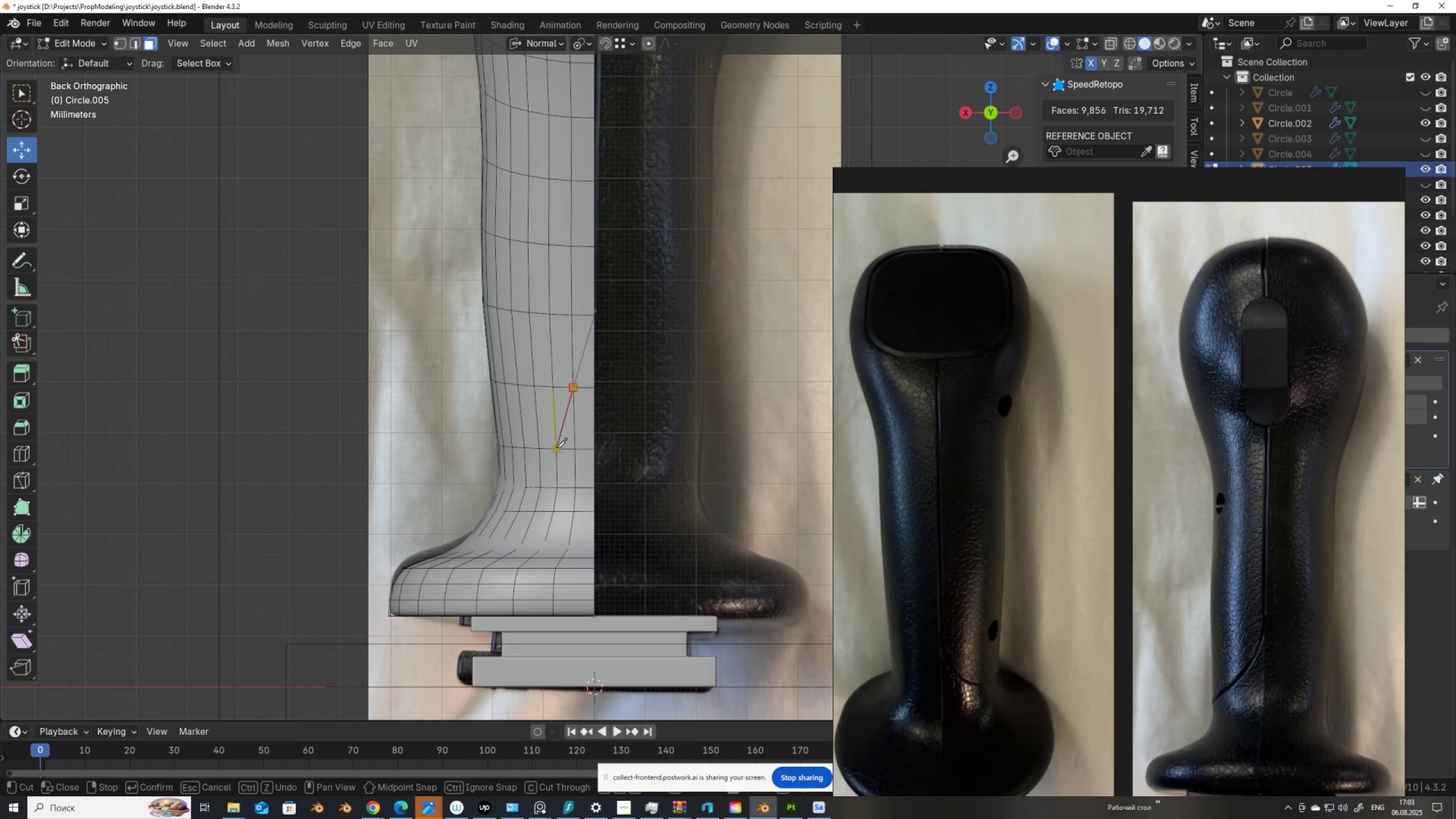 
left_click([556, 448])
 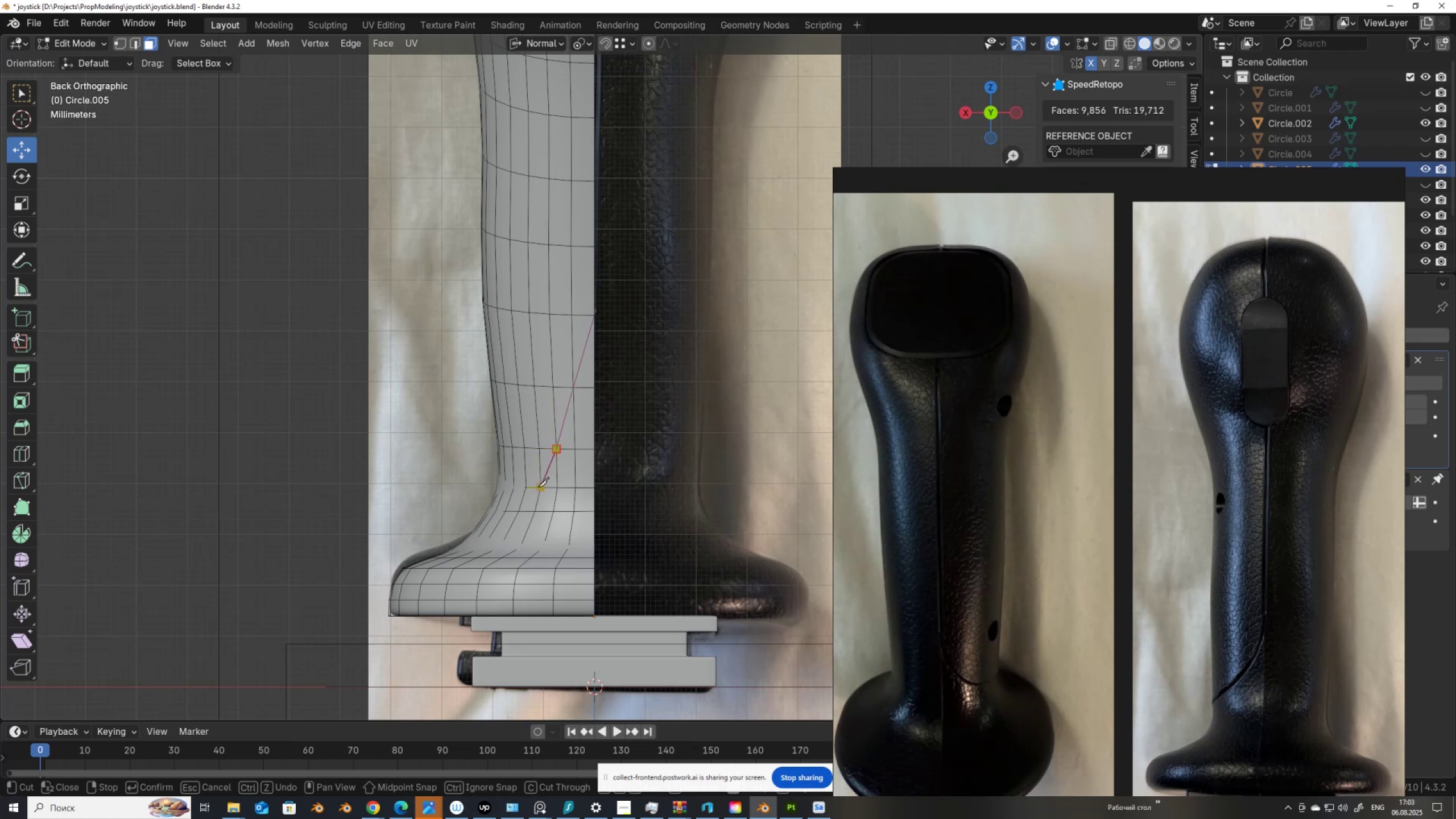 
left_click([538, 487])
 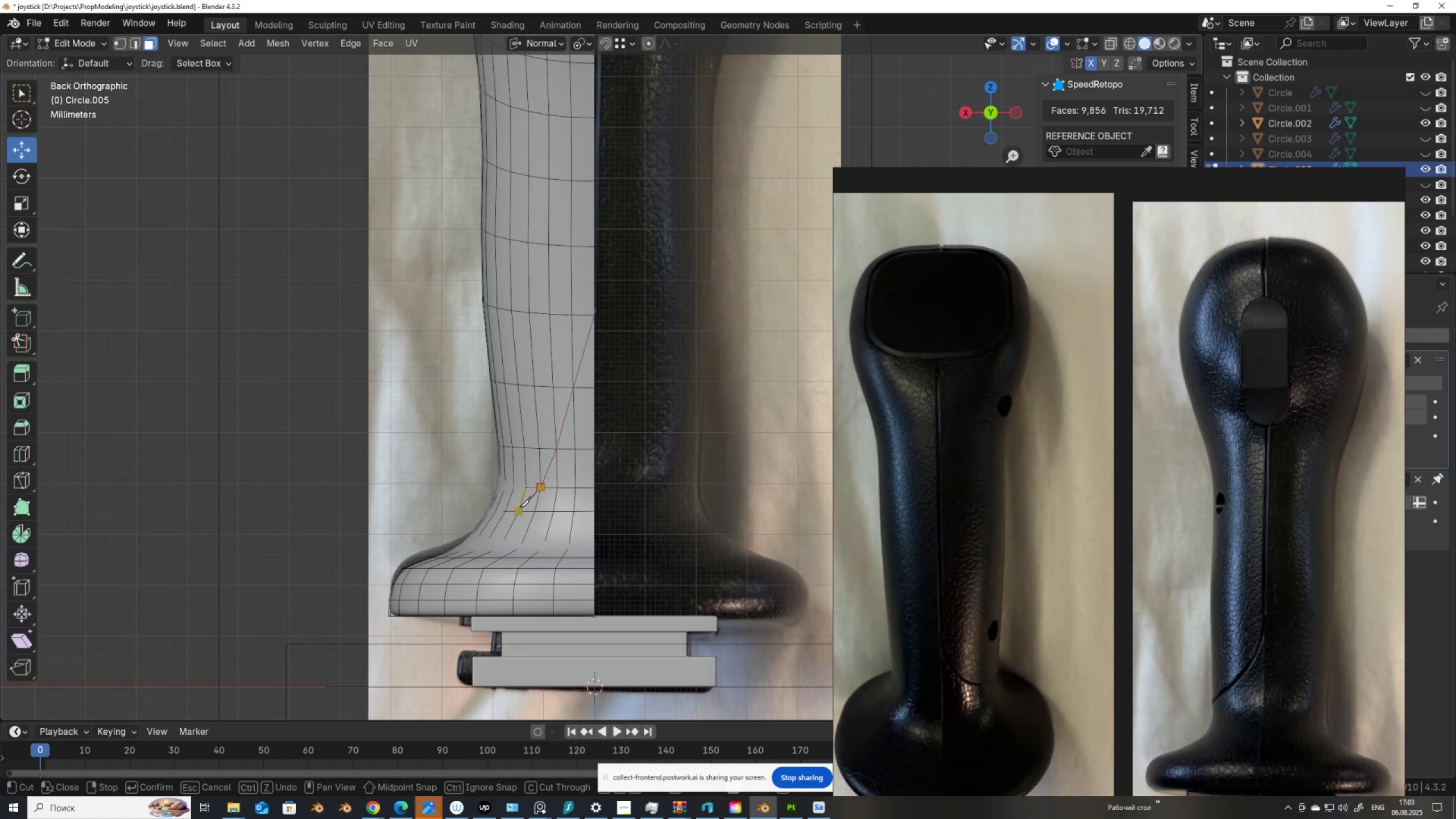 
left_click([520, 507])
 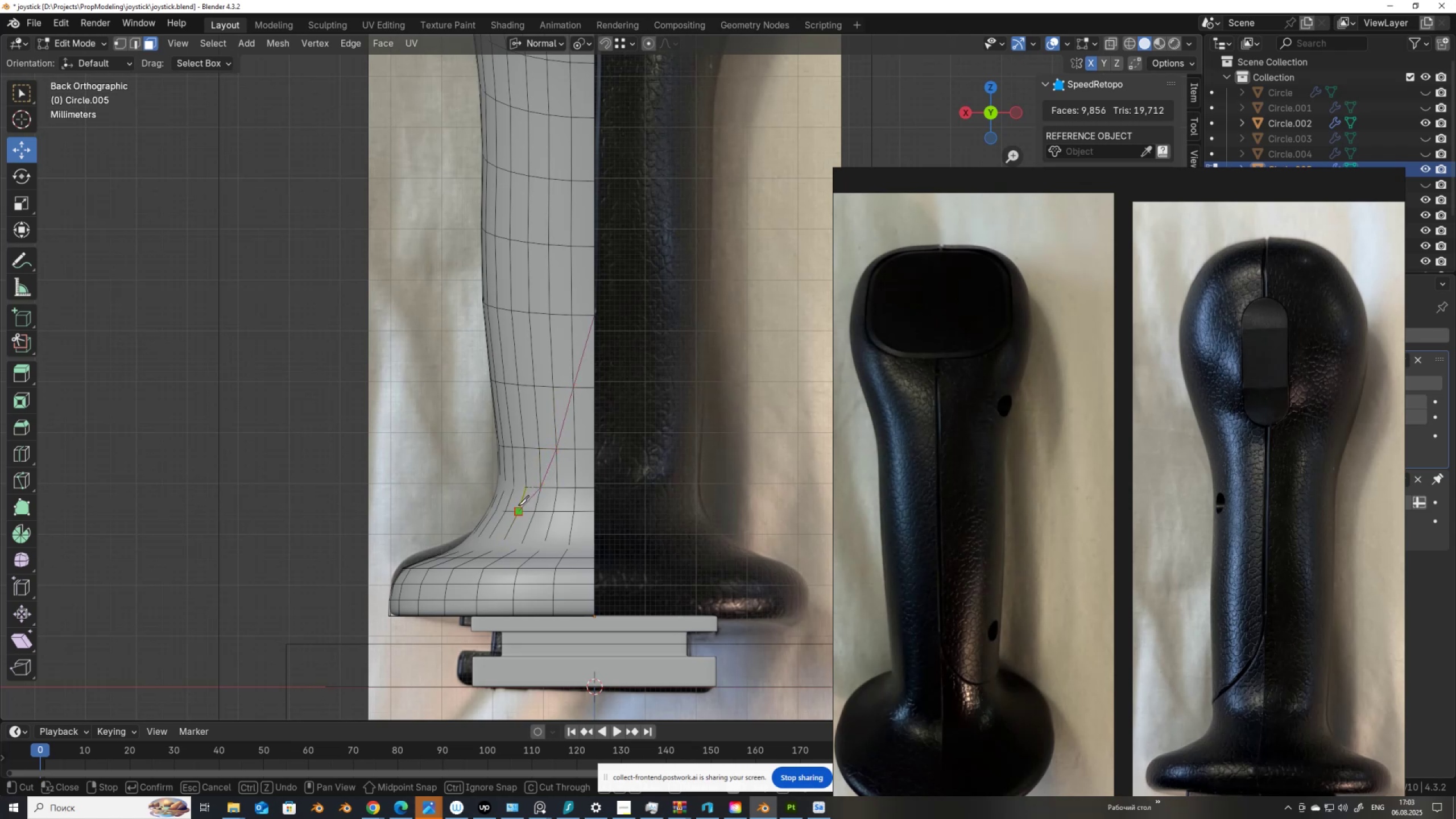 
key(Enter)
 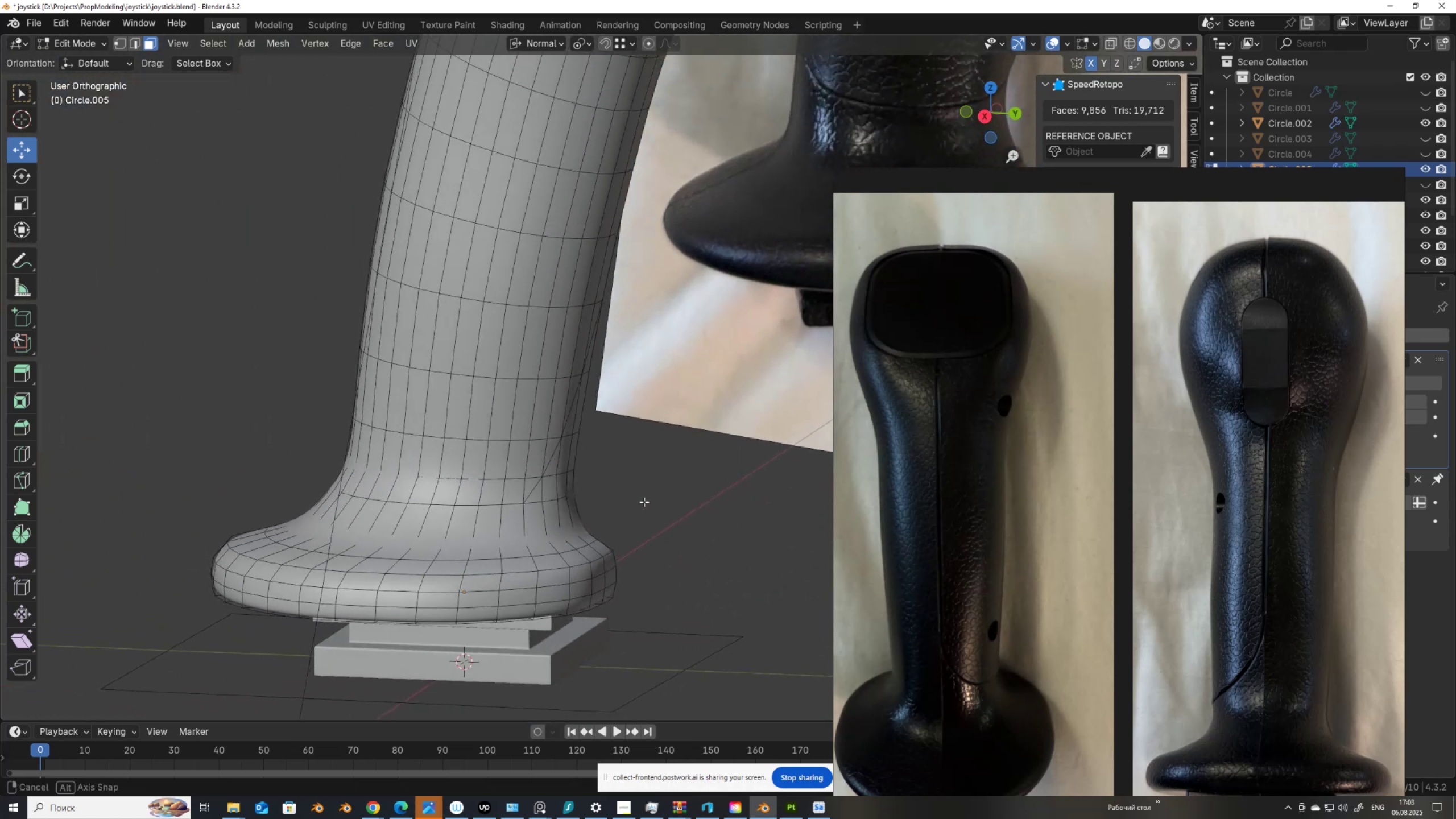 
scroll: coordinate [631, 479], scroll_direction: down, amount: 3.0
 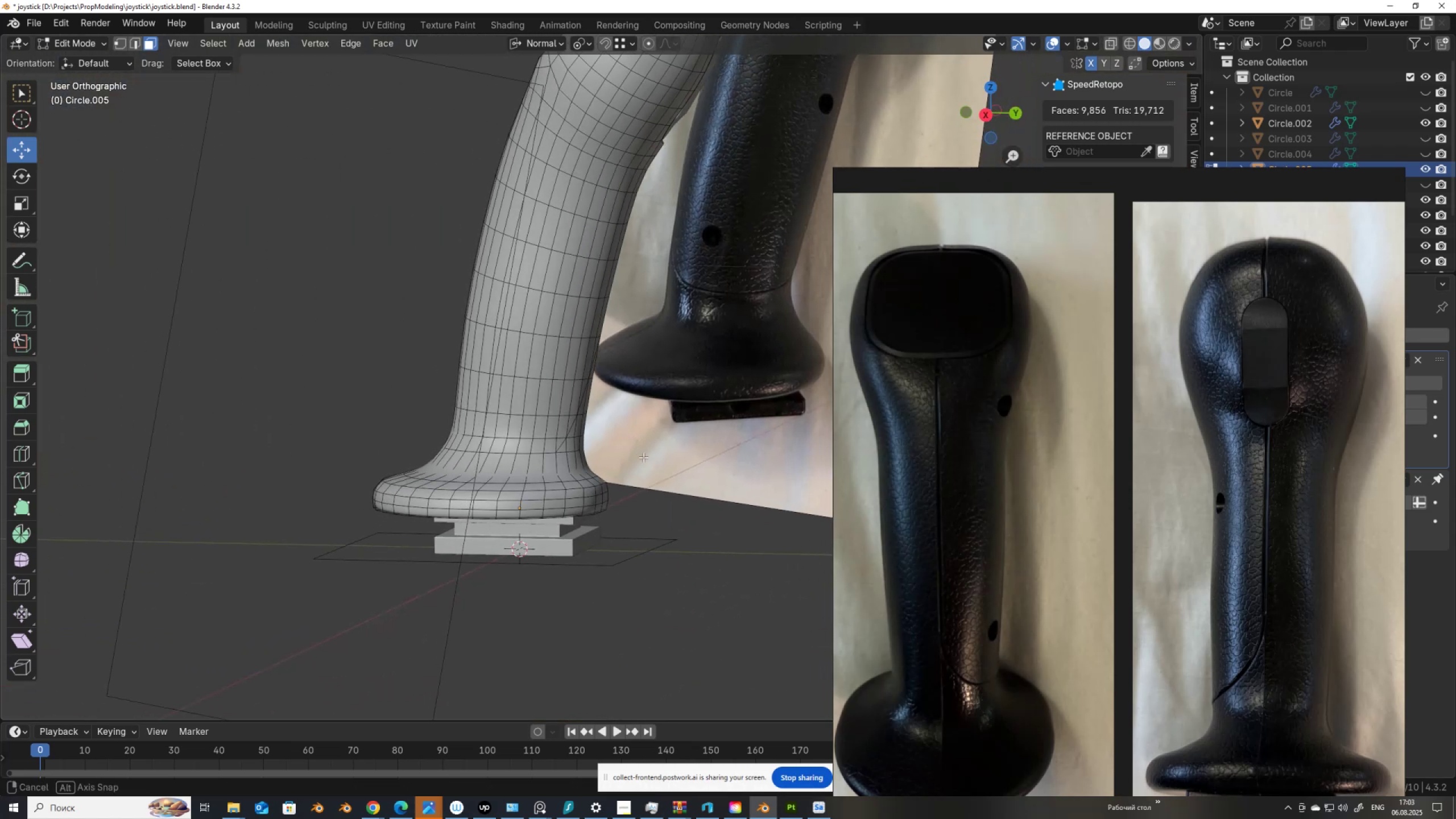 
hold_key(key=AltLeft, duration=0.47)
 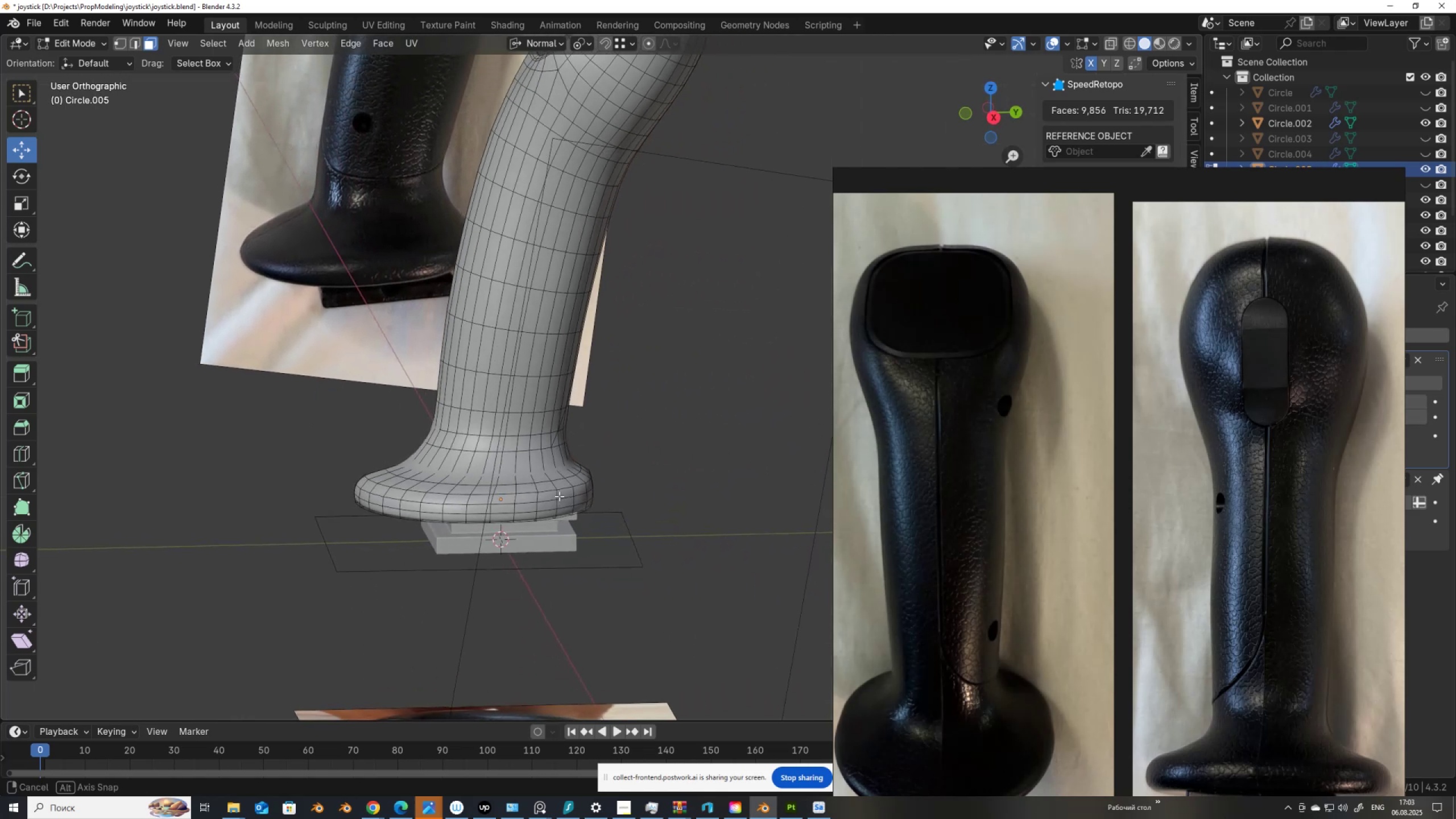 
scroll: coordinate [559, 490], scroll_direction: up, amount: 1.0
 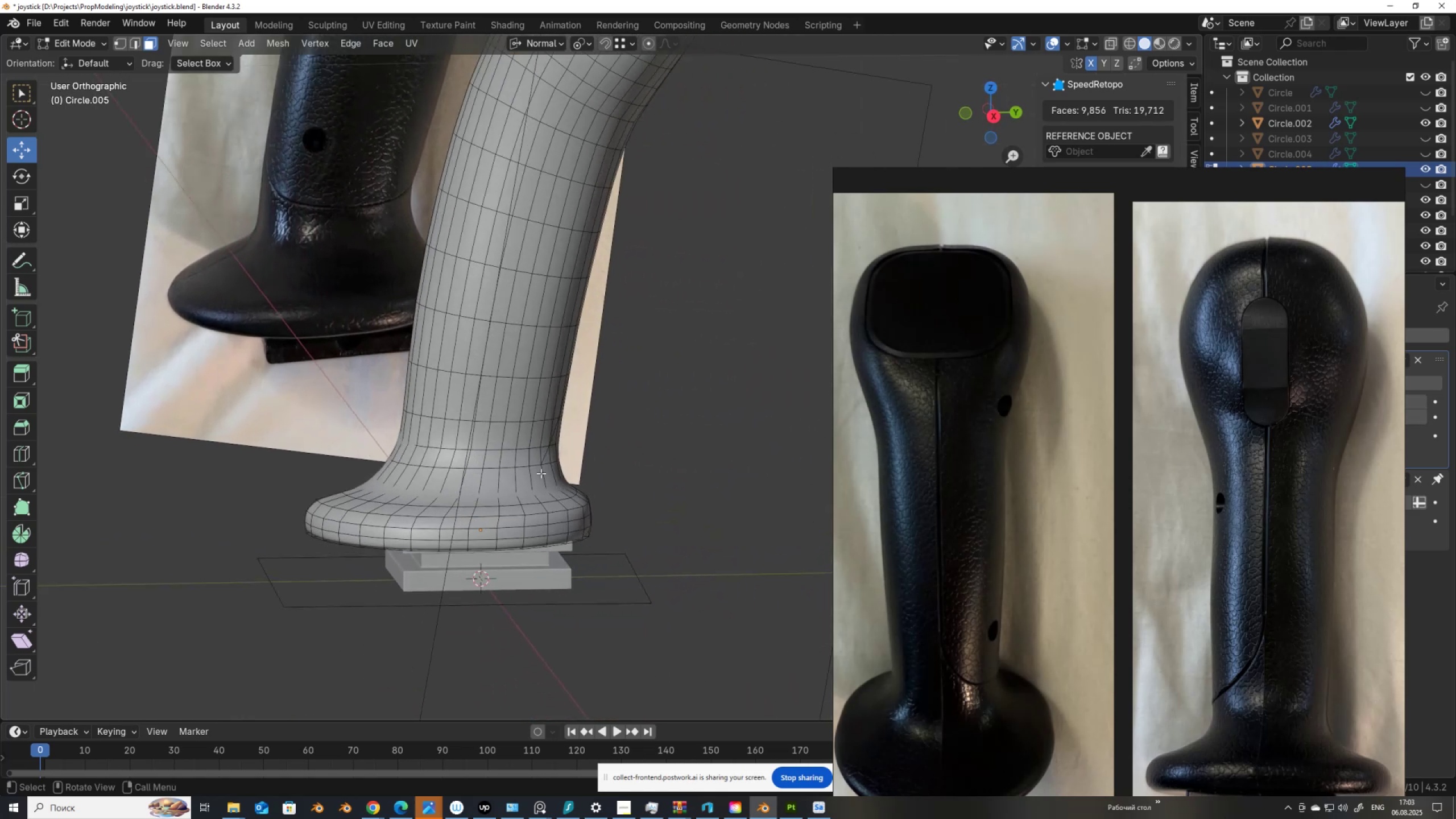 
hold_key(key=ShiftLeft, duration=0.44)
 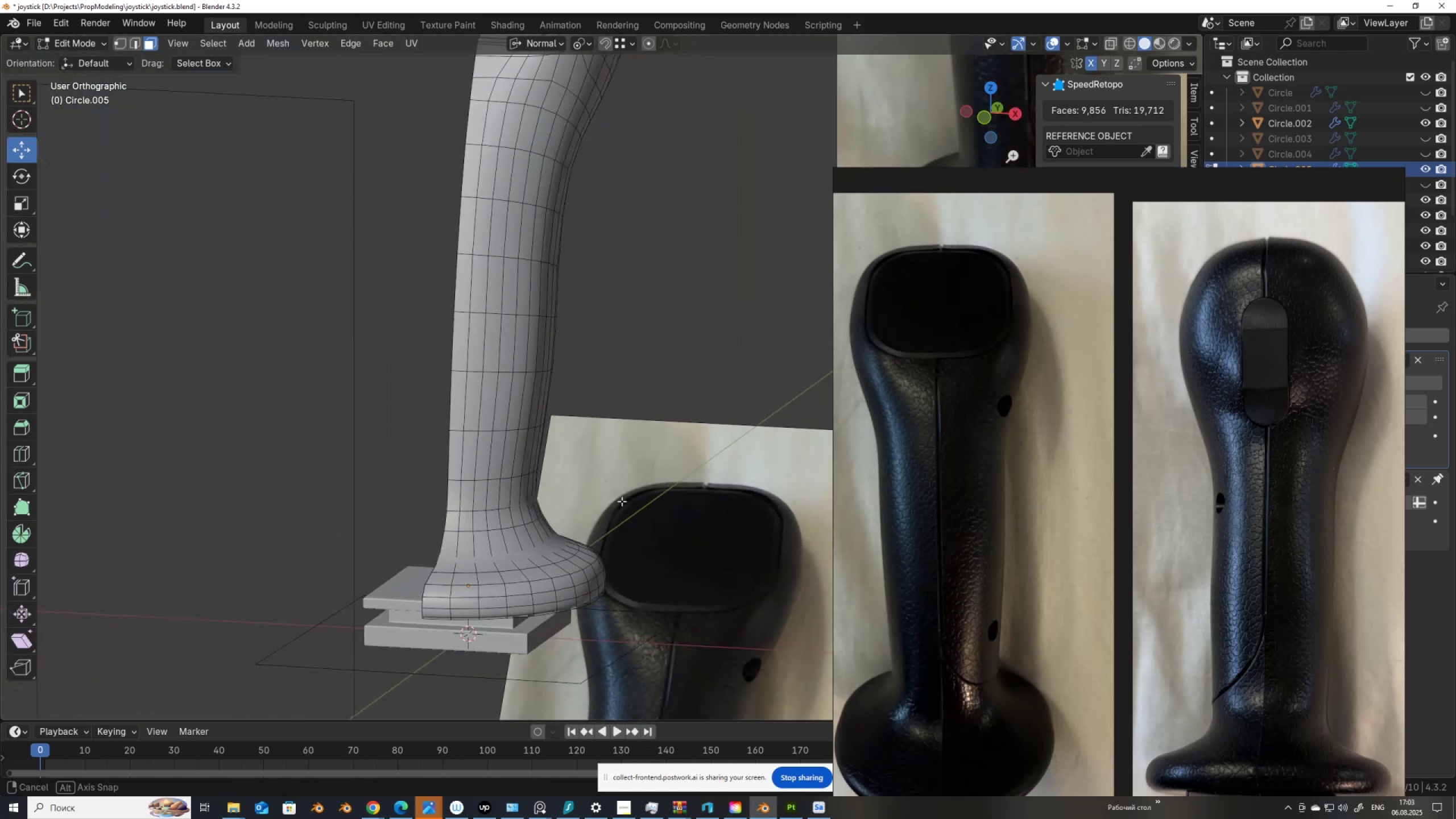 
wait(5.77)
 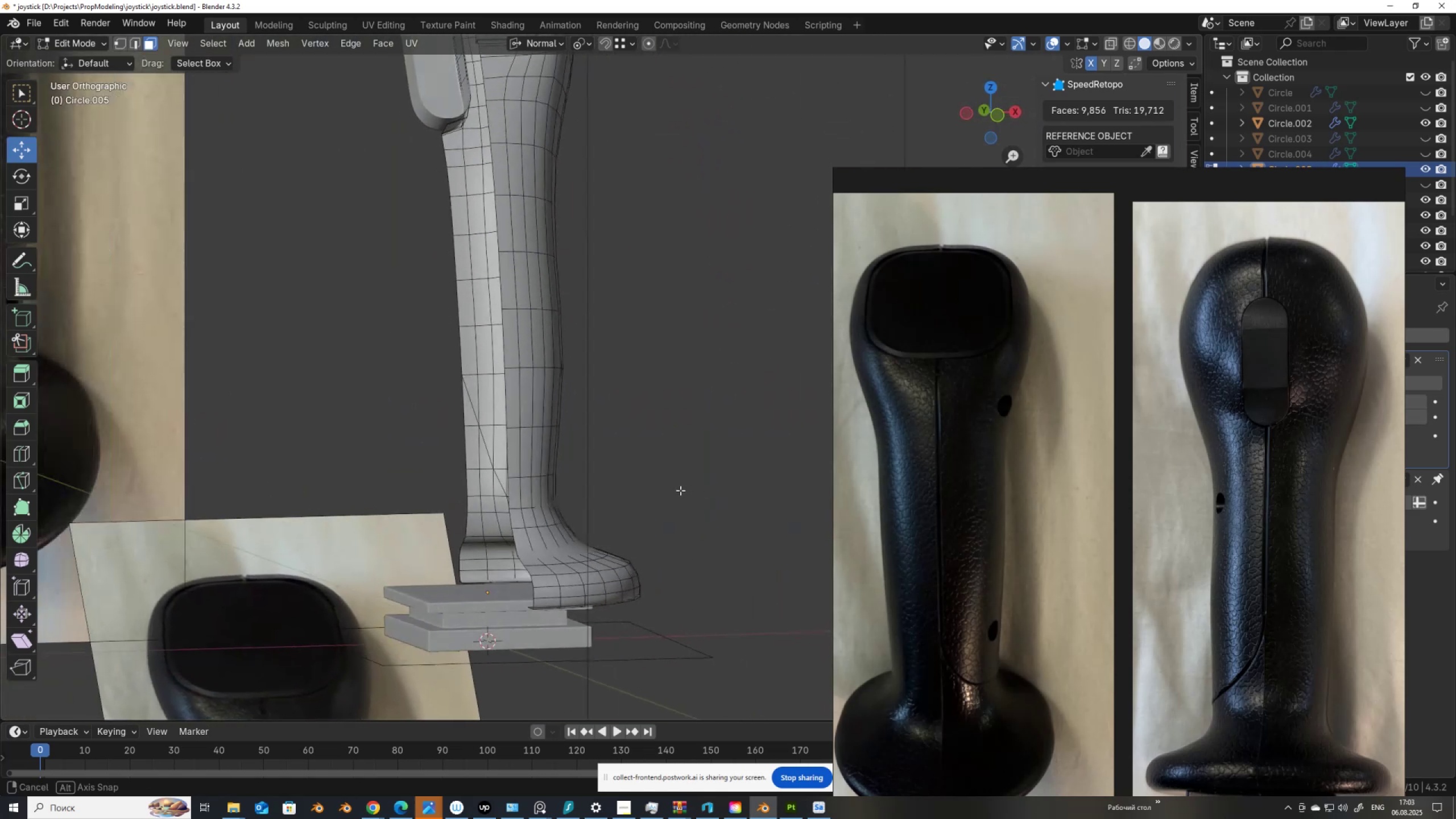 
key(K)
 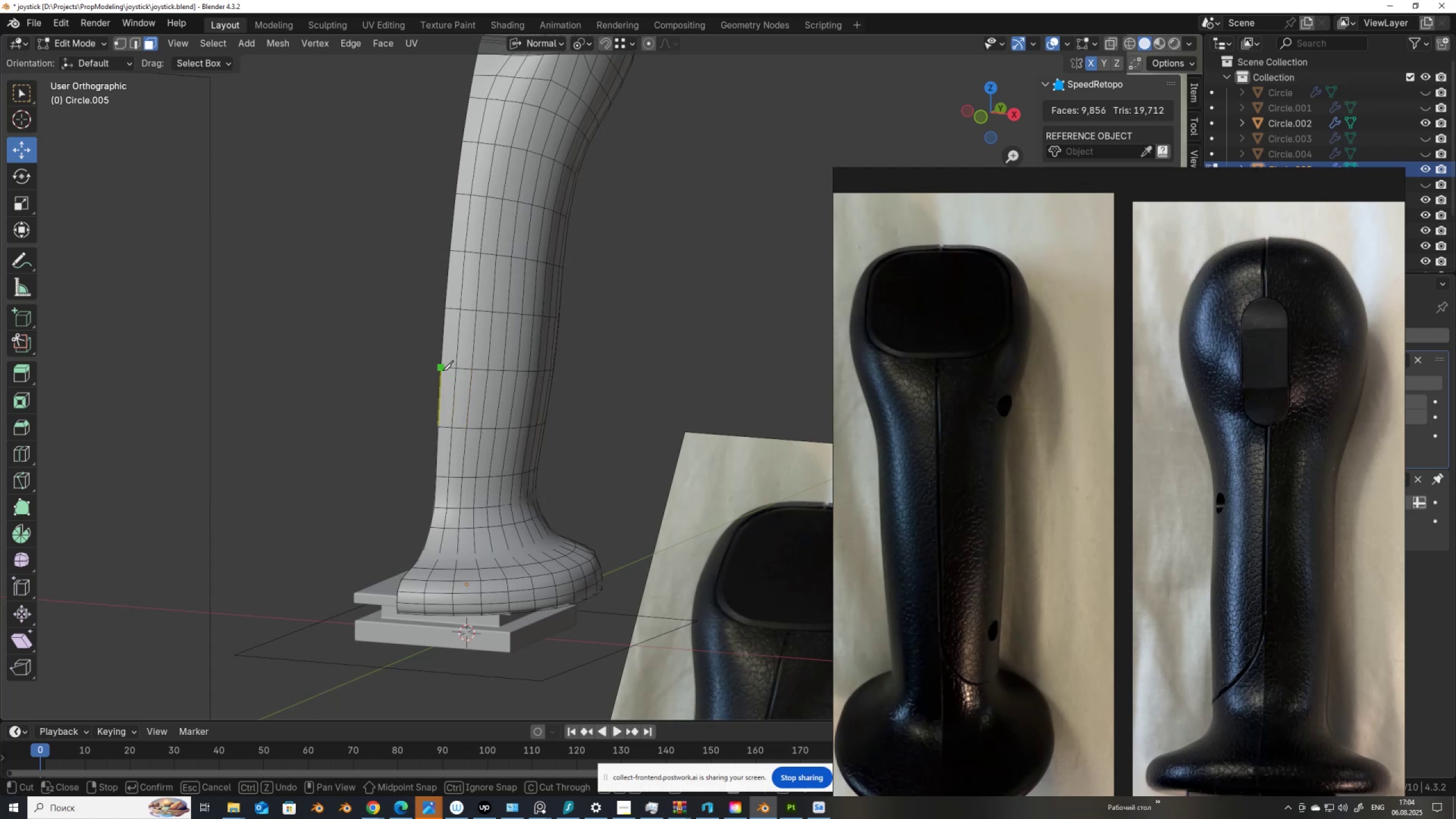 
left_click([442, 370])
 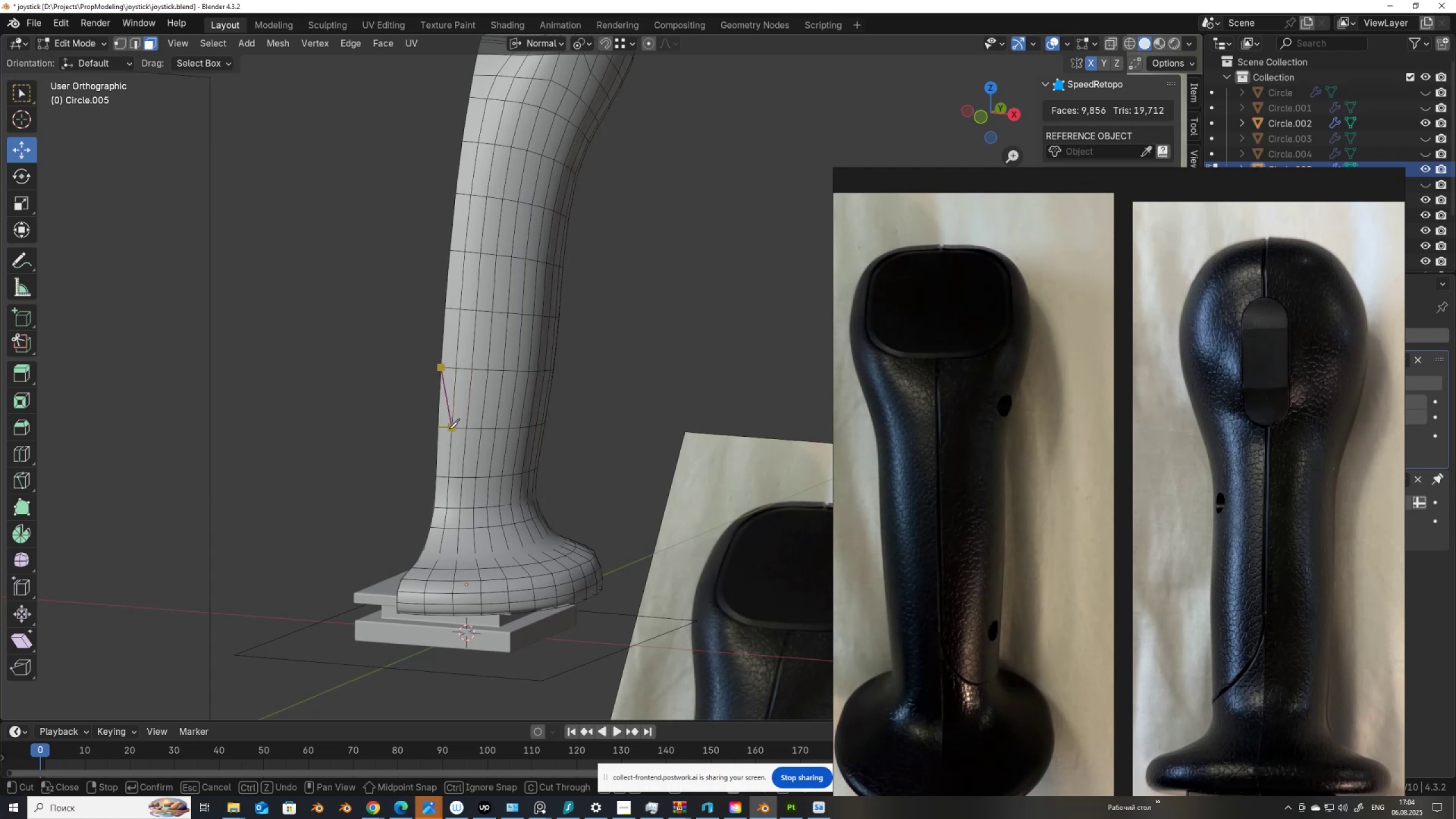 
left_click([449, 428])
 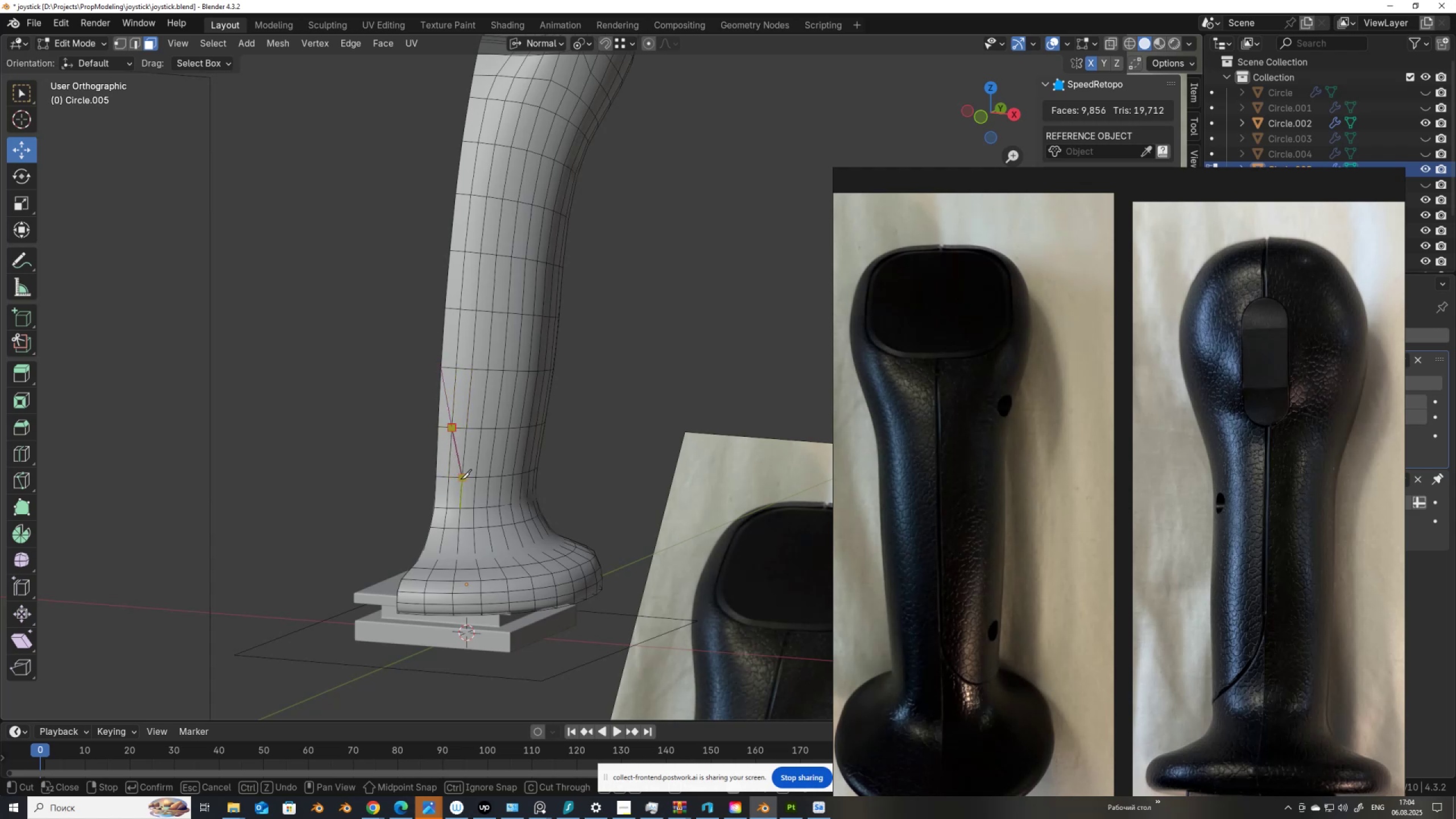 
left_click([462, 479])
 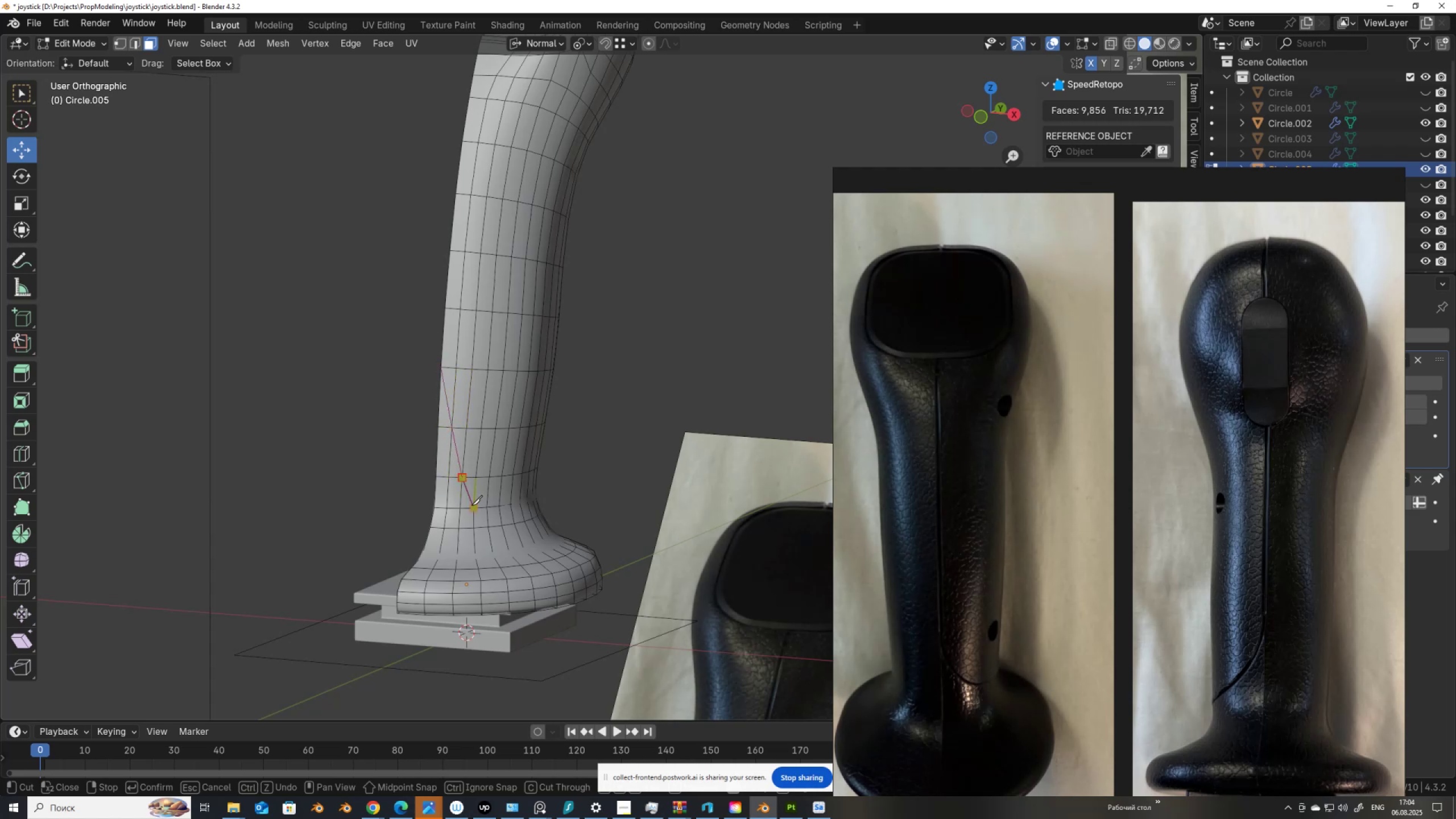 
left_click([471, 505])
 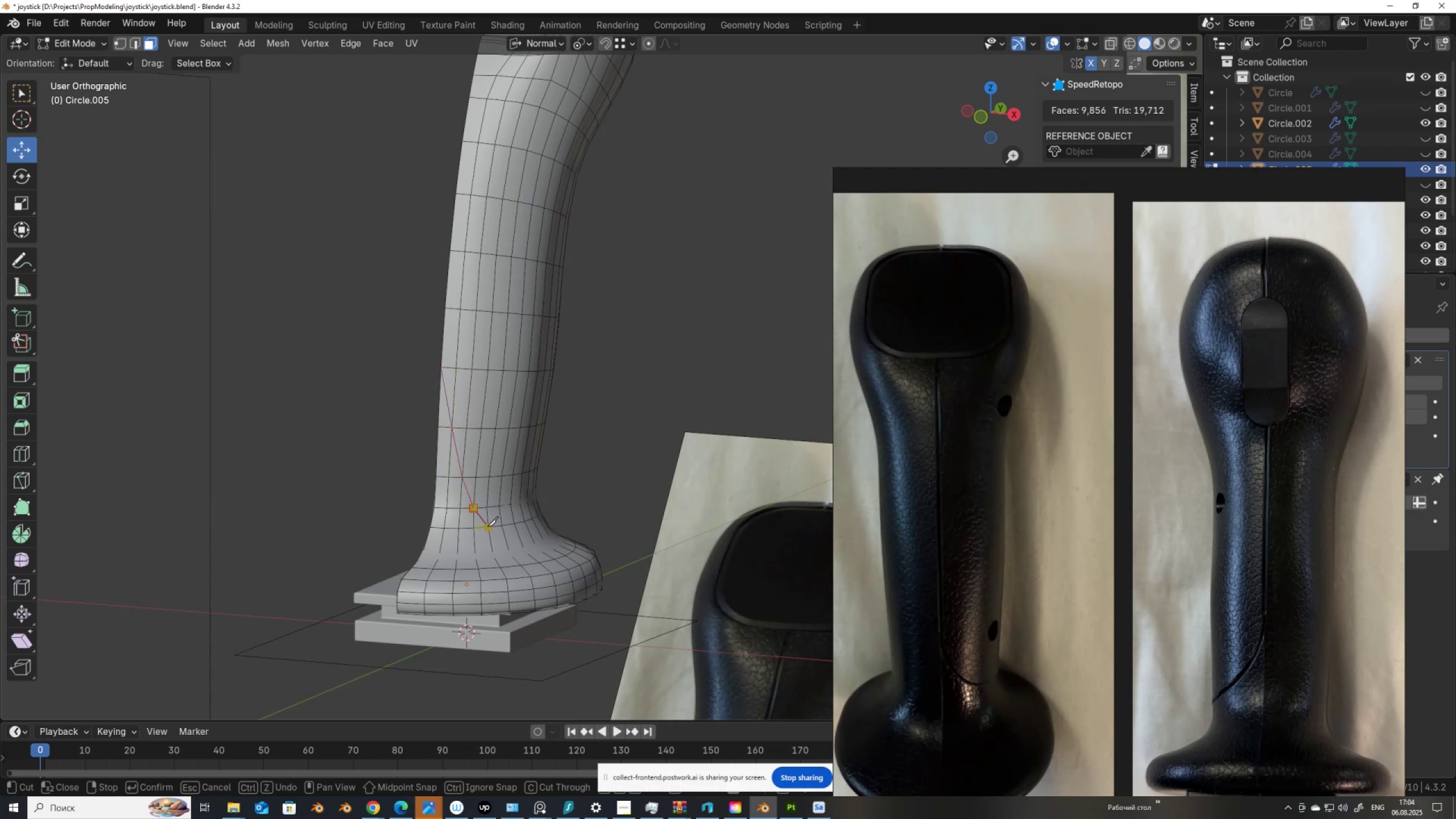 
left_click([487, 526])
 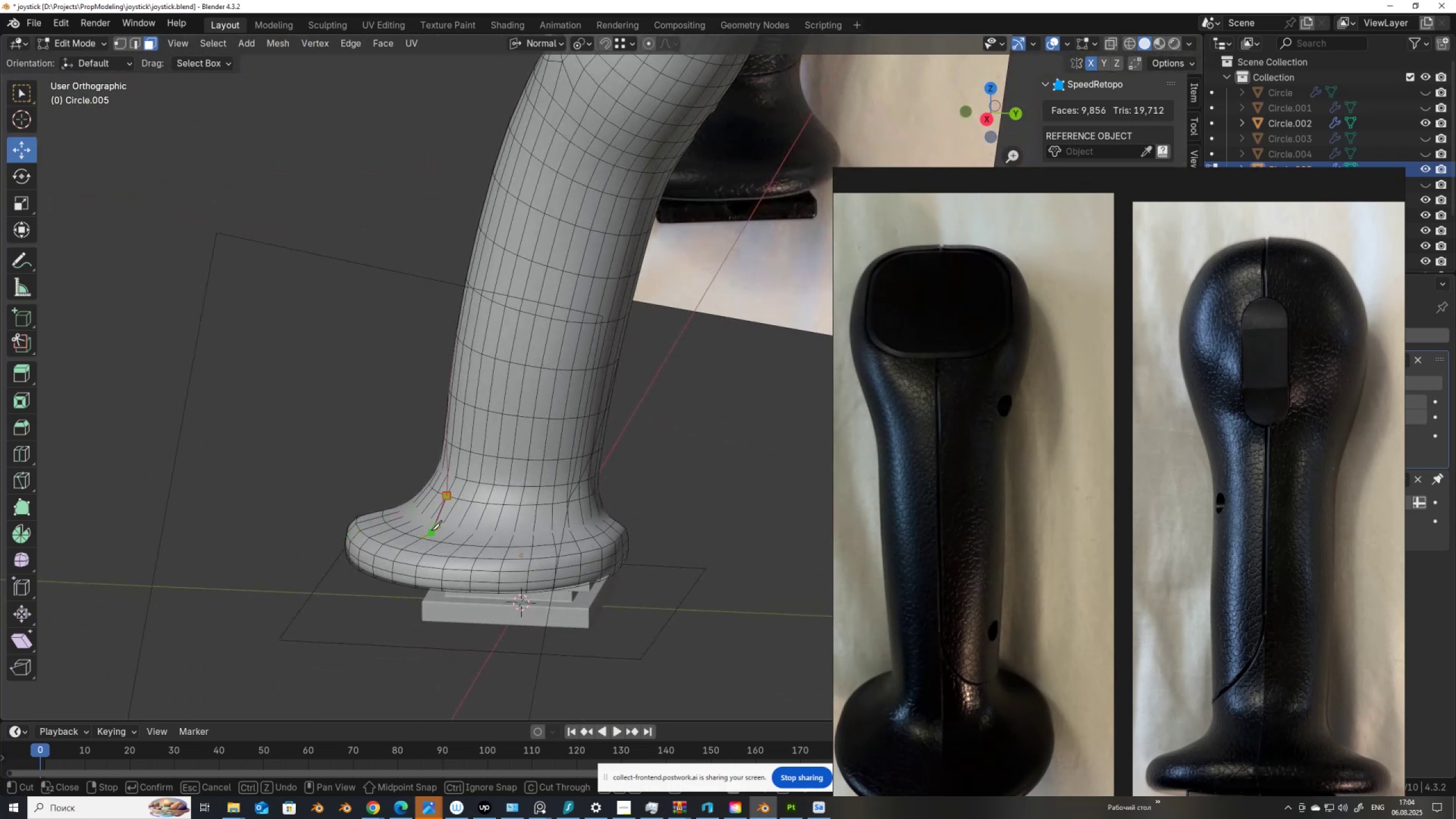 
key(Enter)
 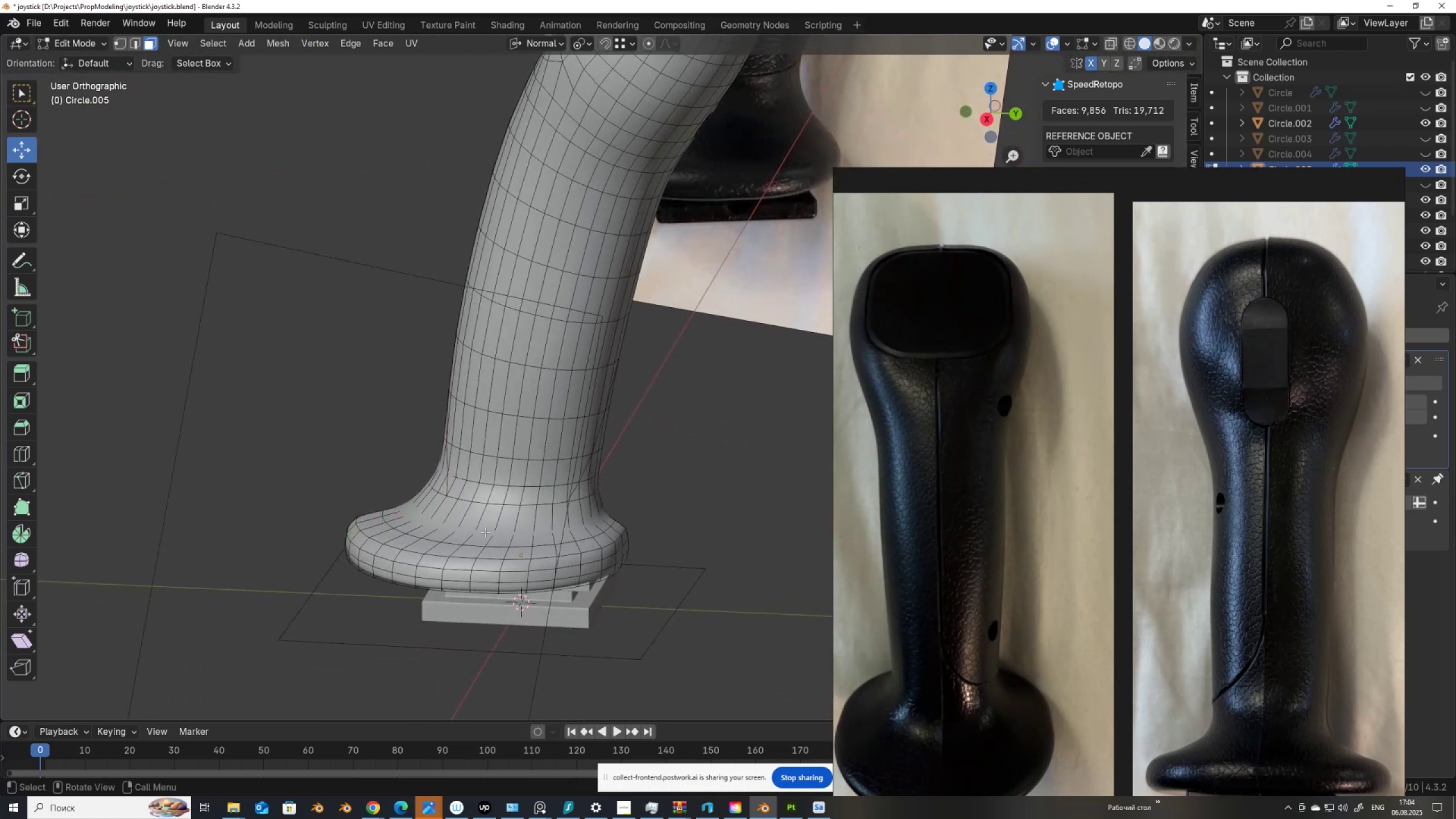 
scroll: coordinate [492, 532], scroll_direction: up, amount: 2.0
 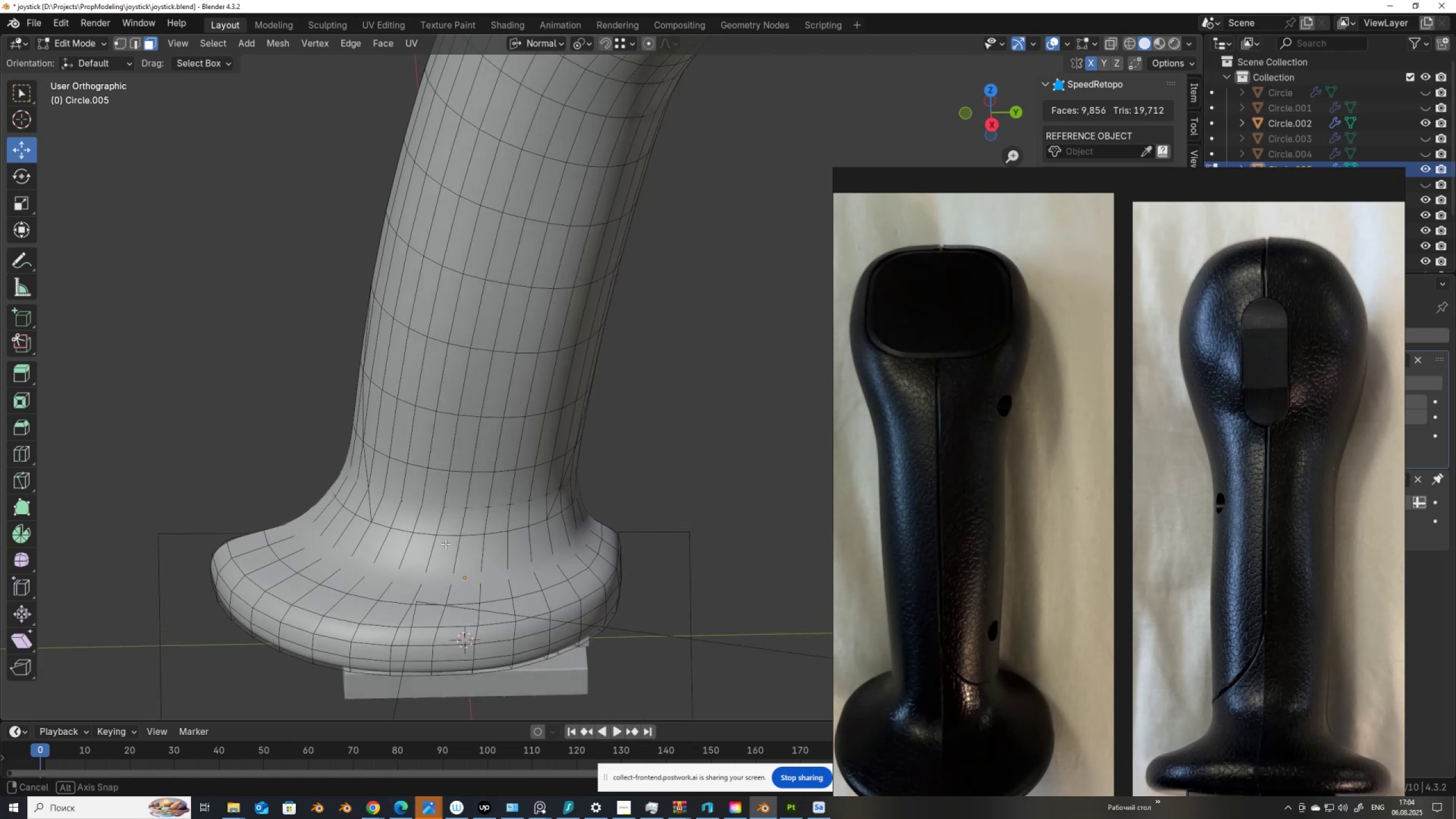 
left_click([449, 540])
 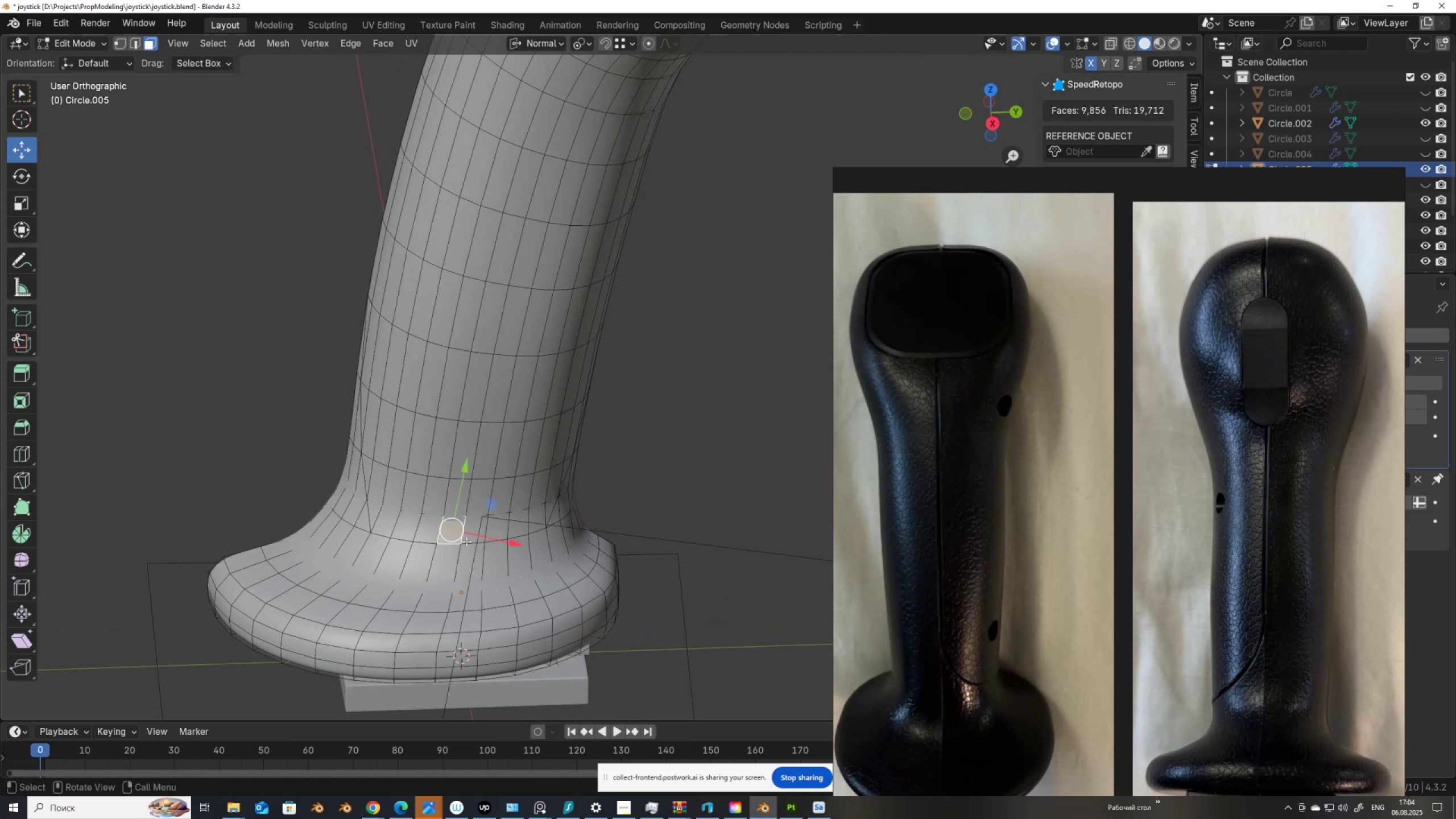 
key(Shift+ShiftLeft)
 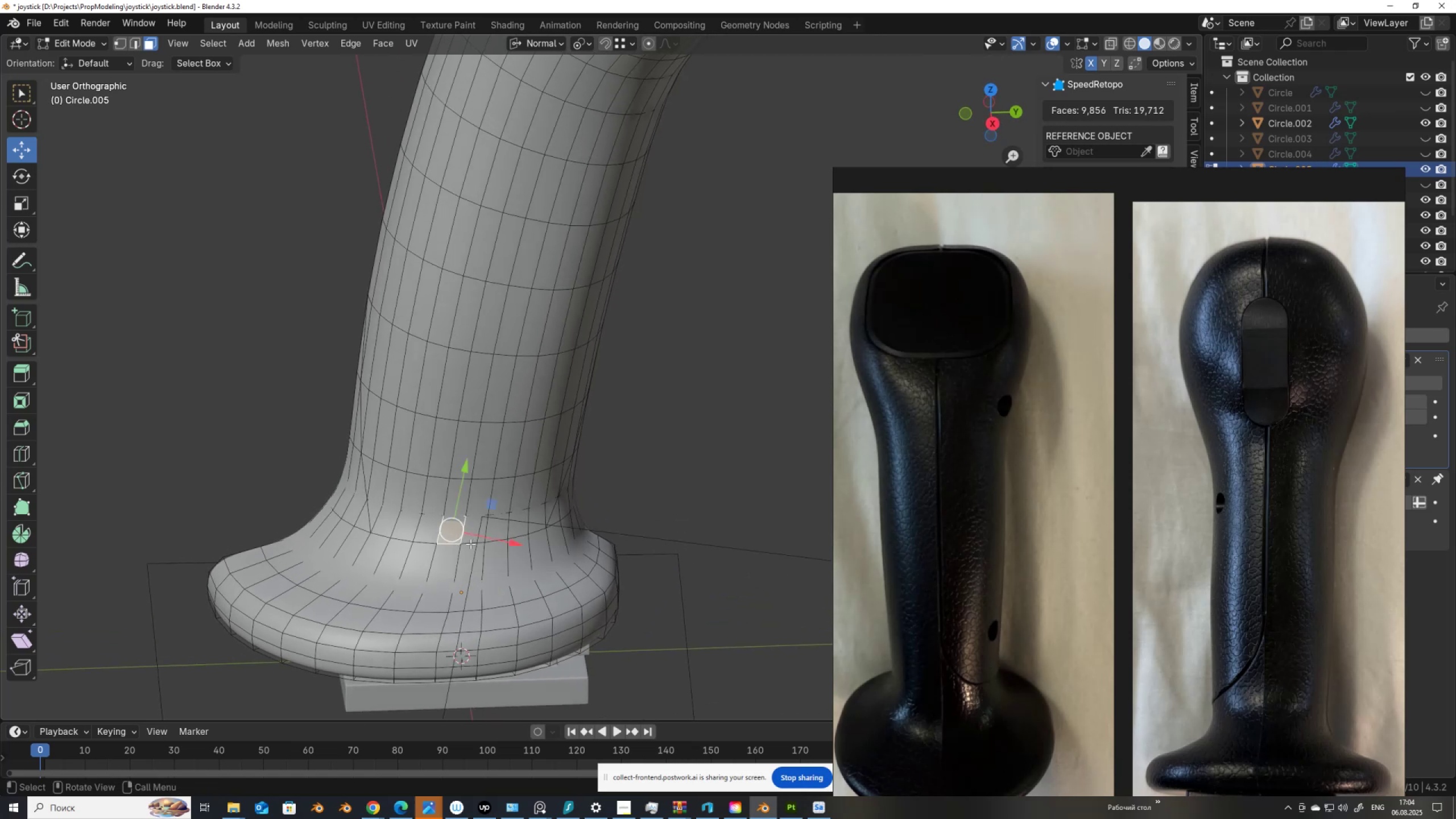 
key(2)
 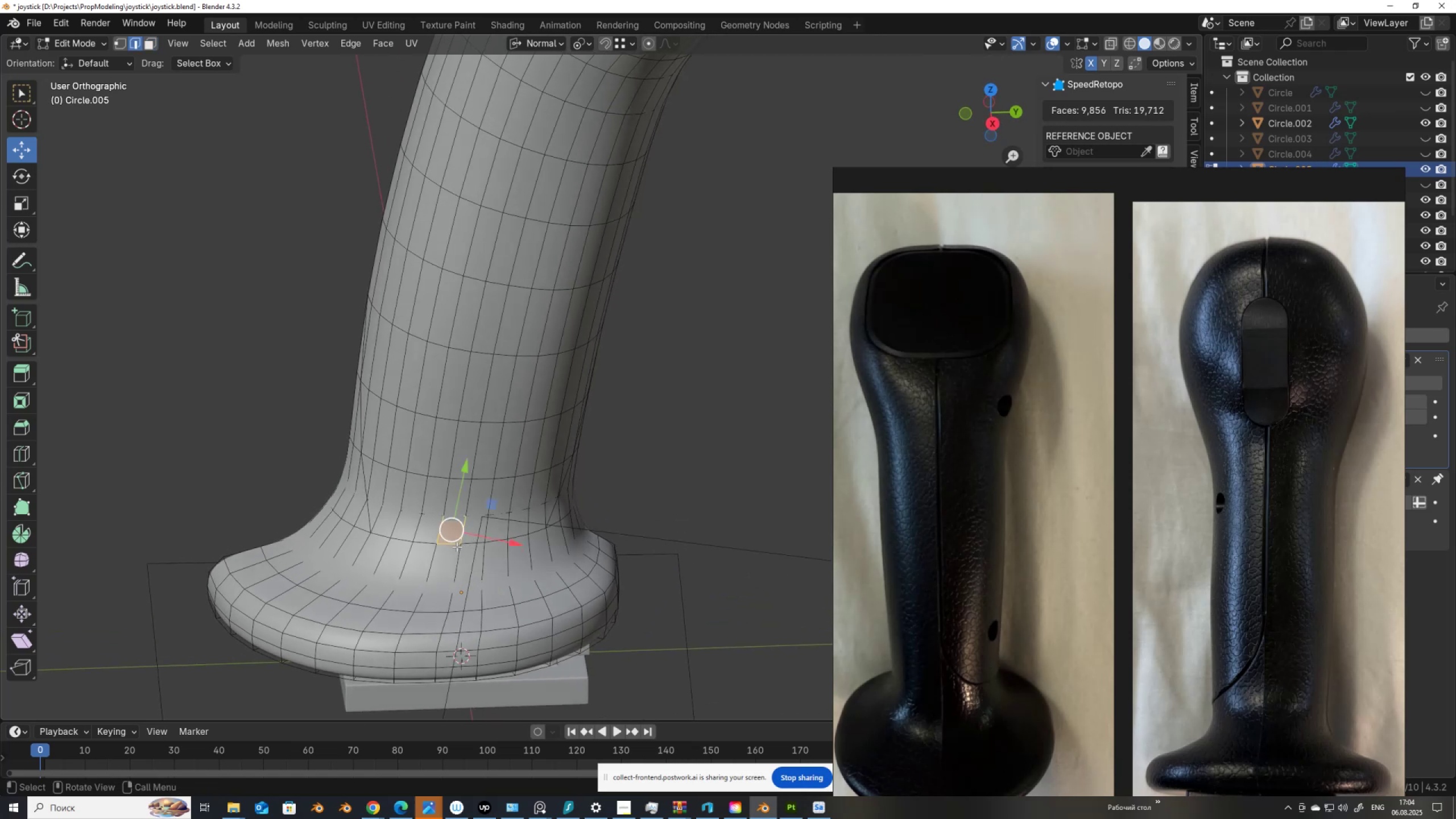 
left_click([457, 547])
 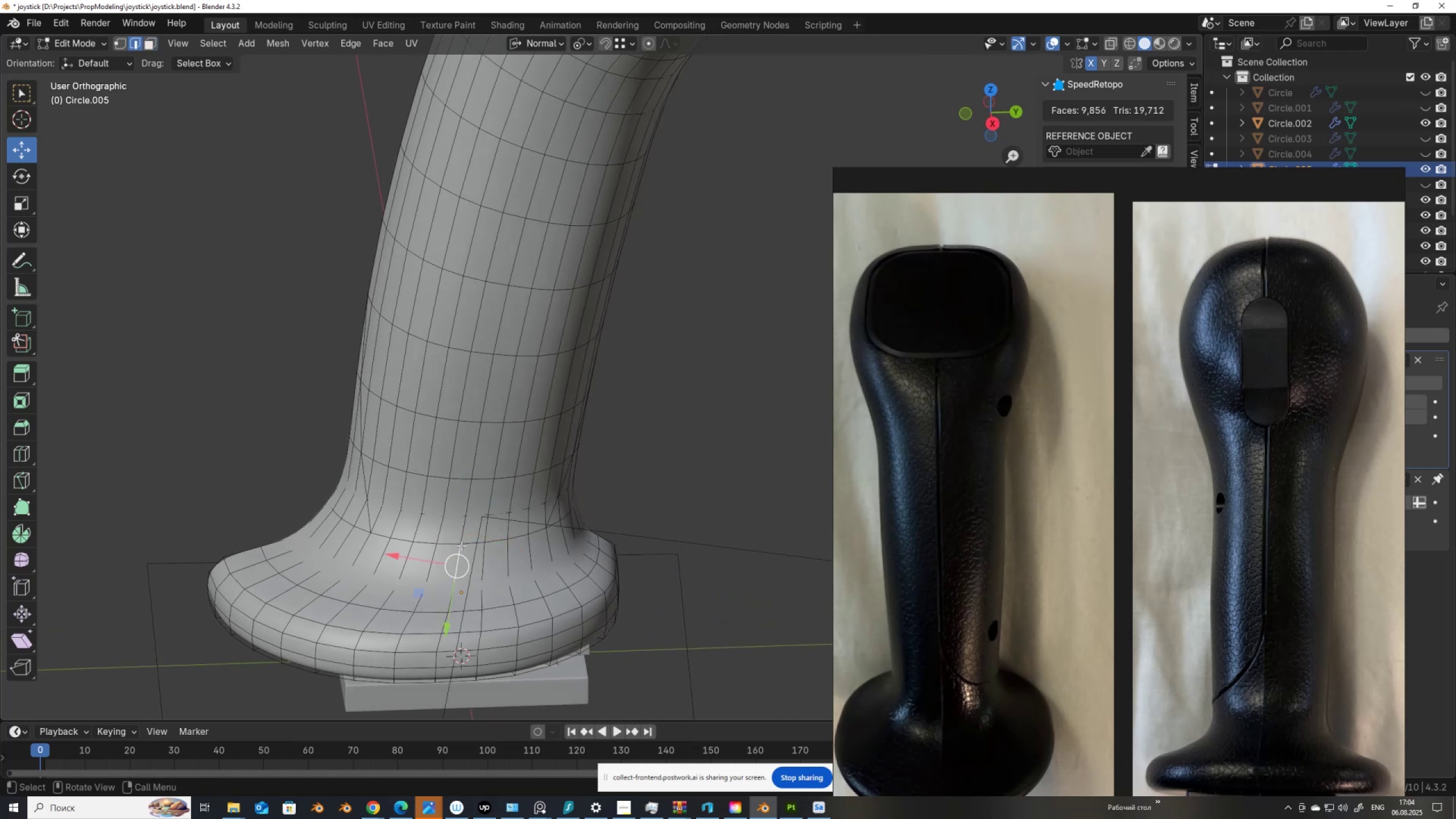 
key(Shift+ShiftLeft)
 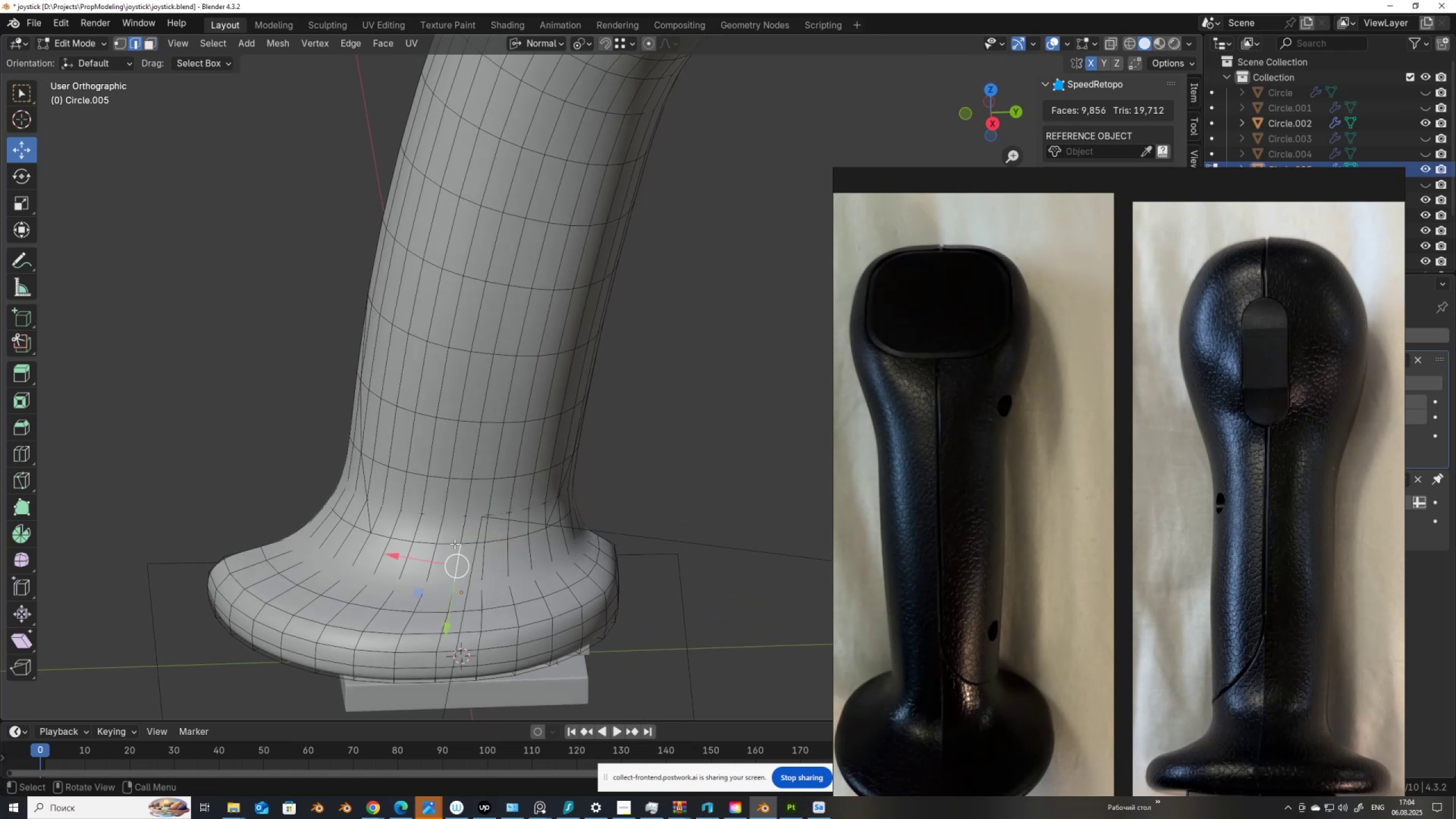 
left_click([454, 544])
 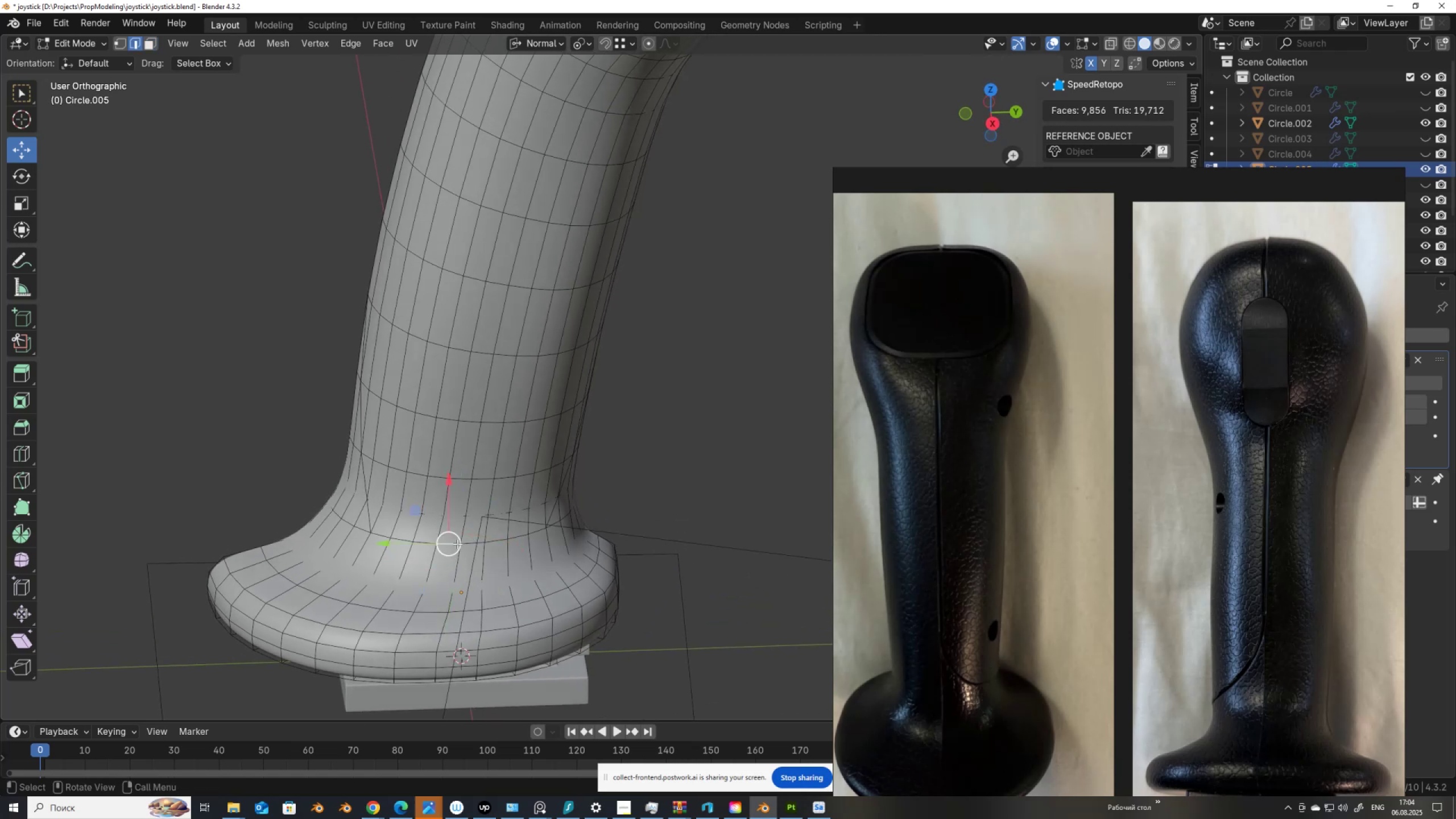 
hold_key(key=ShiftLeft, duration=0.41)
left_click([469, 544])
 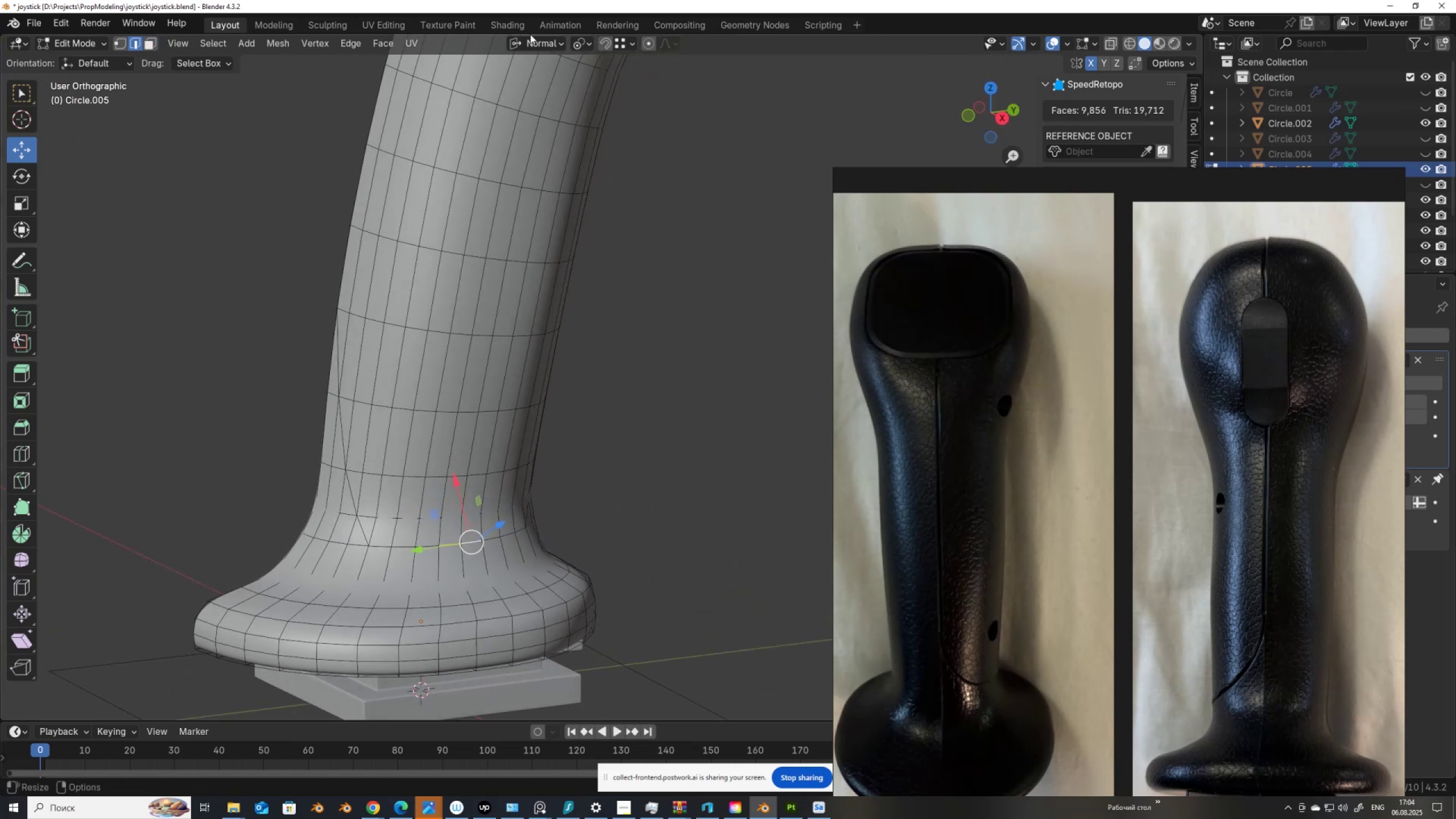 
left_click([533, 44])
 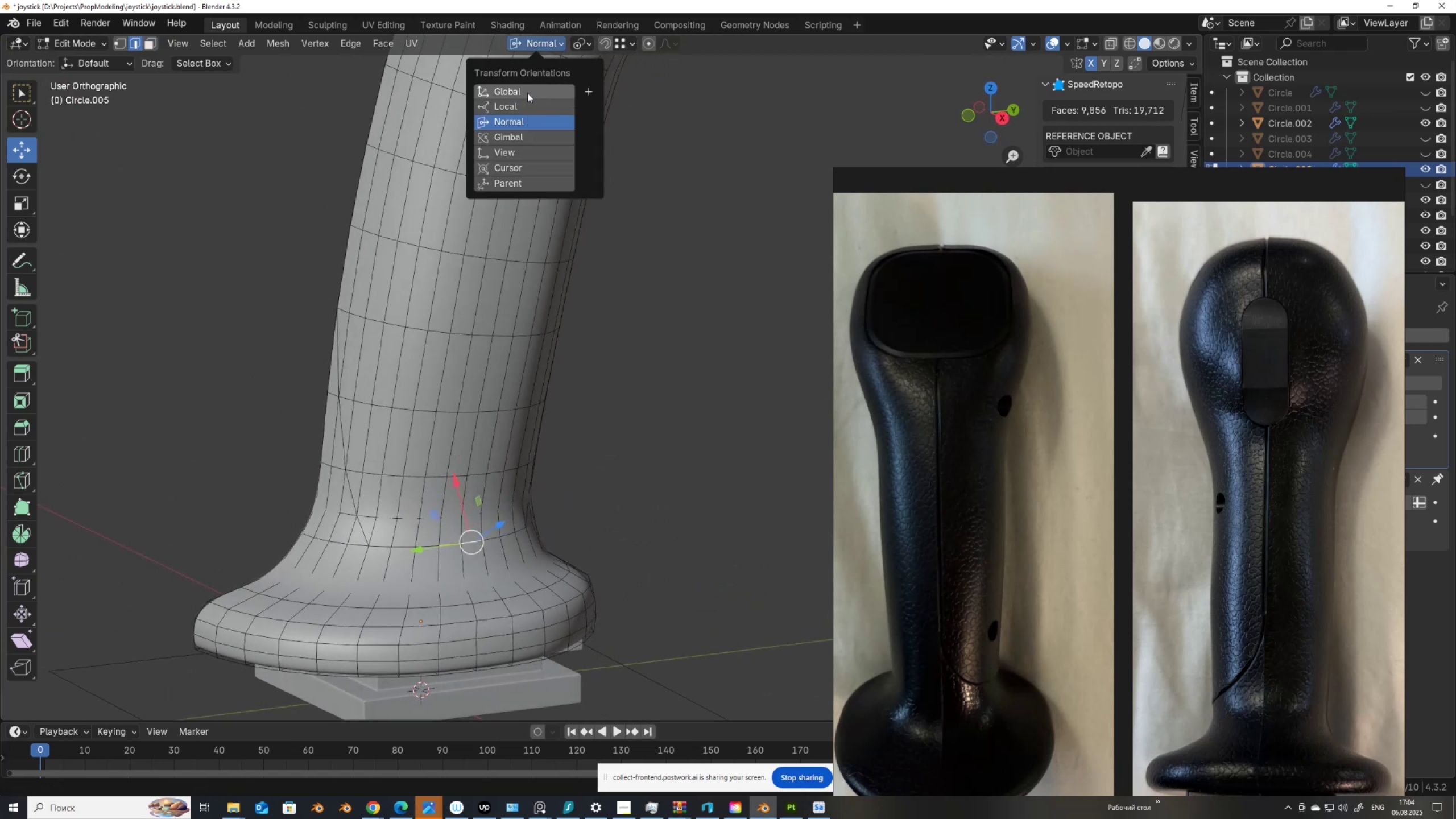 
left_click([527, 92])
 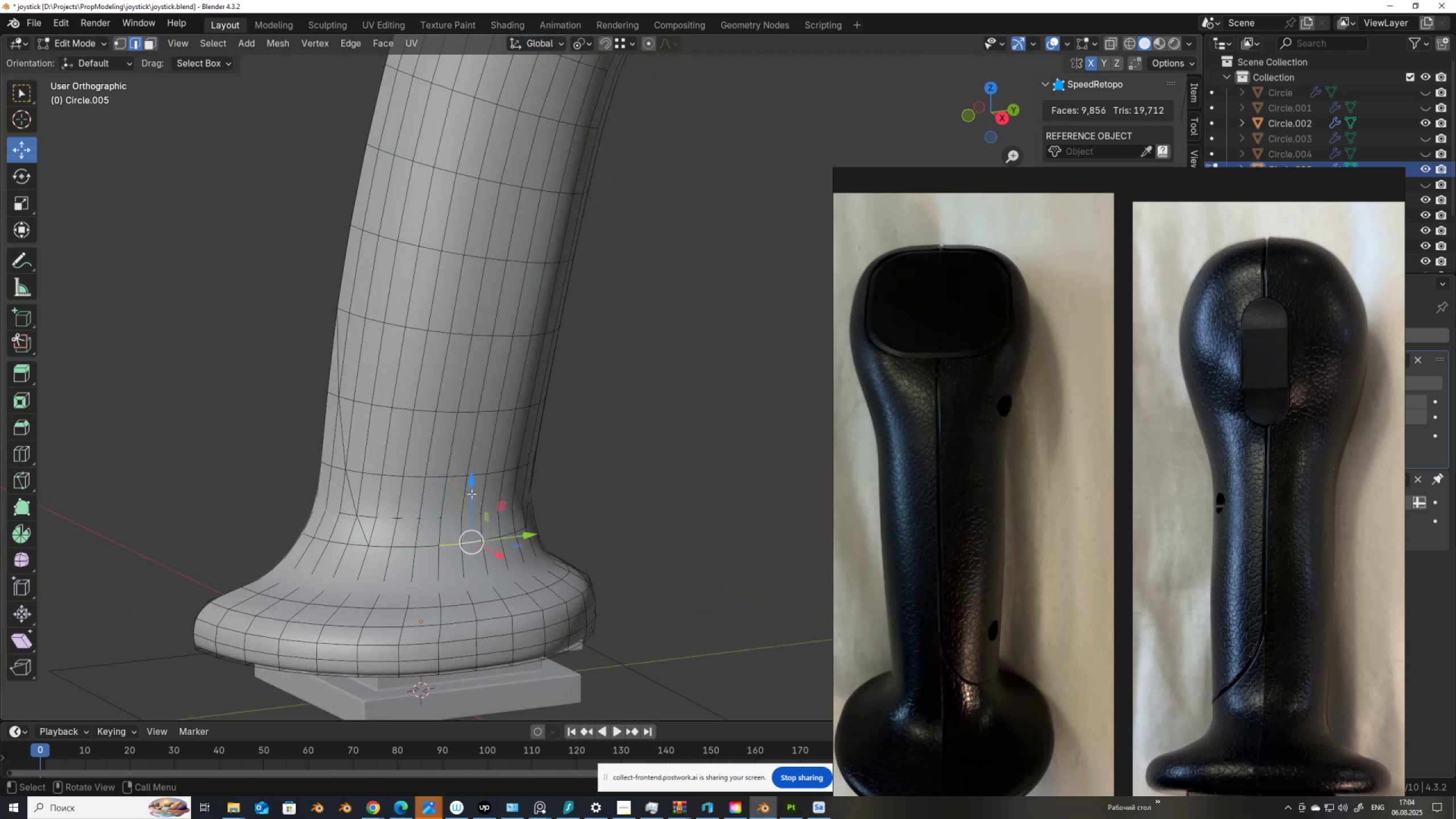 
left_click_drag(start_coordinate=[470, 485], to_coordinate=[471, 499])
 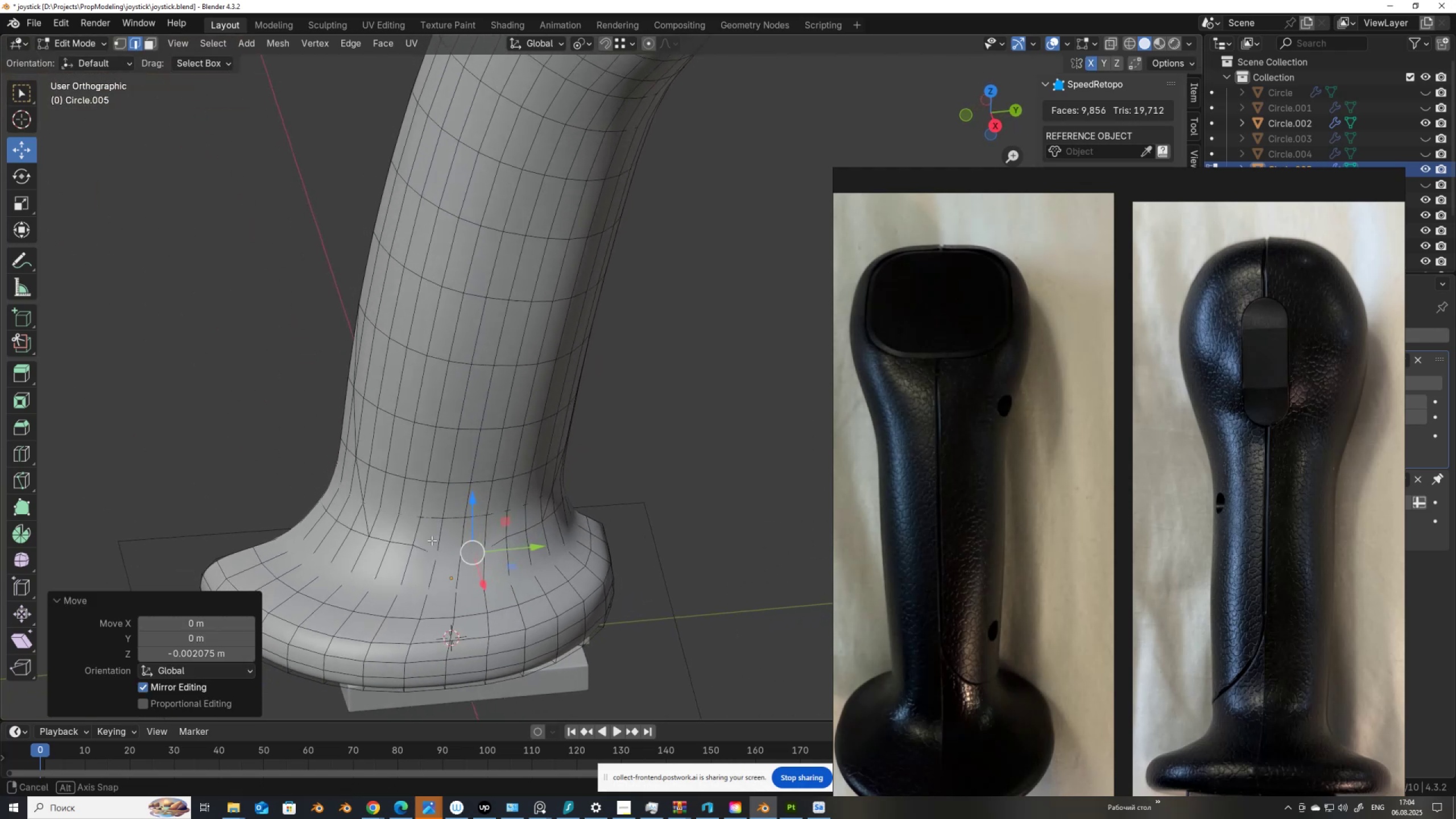 
hold_key(key=ShiftLeft, duration=1.53)
 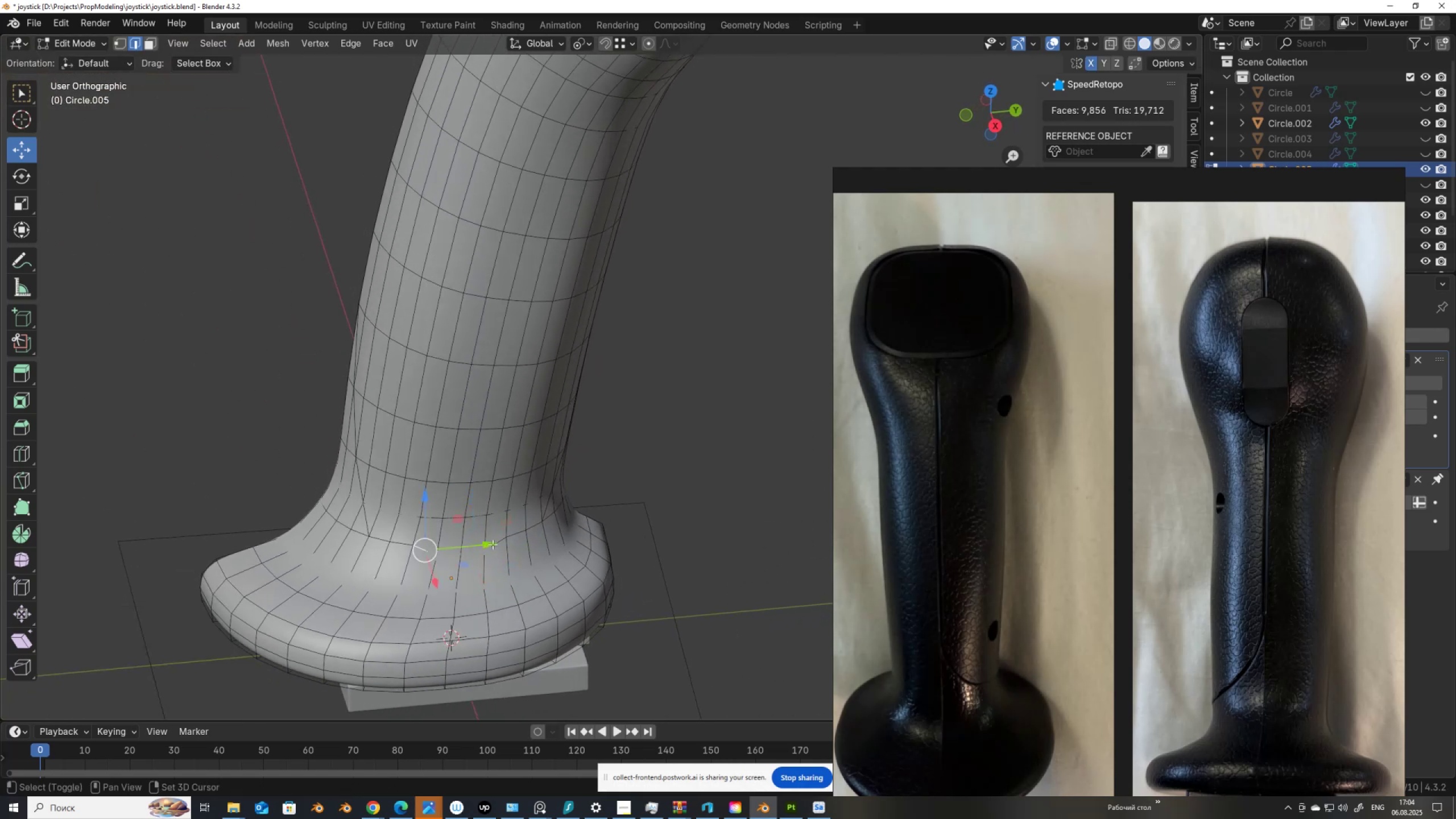 
key(Shift+ShiftLeft)
 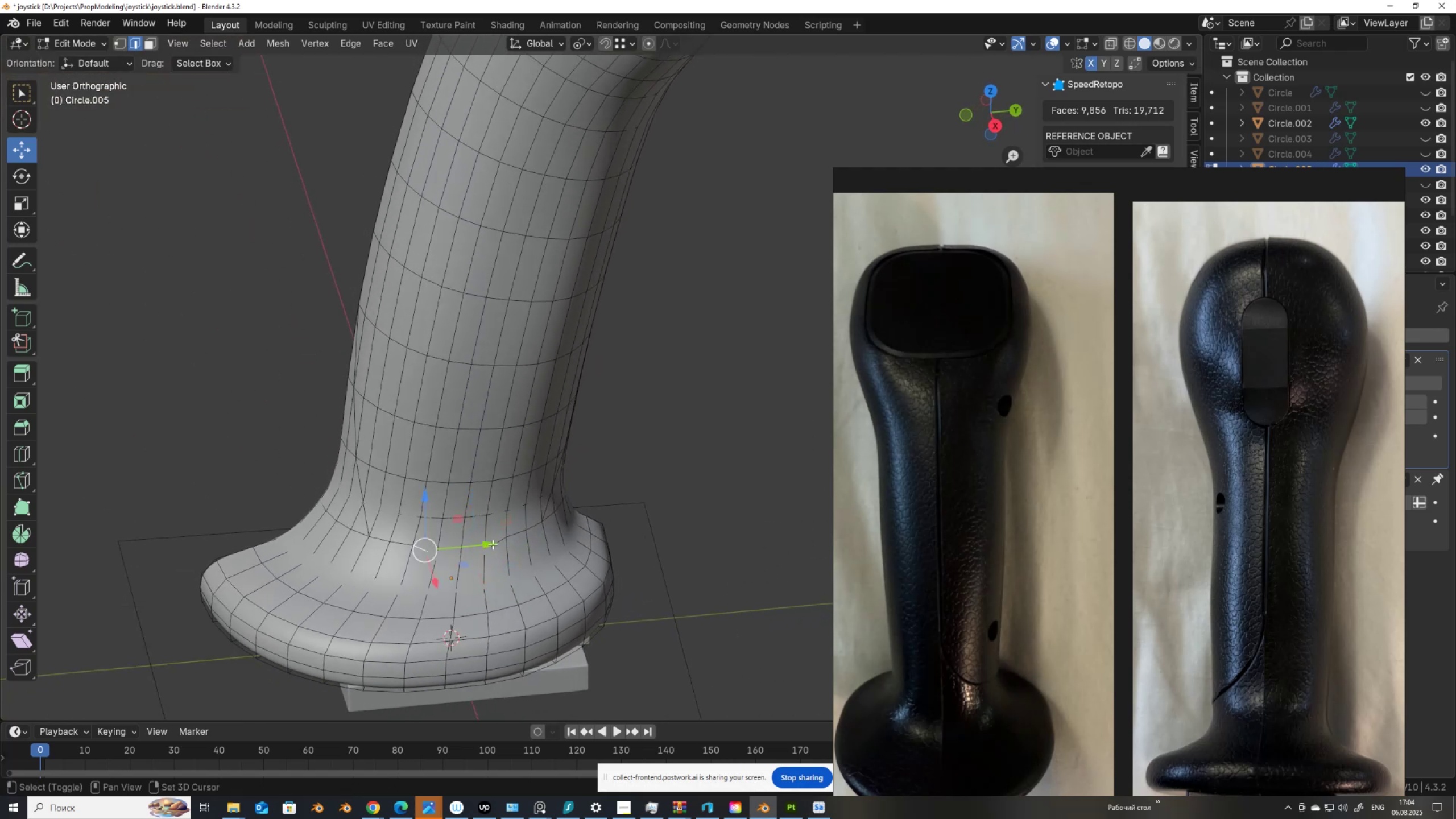 
key(Shift+ShiftLeft)
 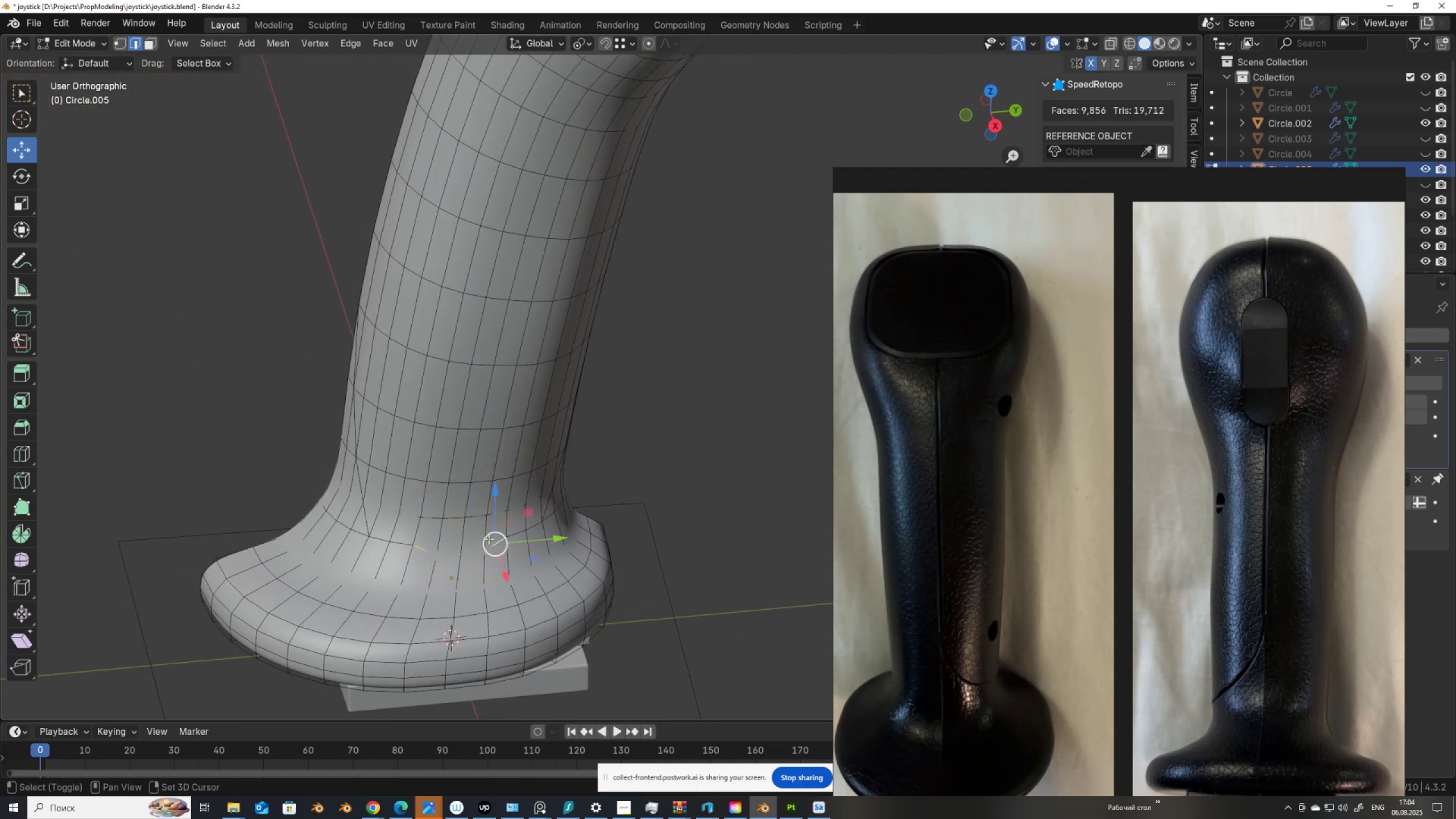 
key(Shift+ShiftLeft)
 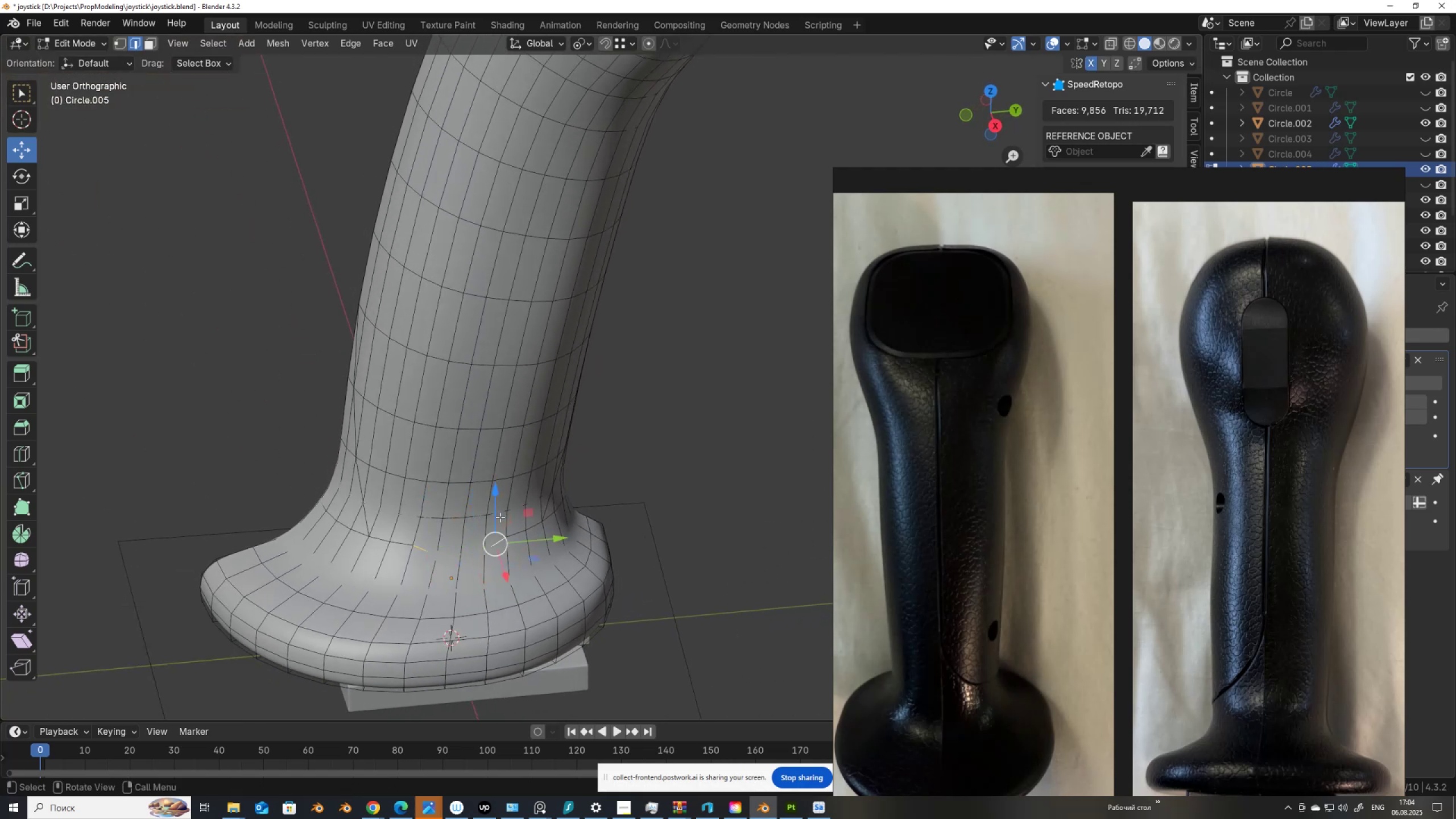 
left_click_drag(start_coordinate=[492, 519], to_coordinate=[489, 528])
 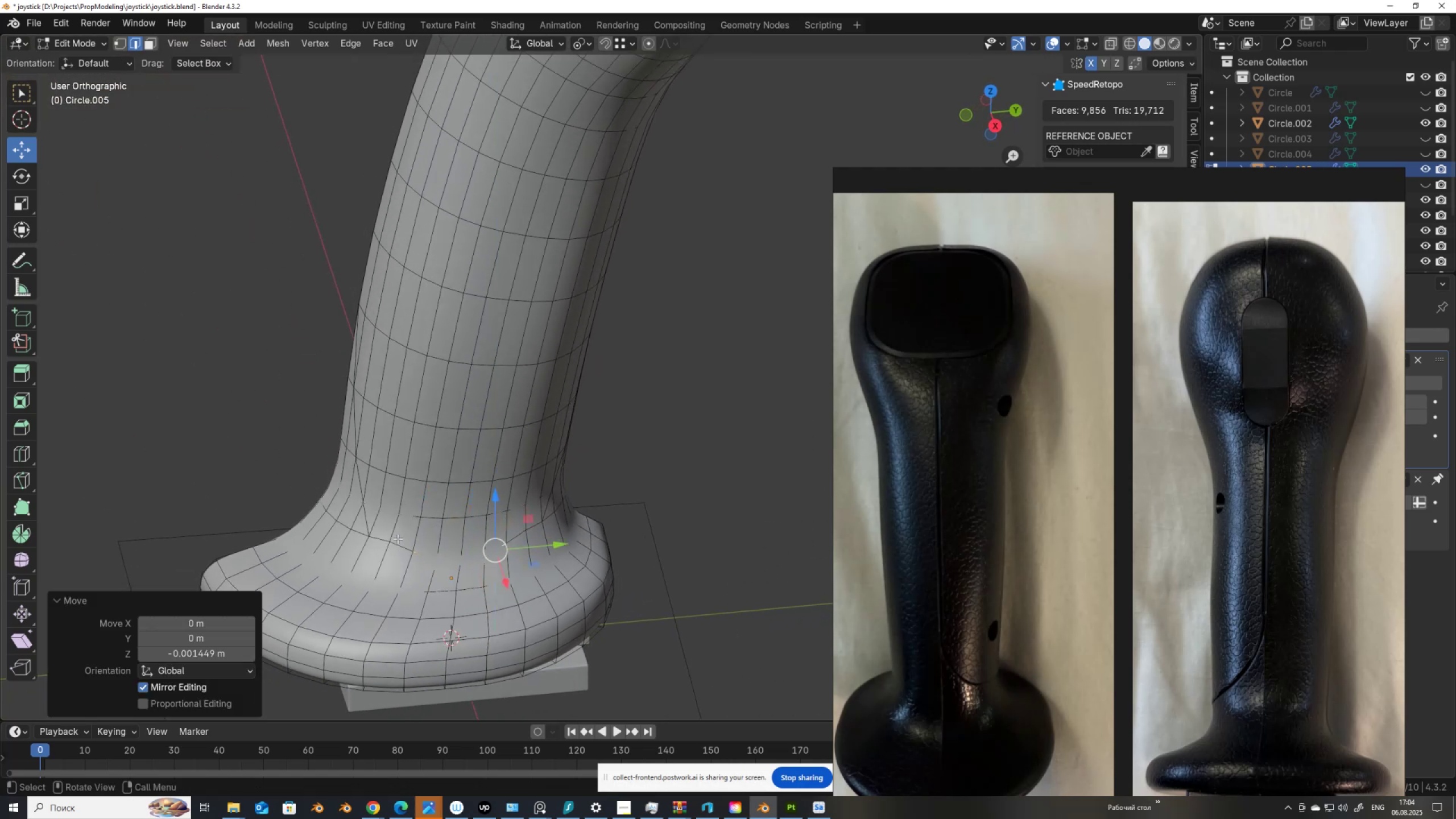 
hold_key(key=ShiftLeft, duration=1.16)
left_click([398, 545])
 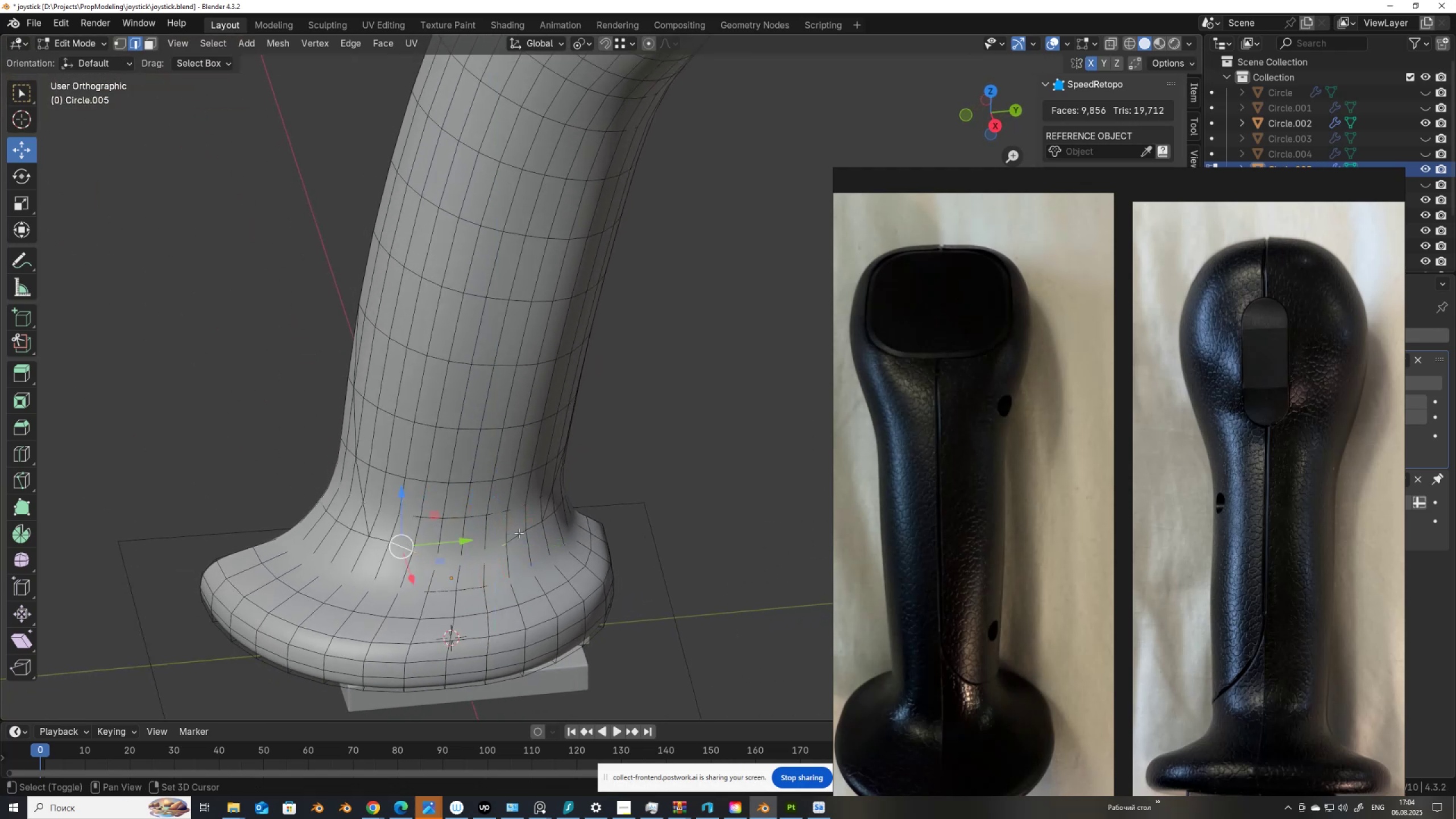 
left_click([519, 534])
 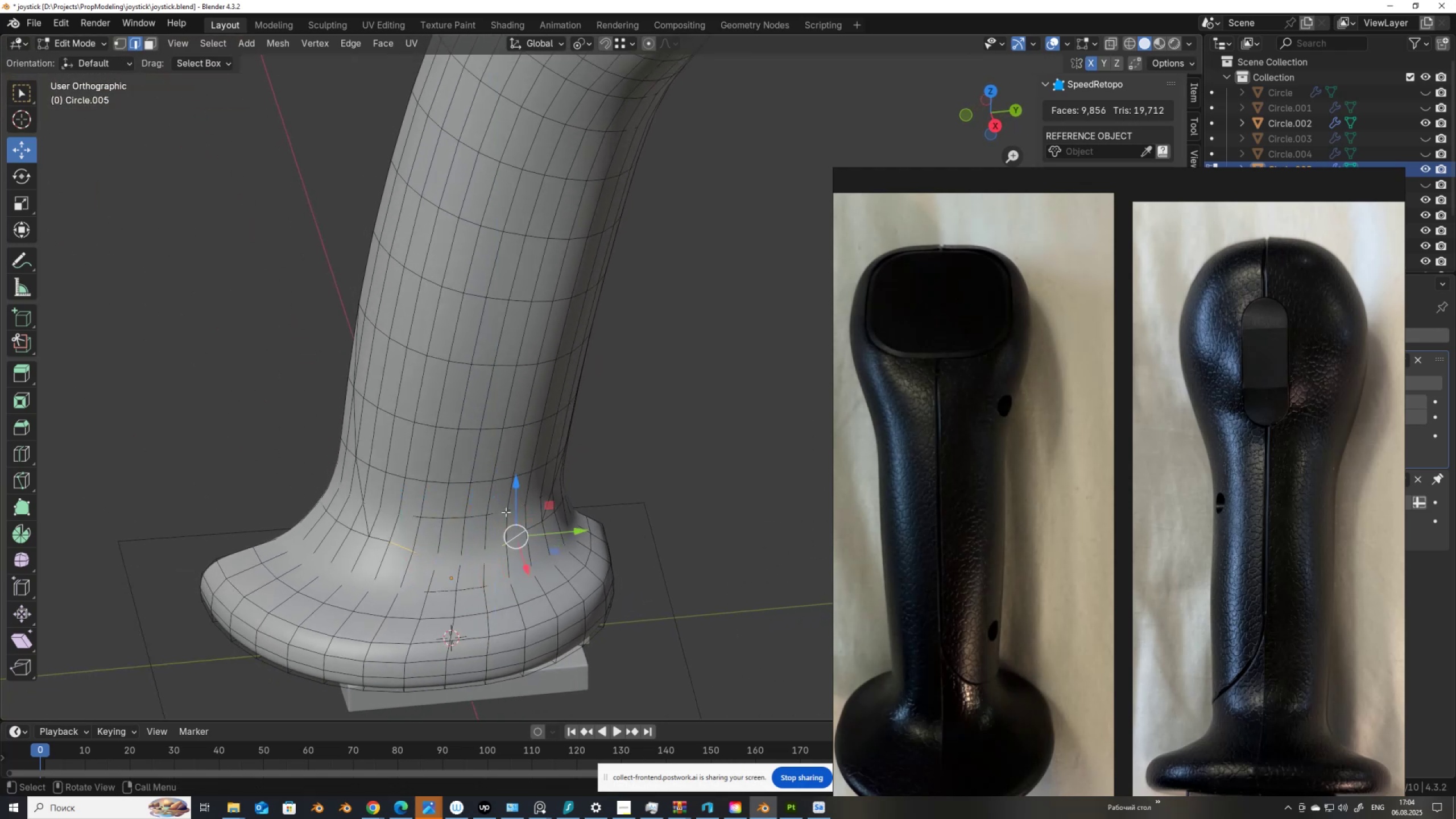 
left_click_drag(start_coordinate=[511, 512], to_coordinate=[511, 521])
 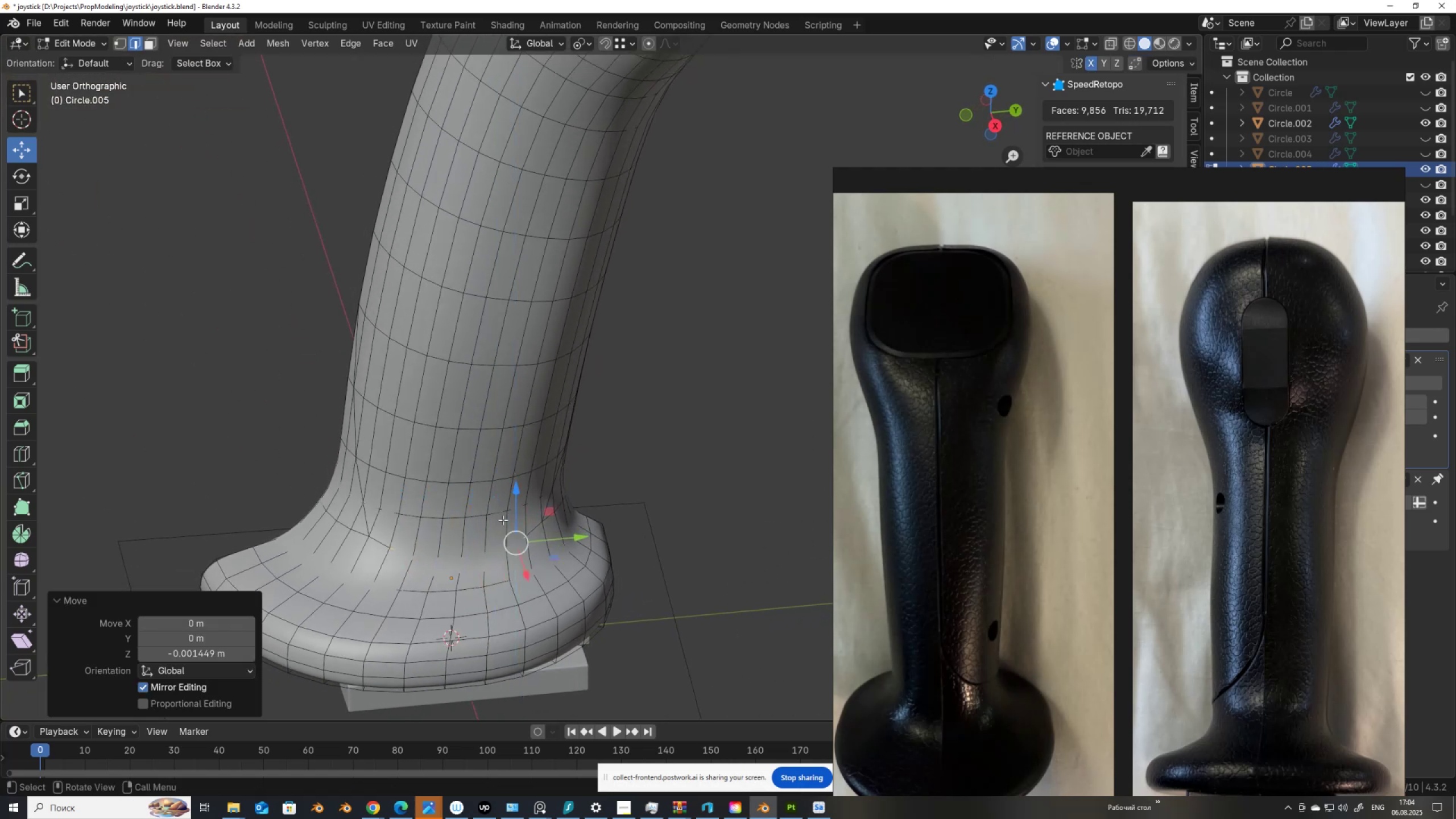 
key(Alt+AltLeft)
 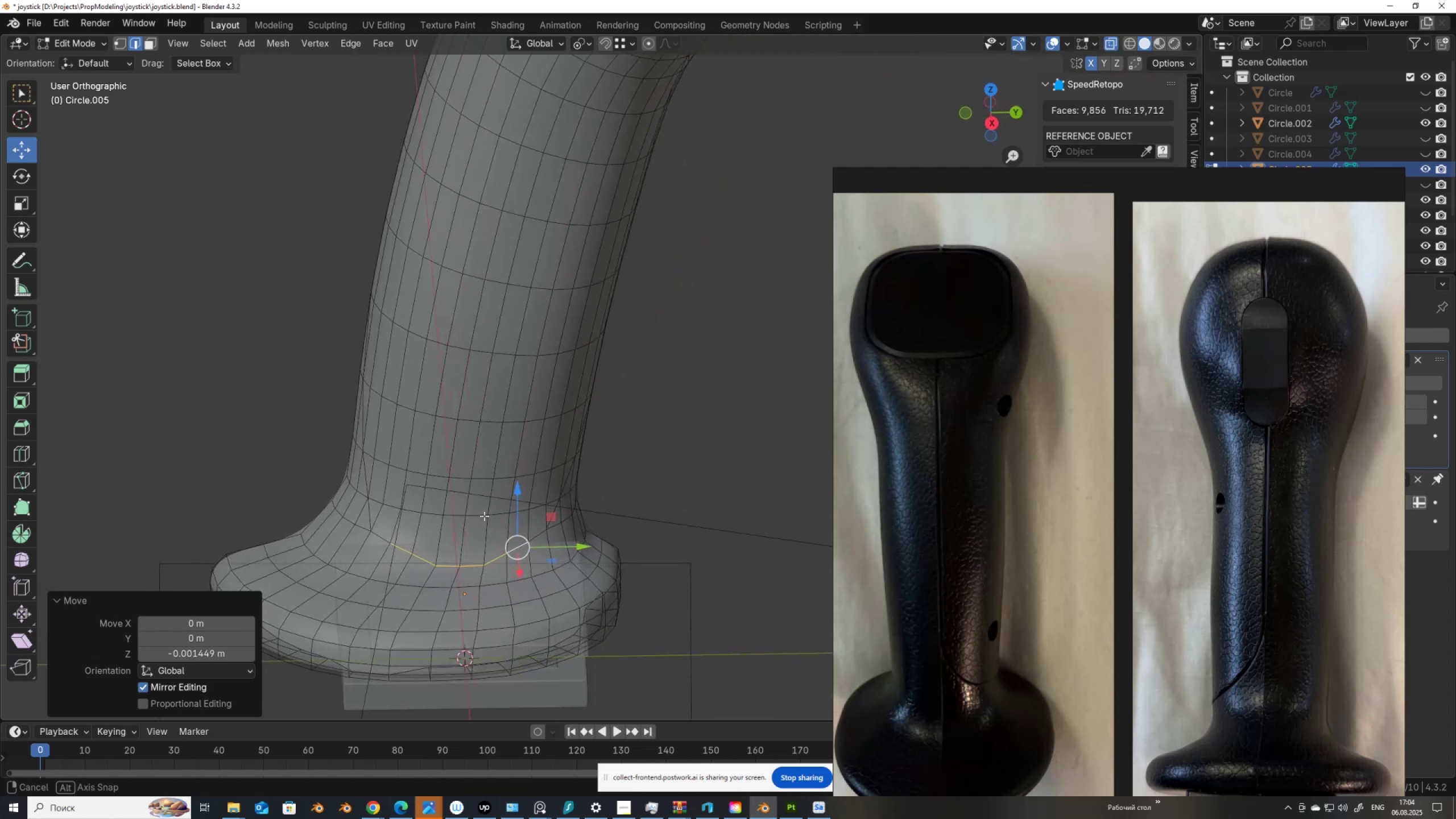 
key(Alt+Z)
 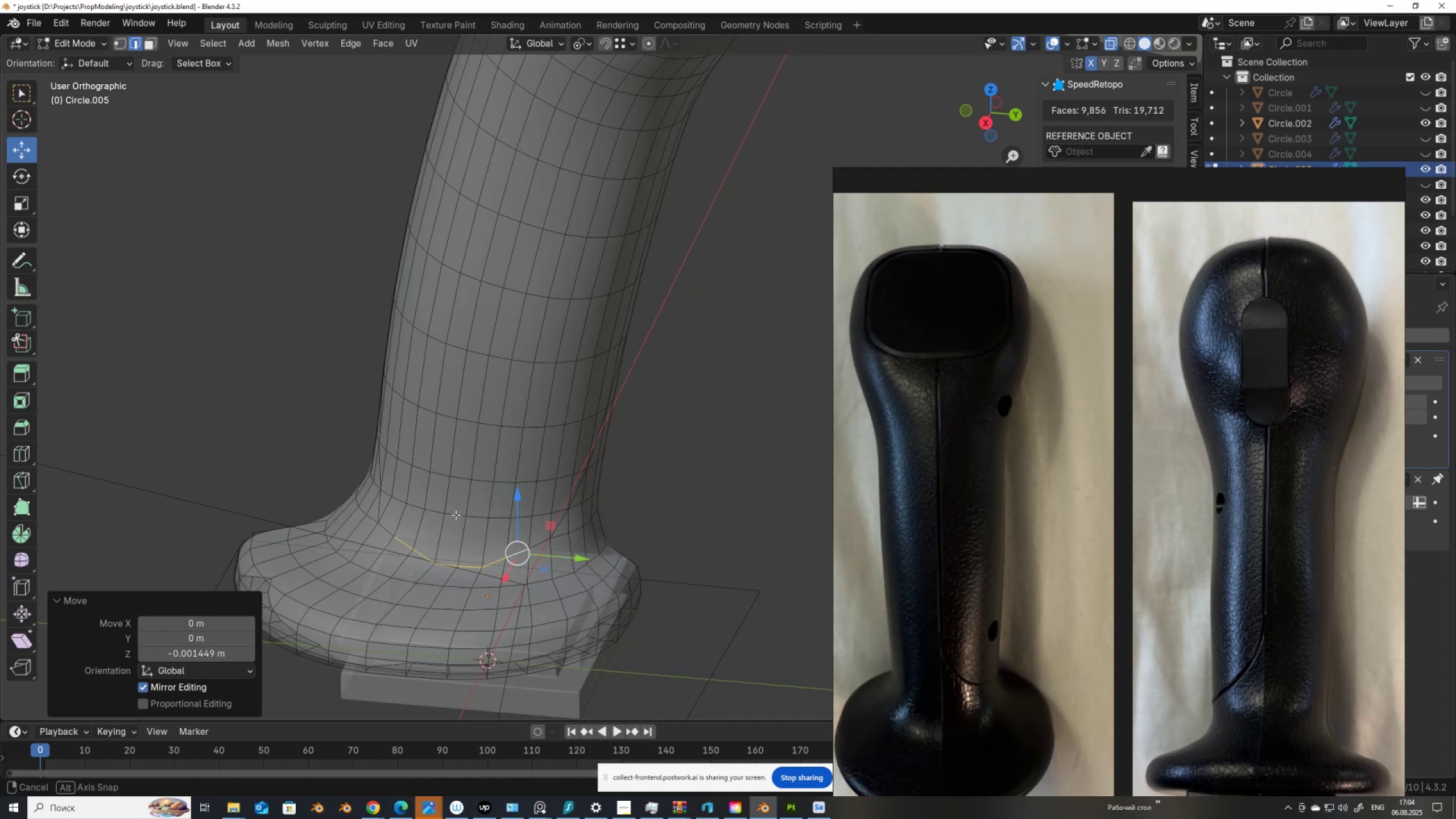 
hold_key(key=ShiftLeft, duration=0.49)
 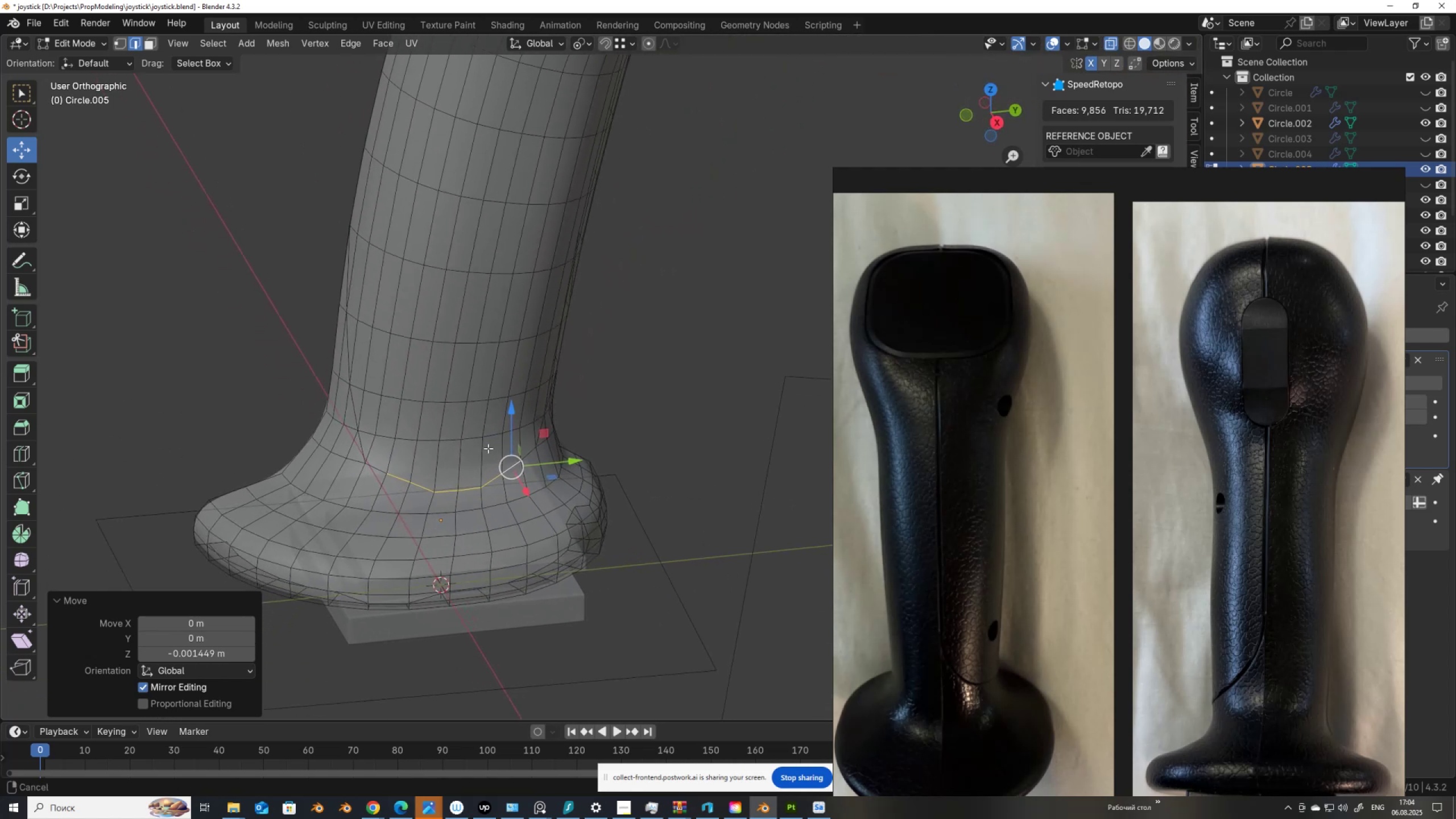 
scroll: coordinate [490, 446], scroll_direction: up, amount: 2.0
 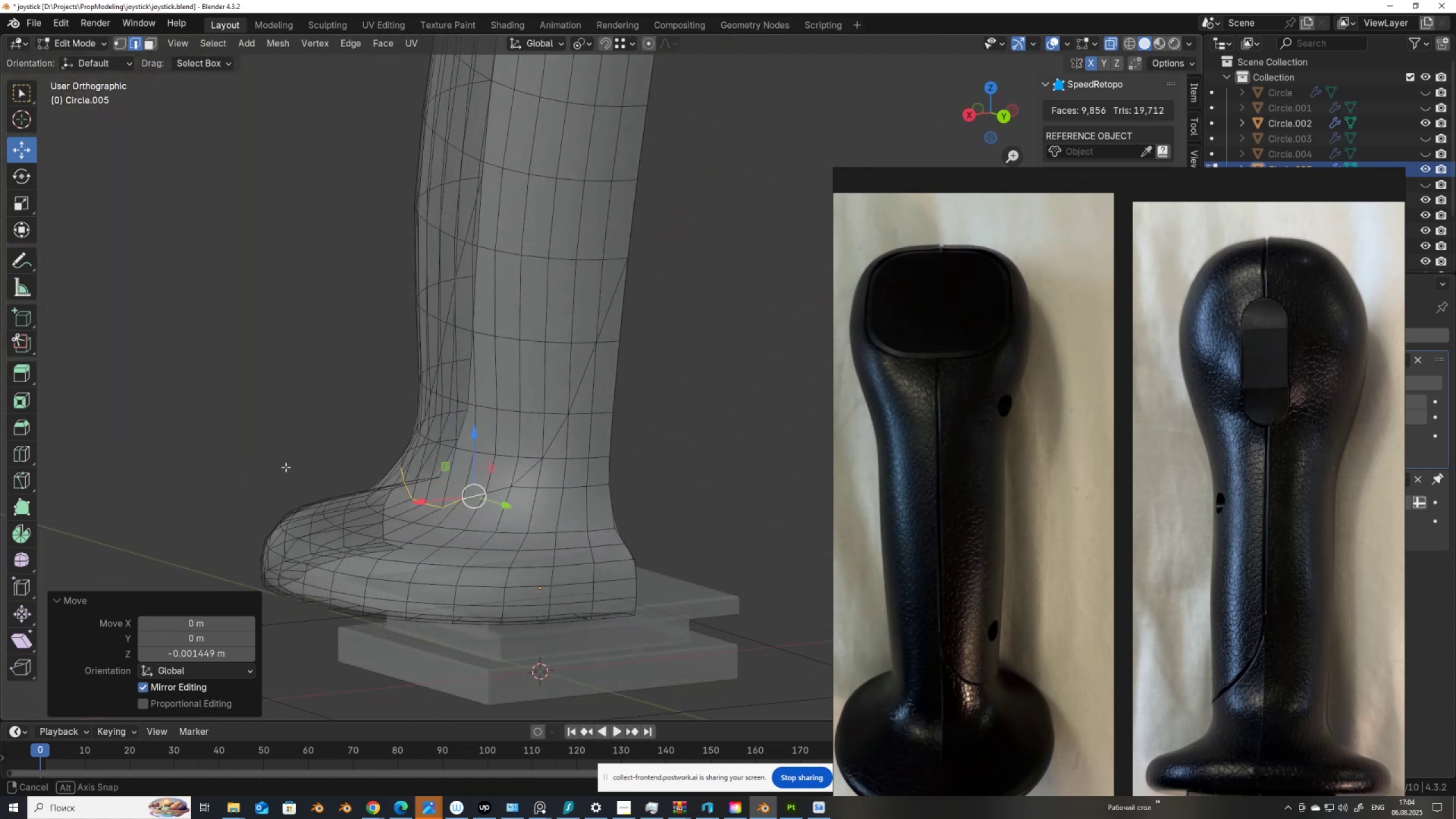 
wait(5.17)
 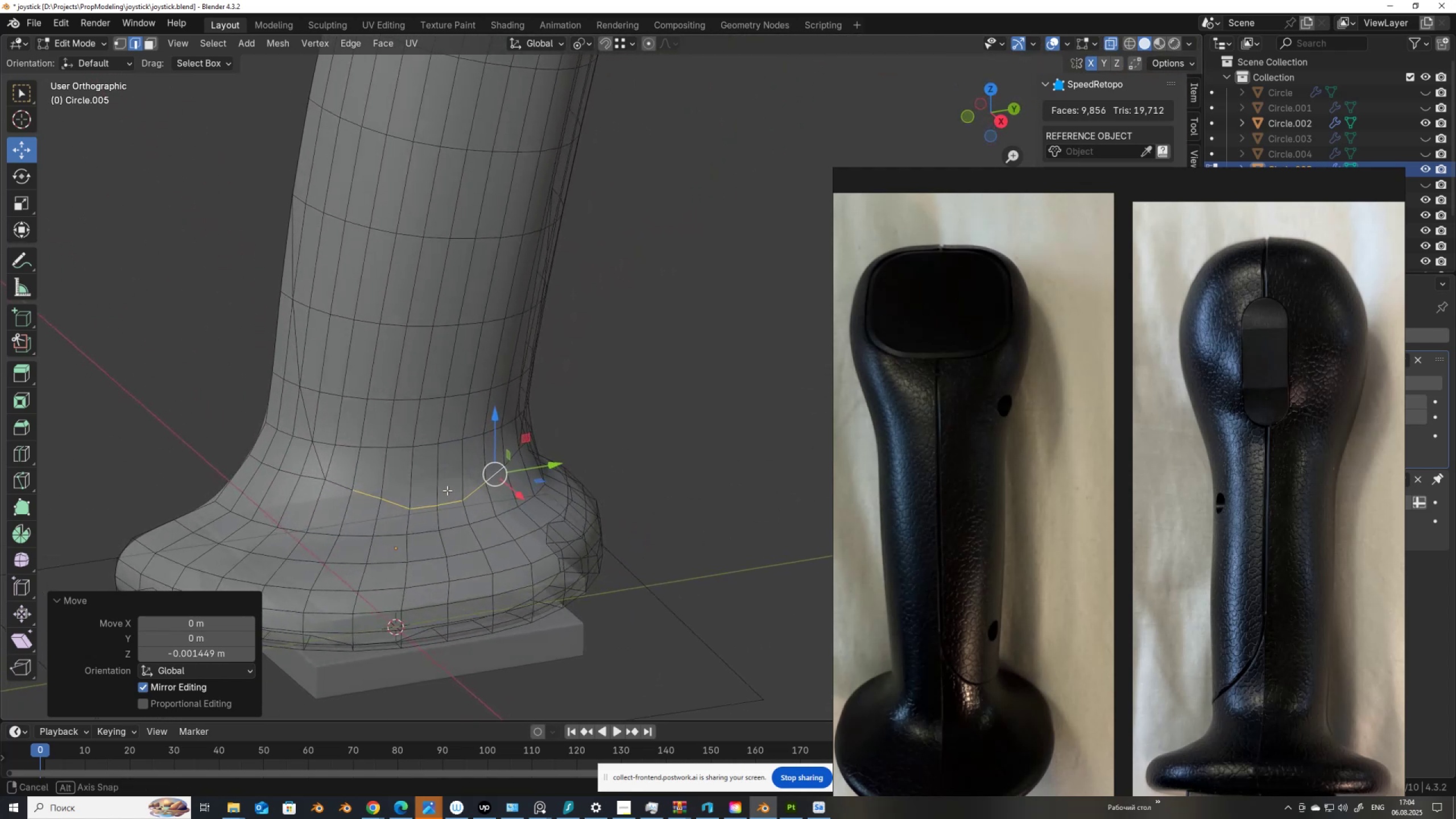 
key(Control+Z)
 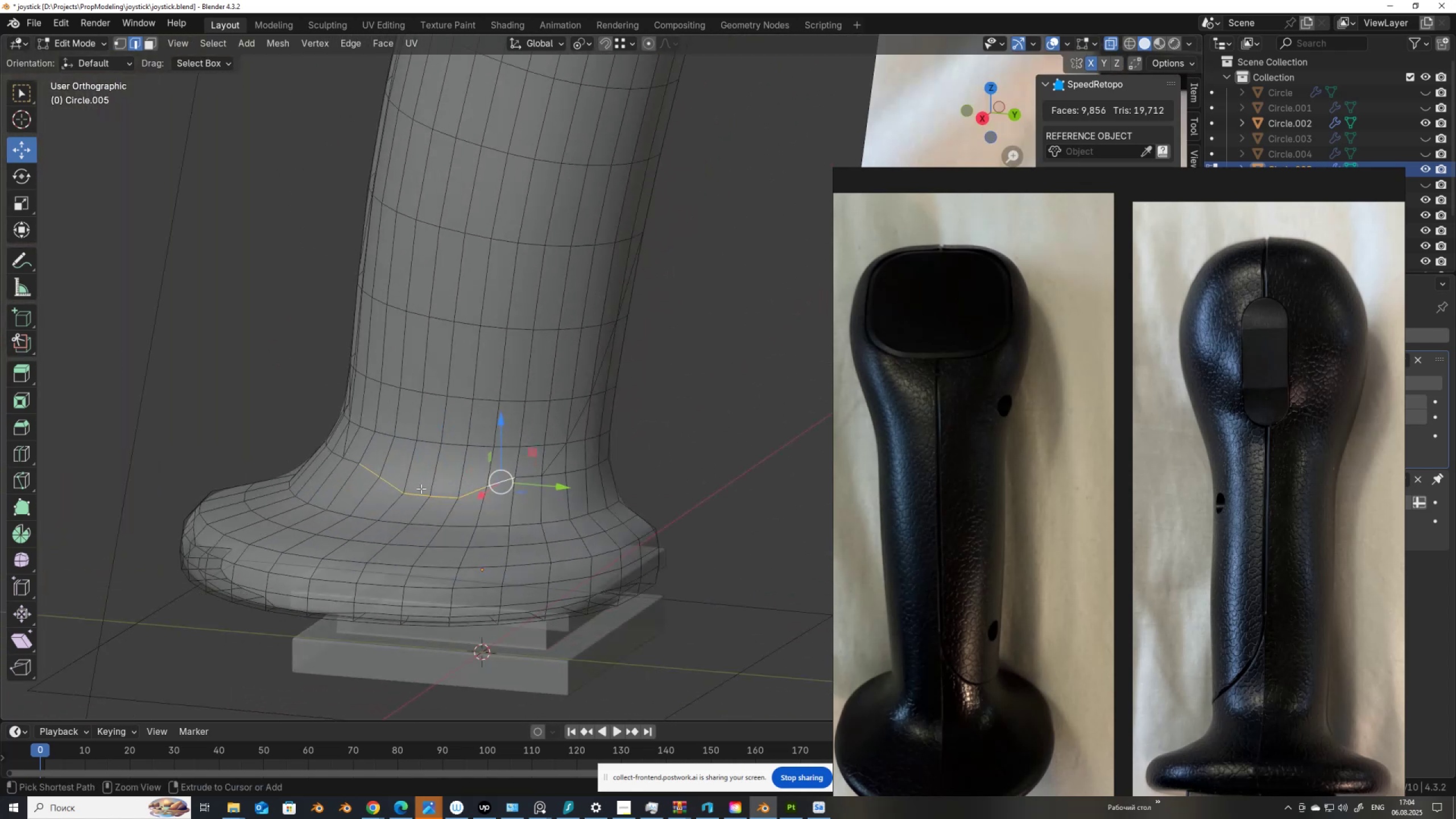 
key(Control+Z)
 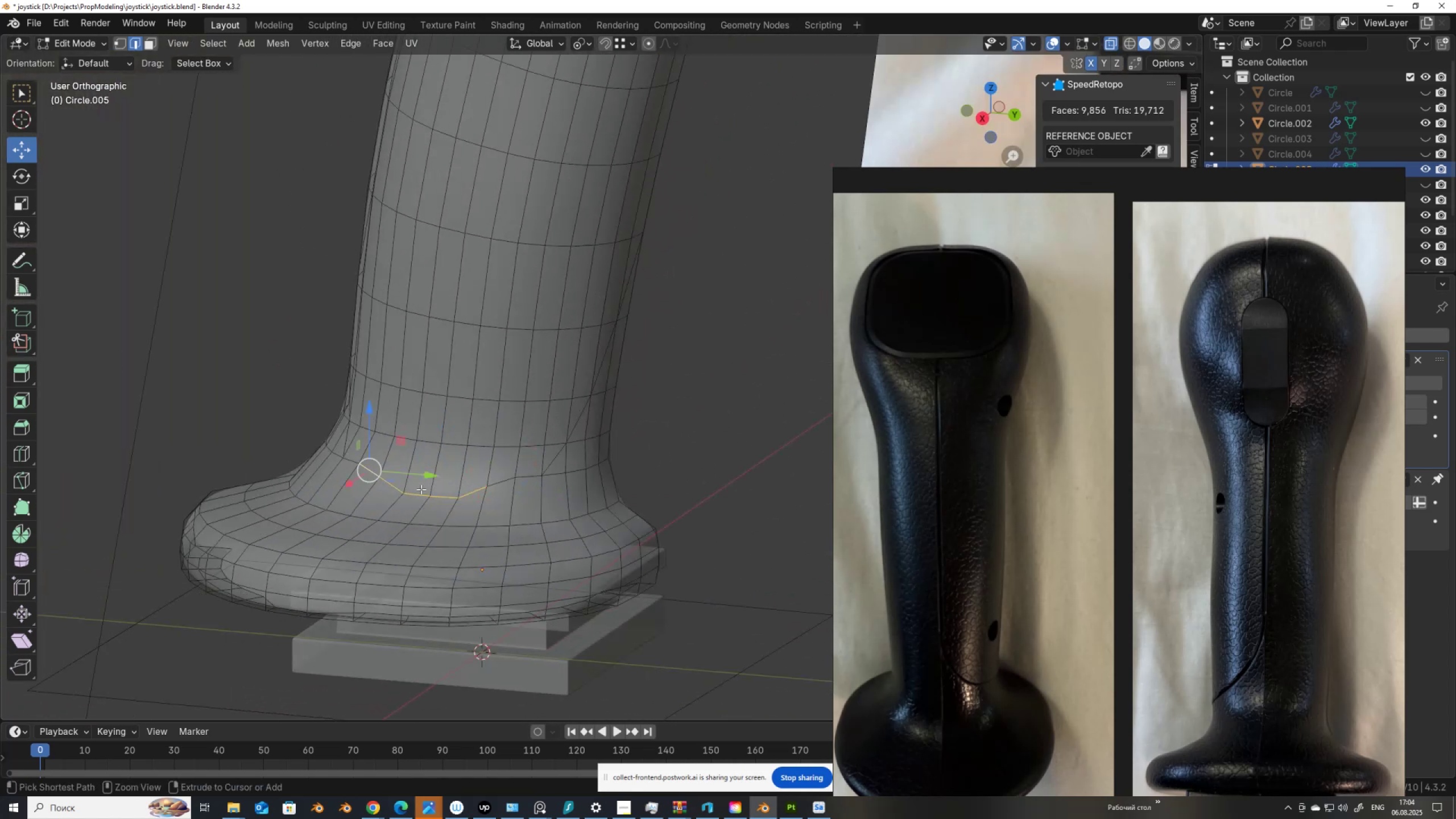 
key(Control+Z)
 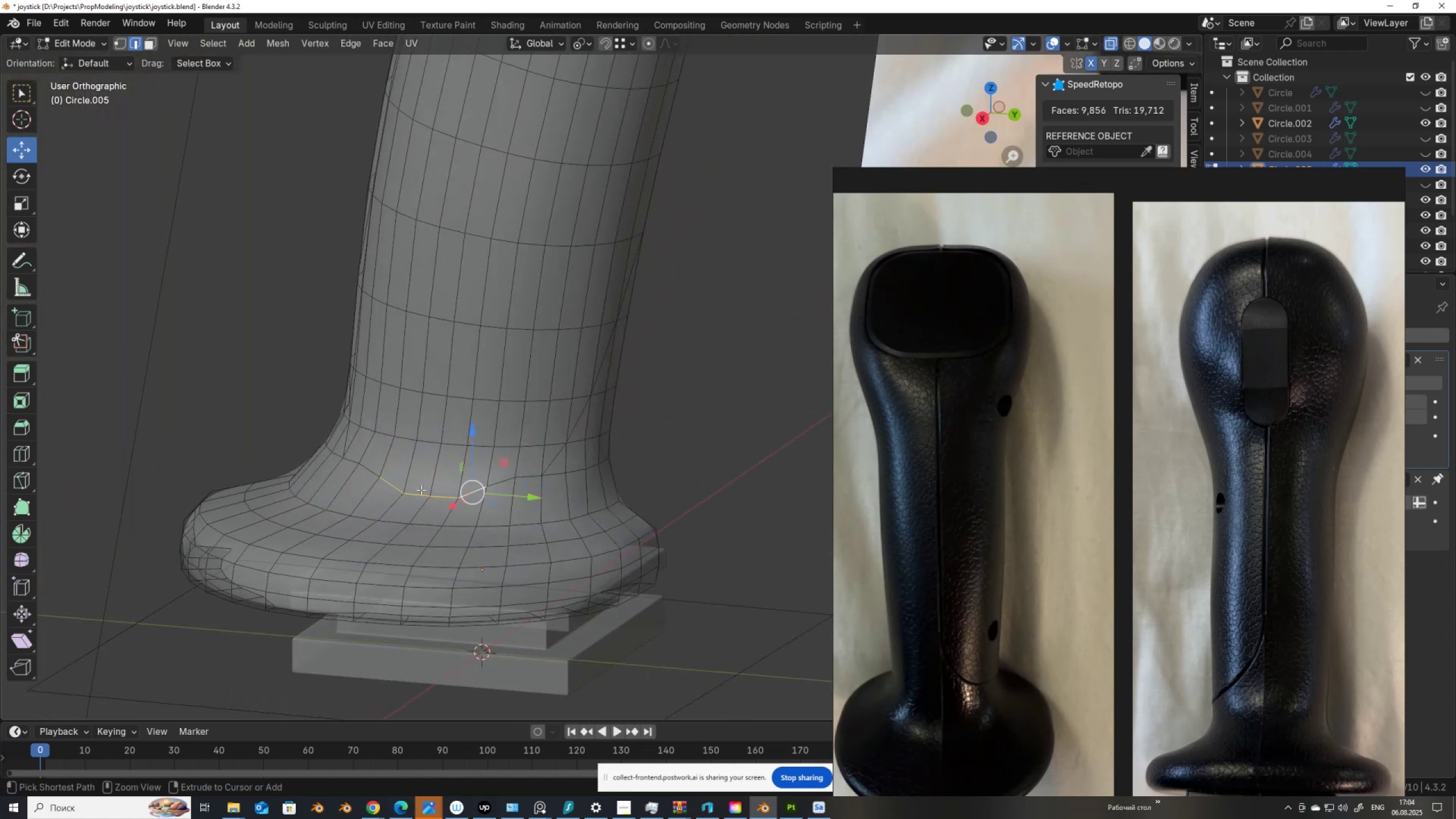 
key(Control+Z)
 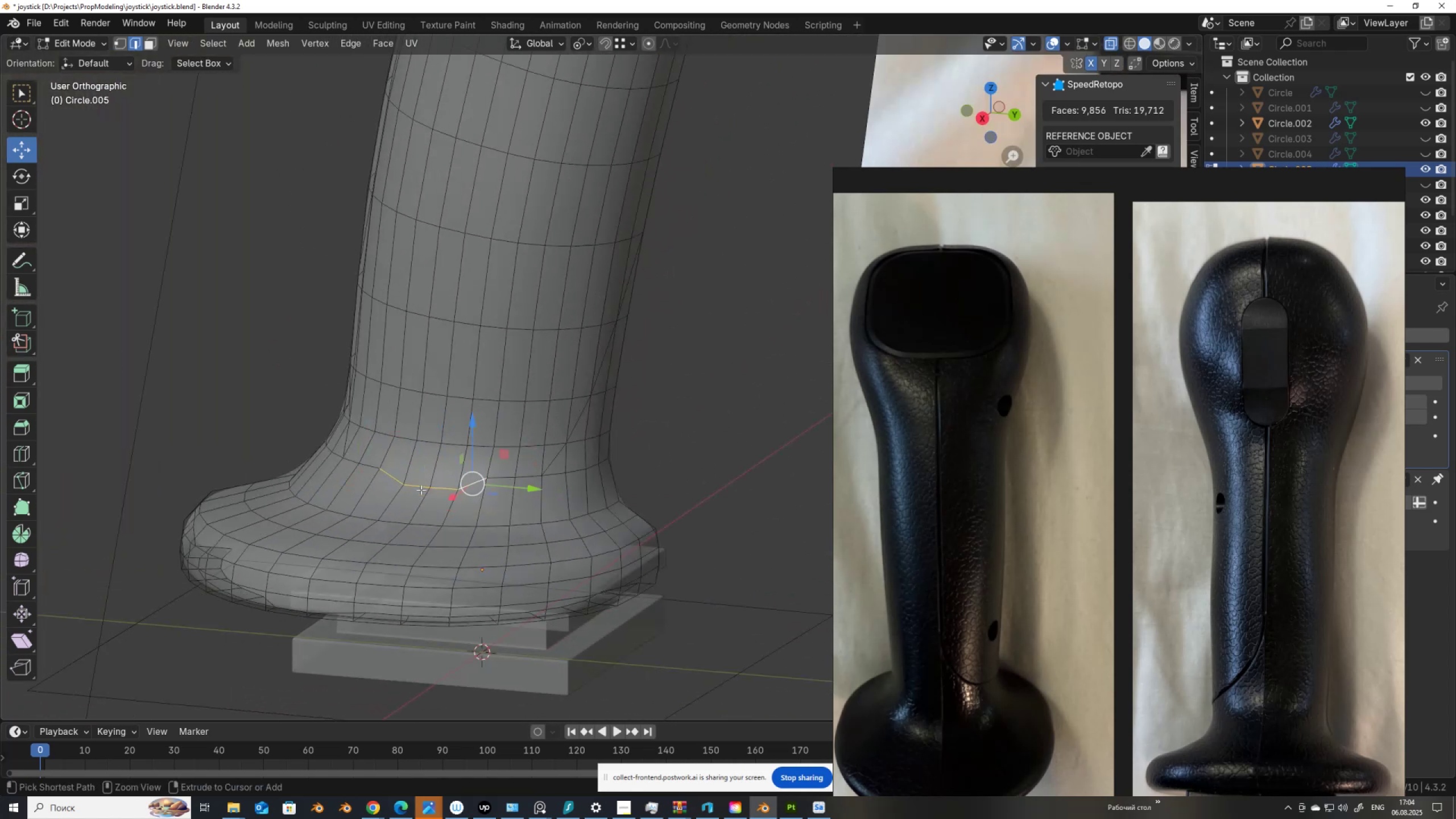 
key(Control+Z)
 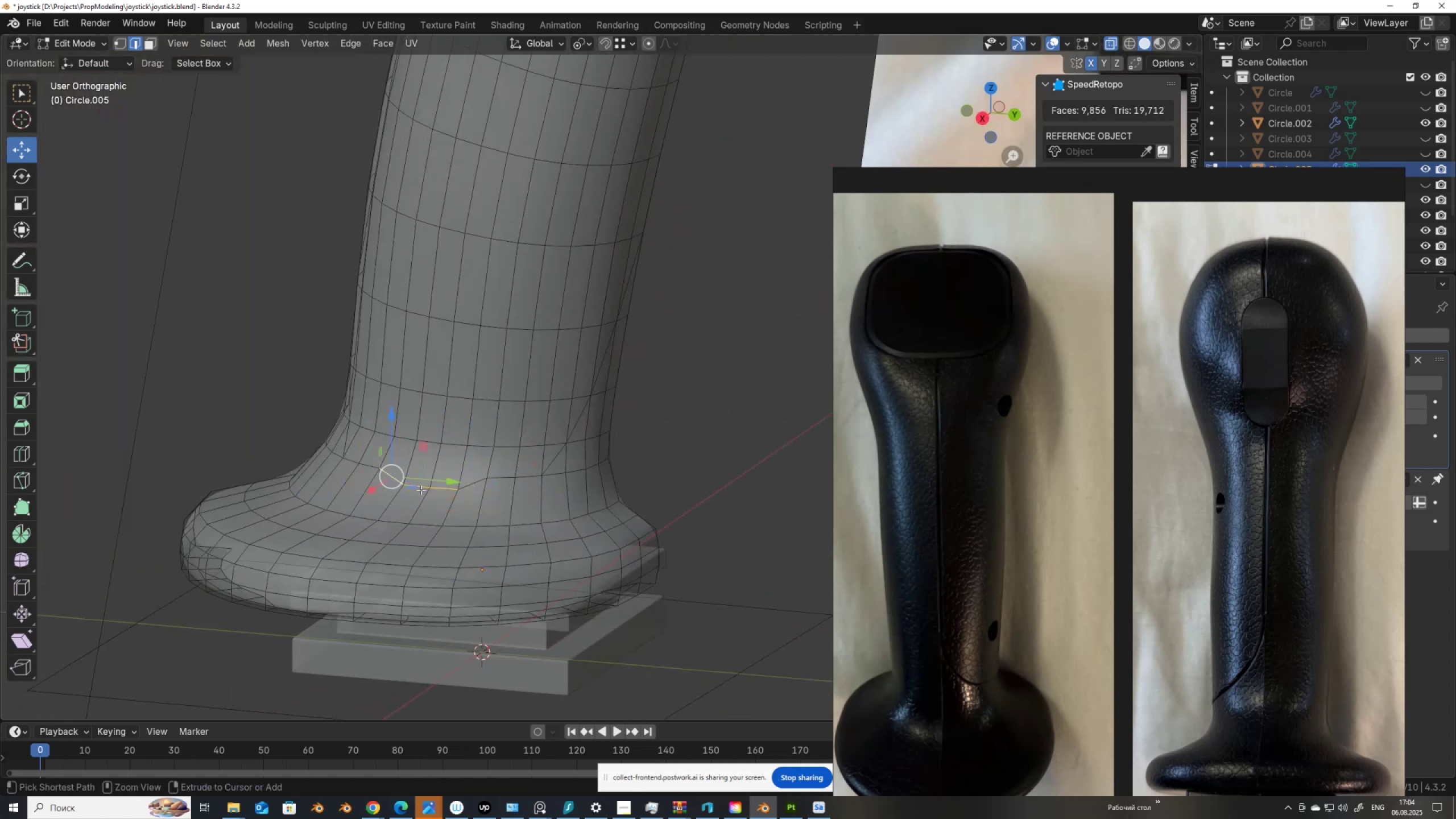 
key(Control+Z)
 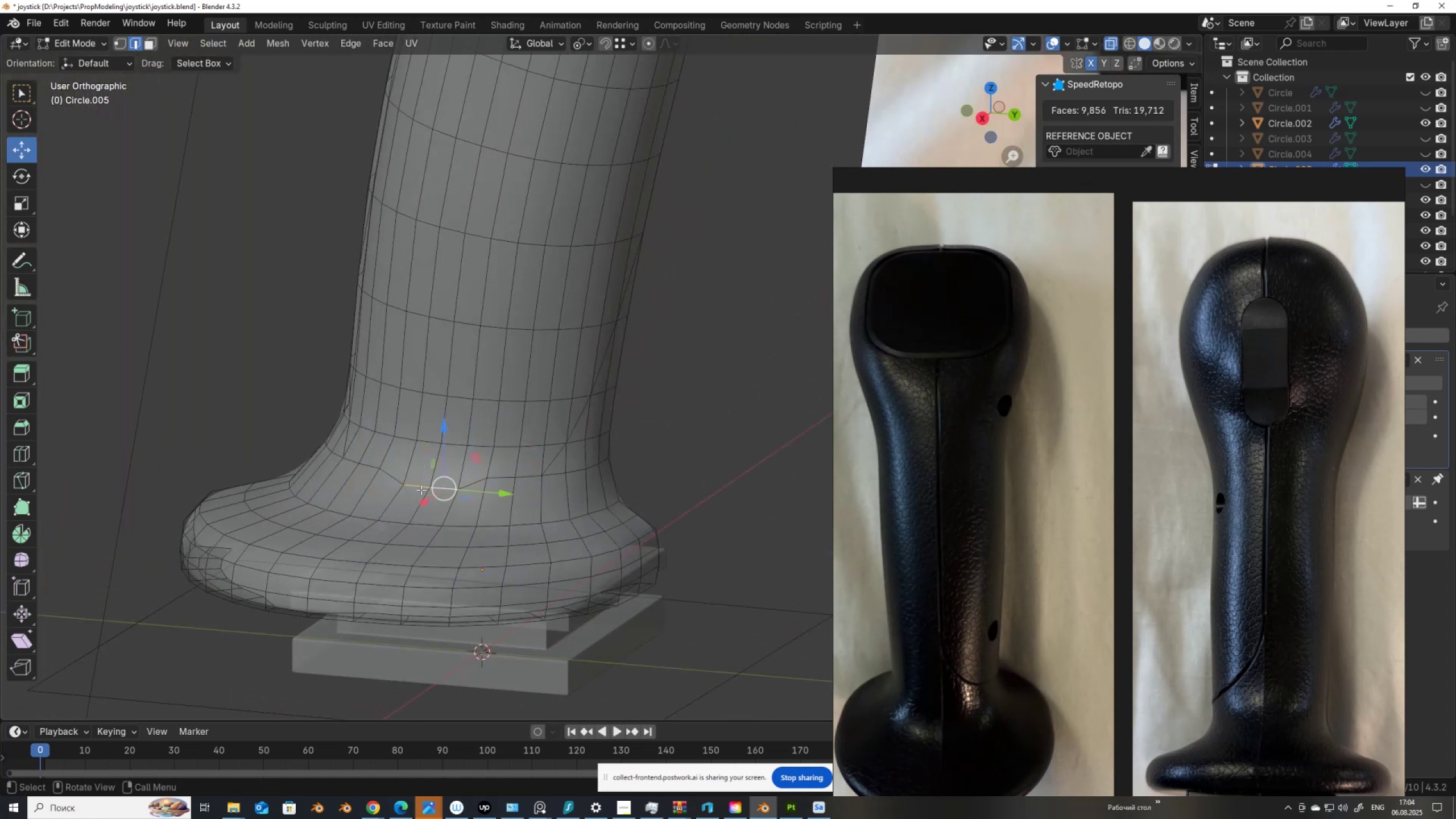 
key(Control+ControlLeft)
 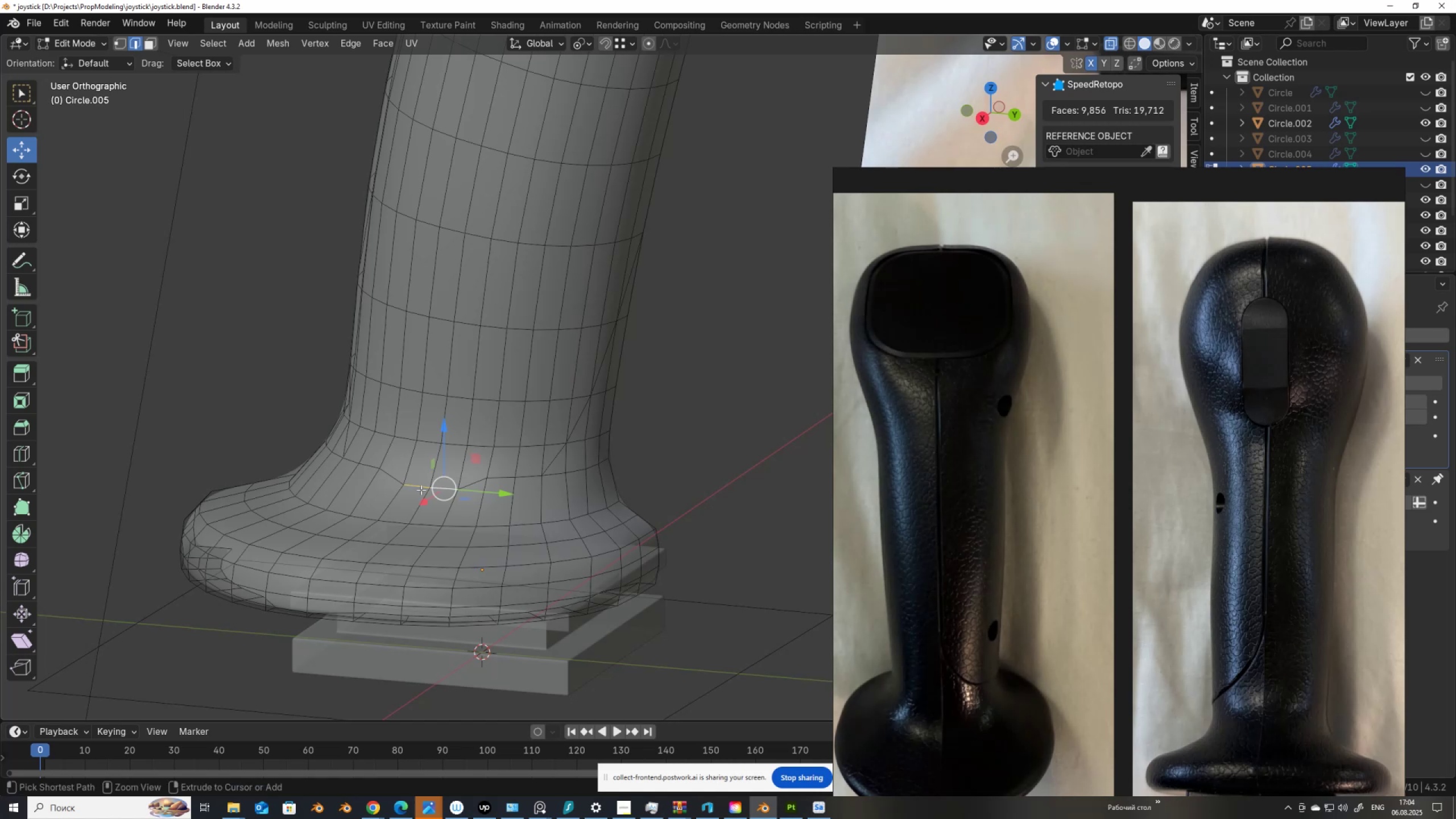 
key(Control+Z)
 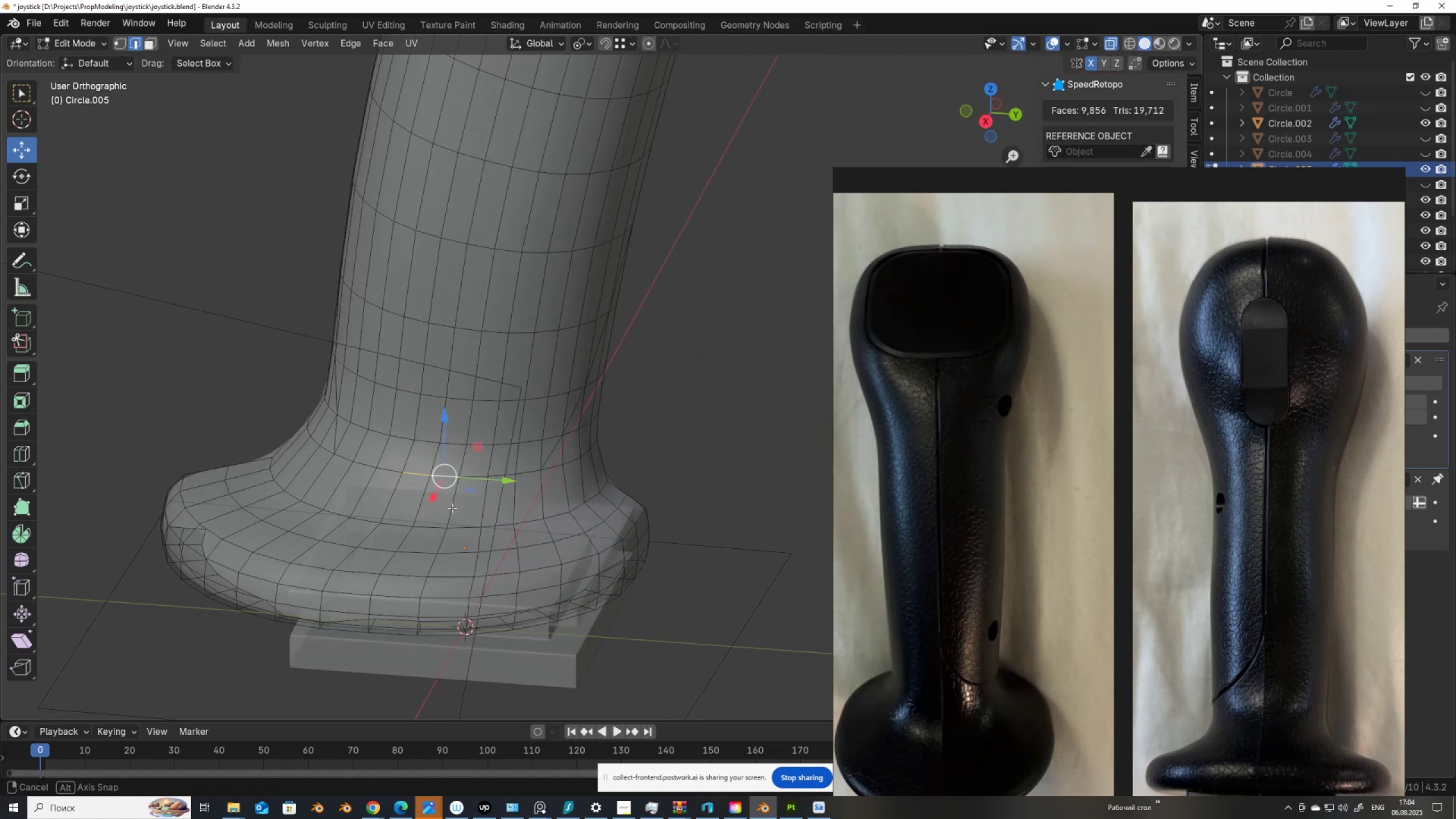 
type(GG)
 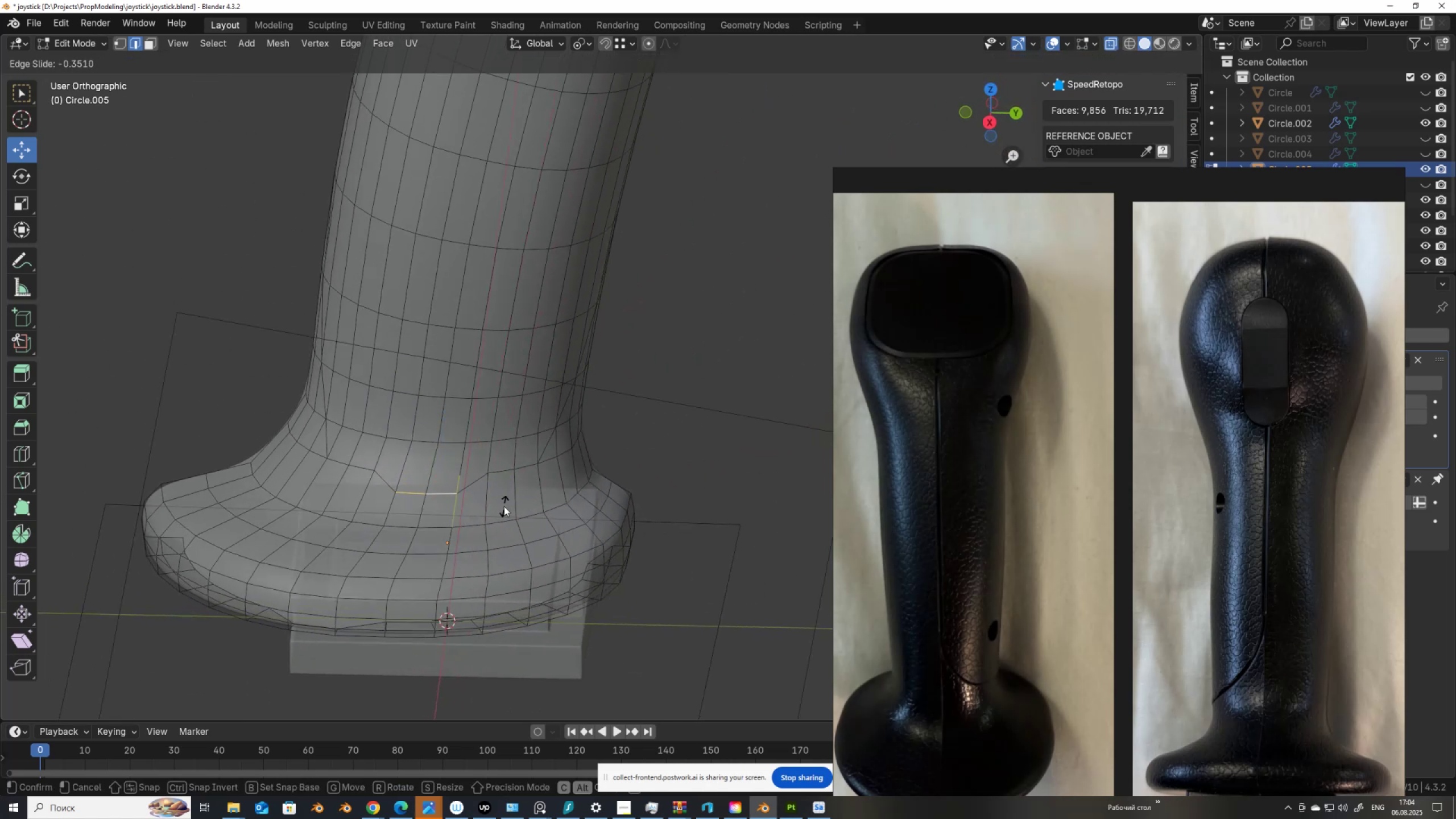 
left_click([504, 506])
 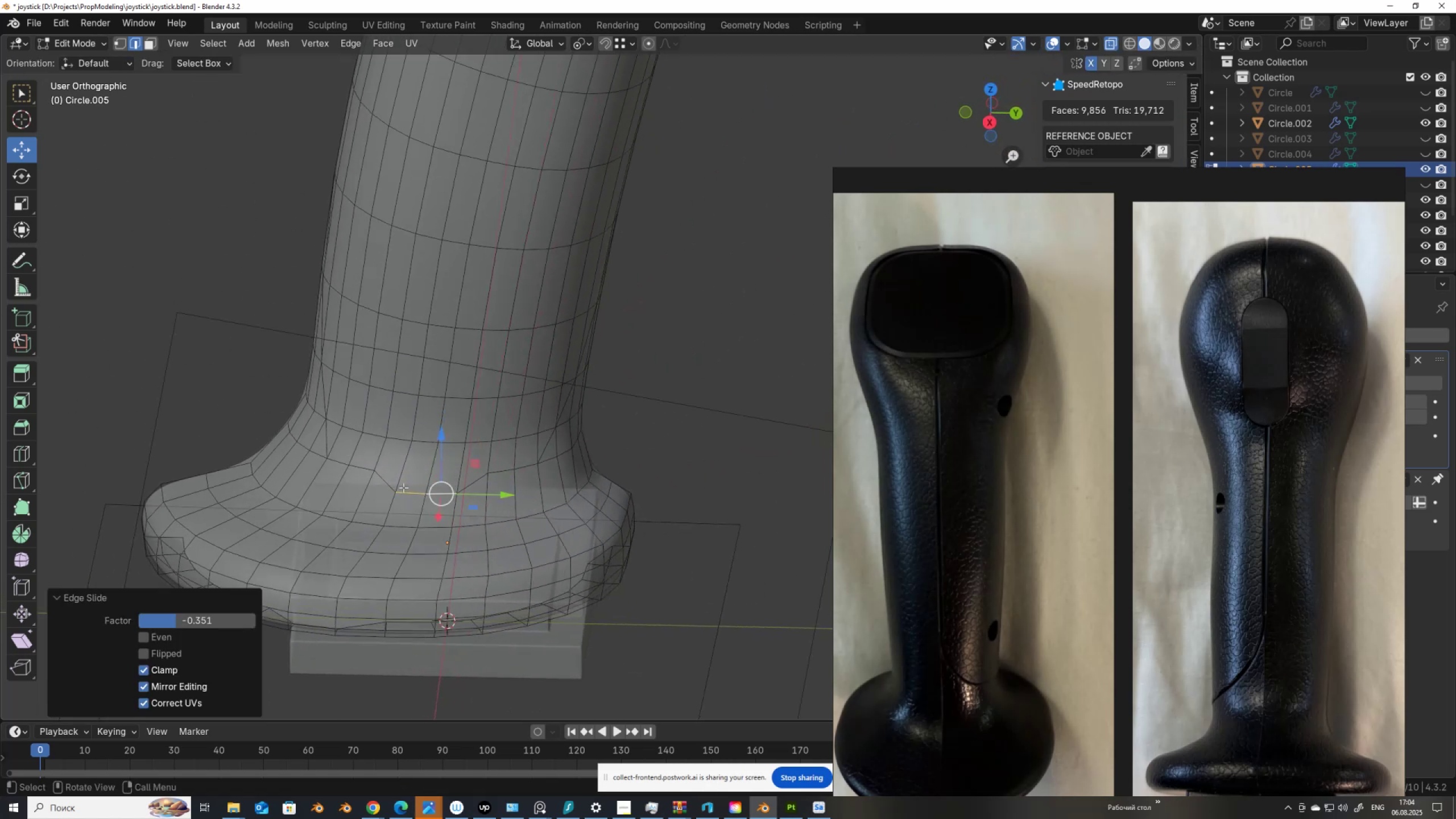 
hold_key(key=ShiftLeft, duration=1.31)
left_click([385, 483])
 